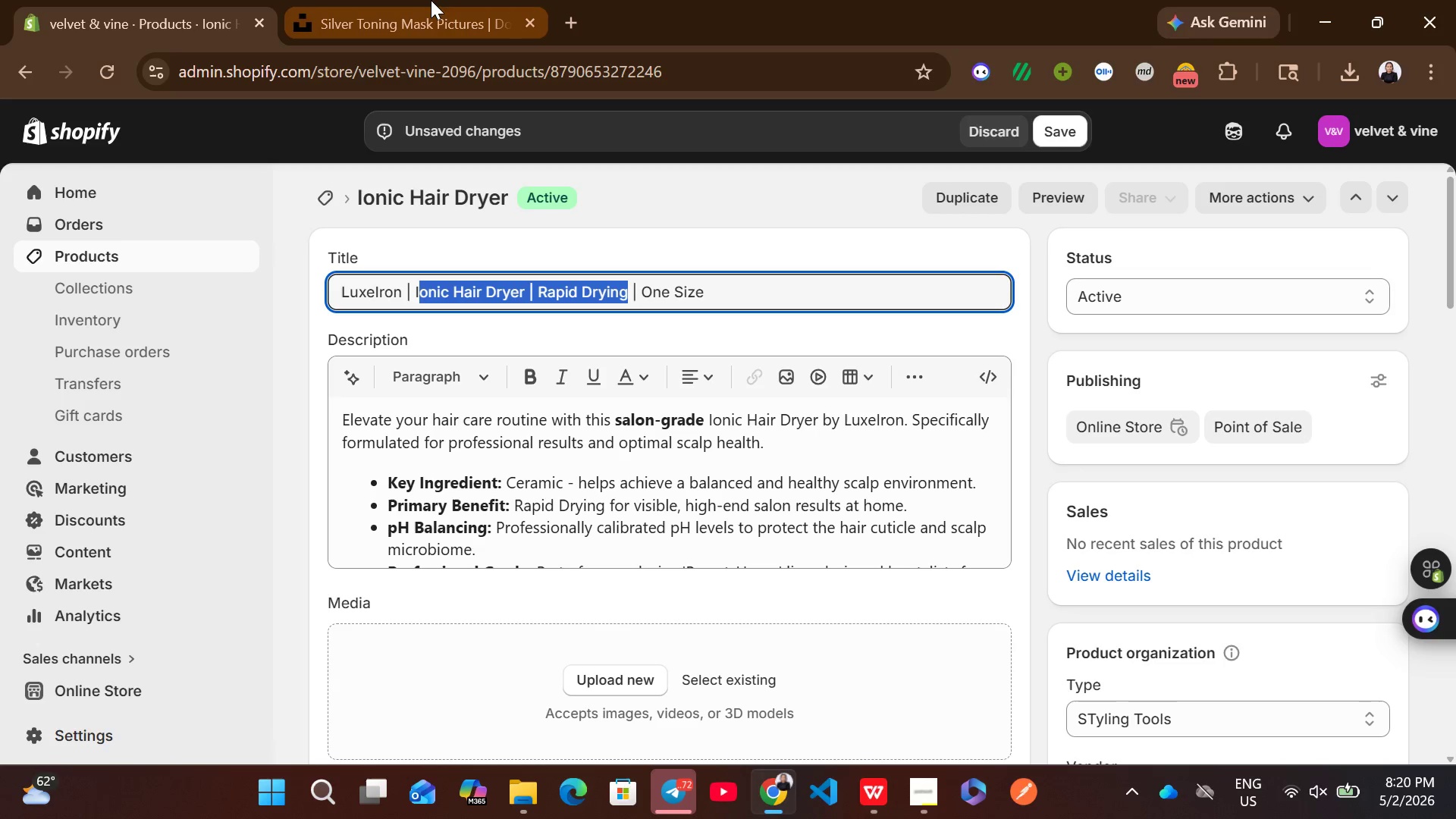 
left_click([431, 0])
 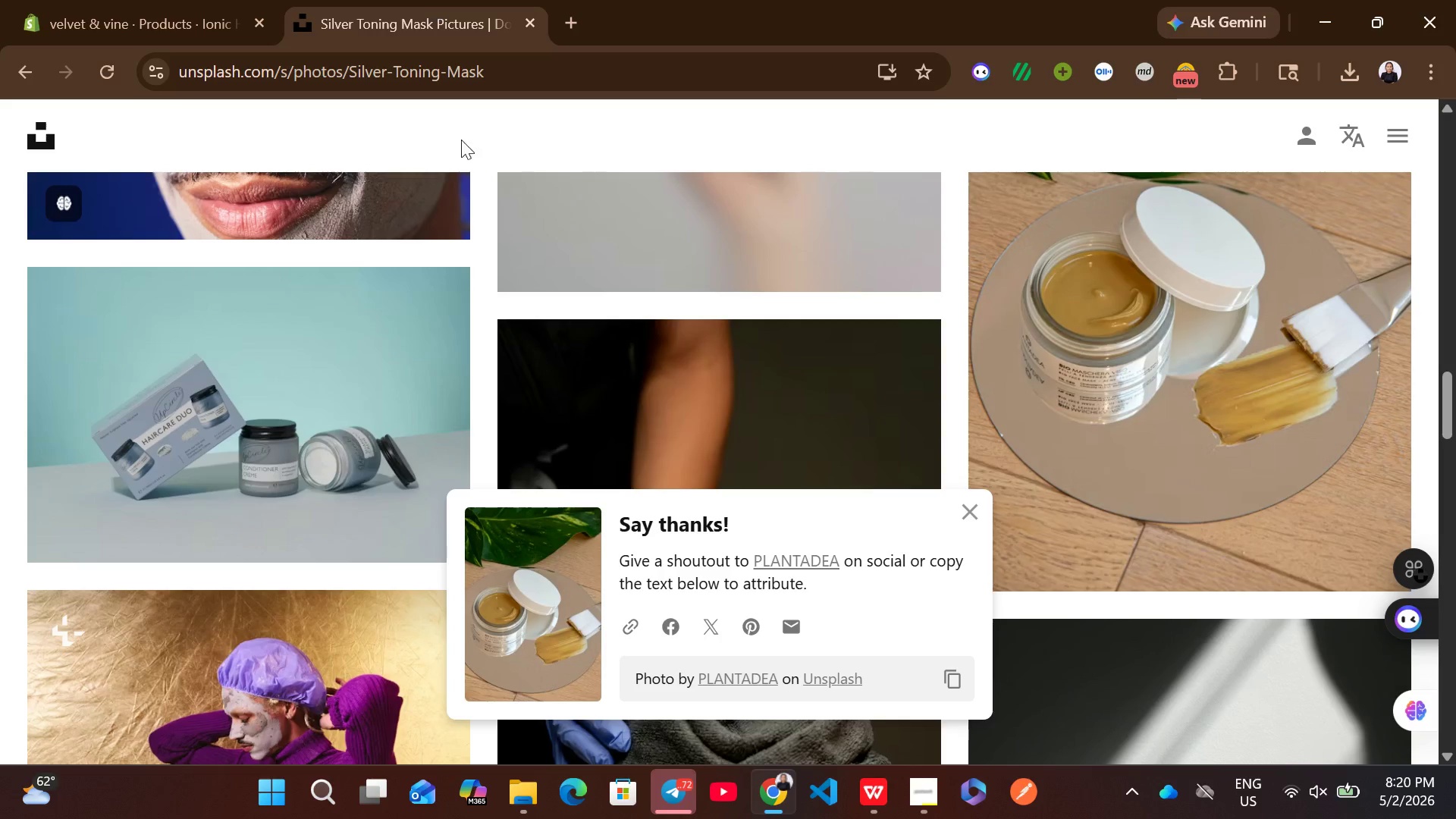 
mouse_move([494, 362])
 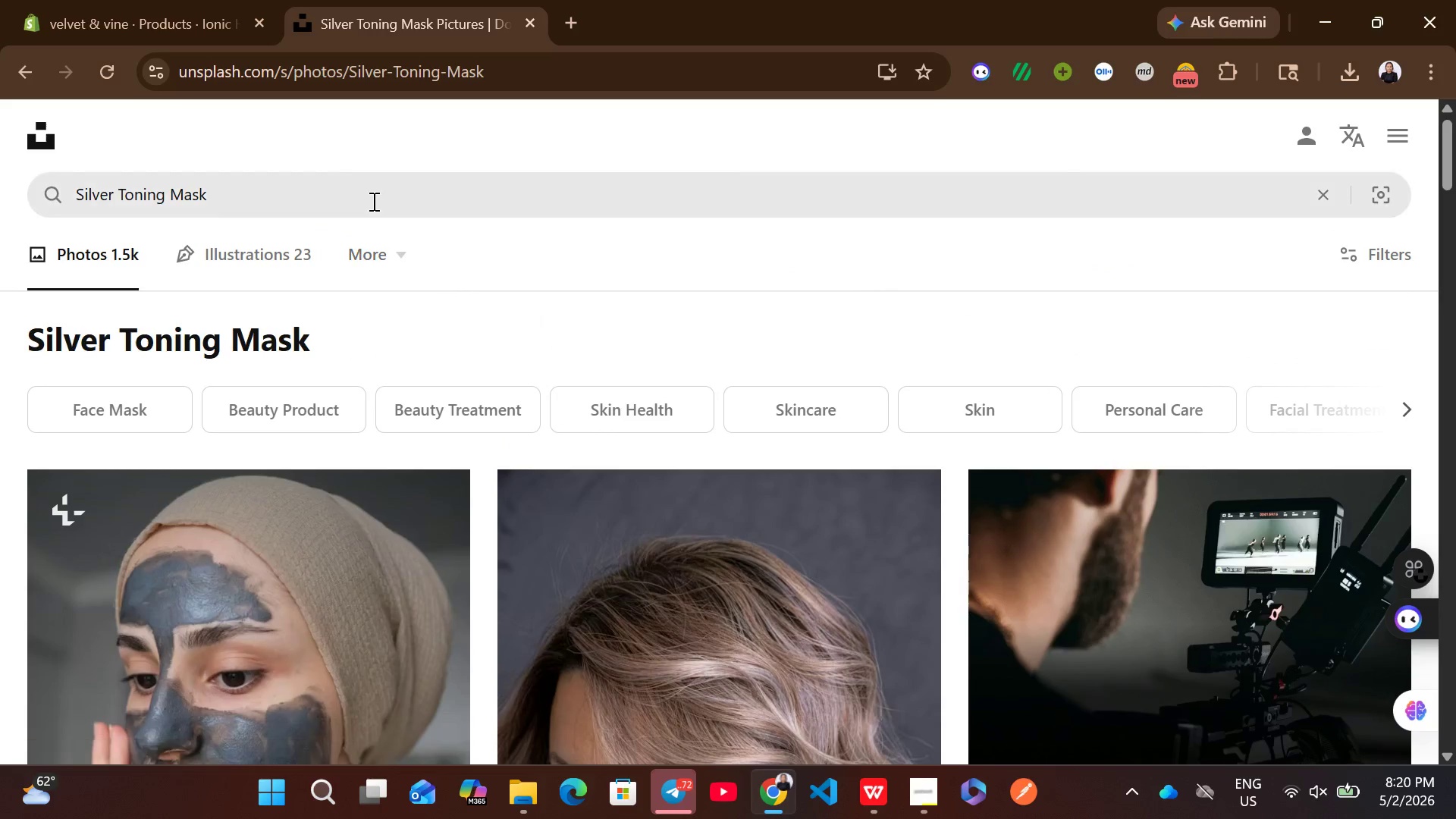 
left_click([372, 201])
 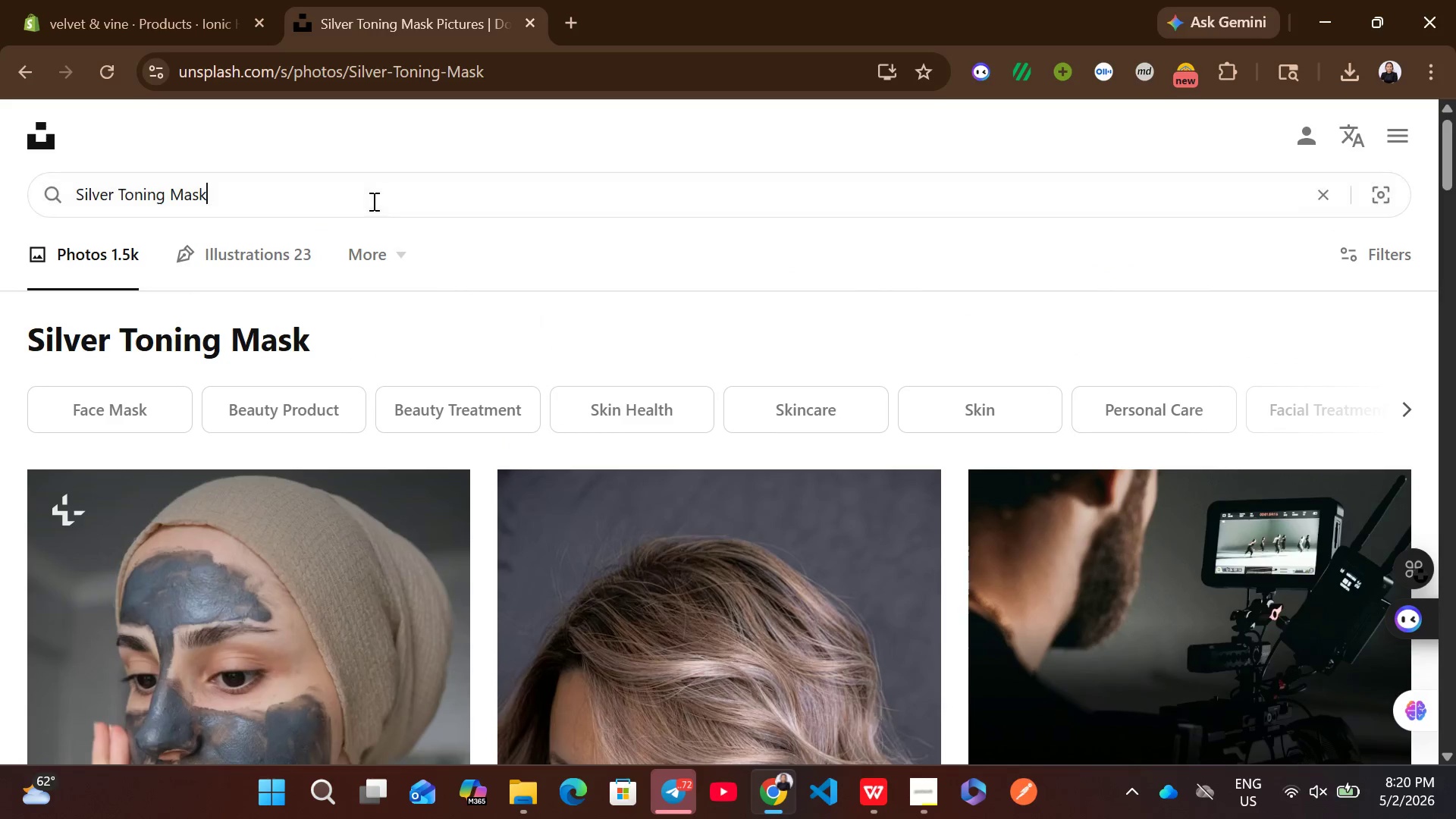 
key(Control+A)
 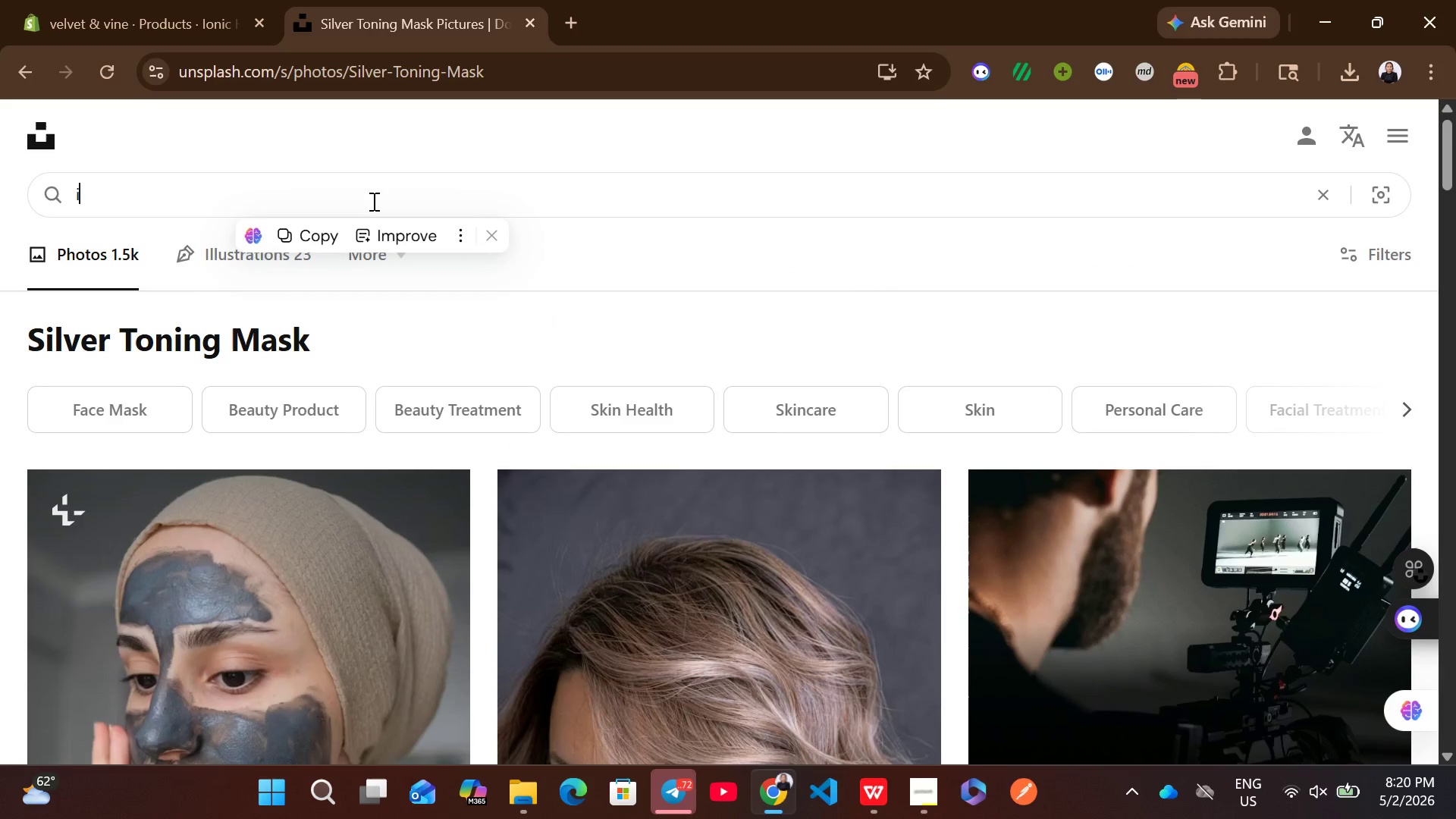 
key(I)
 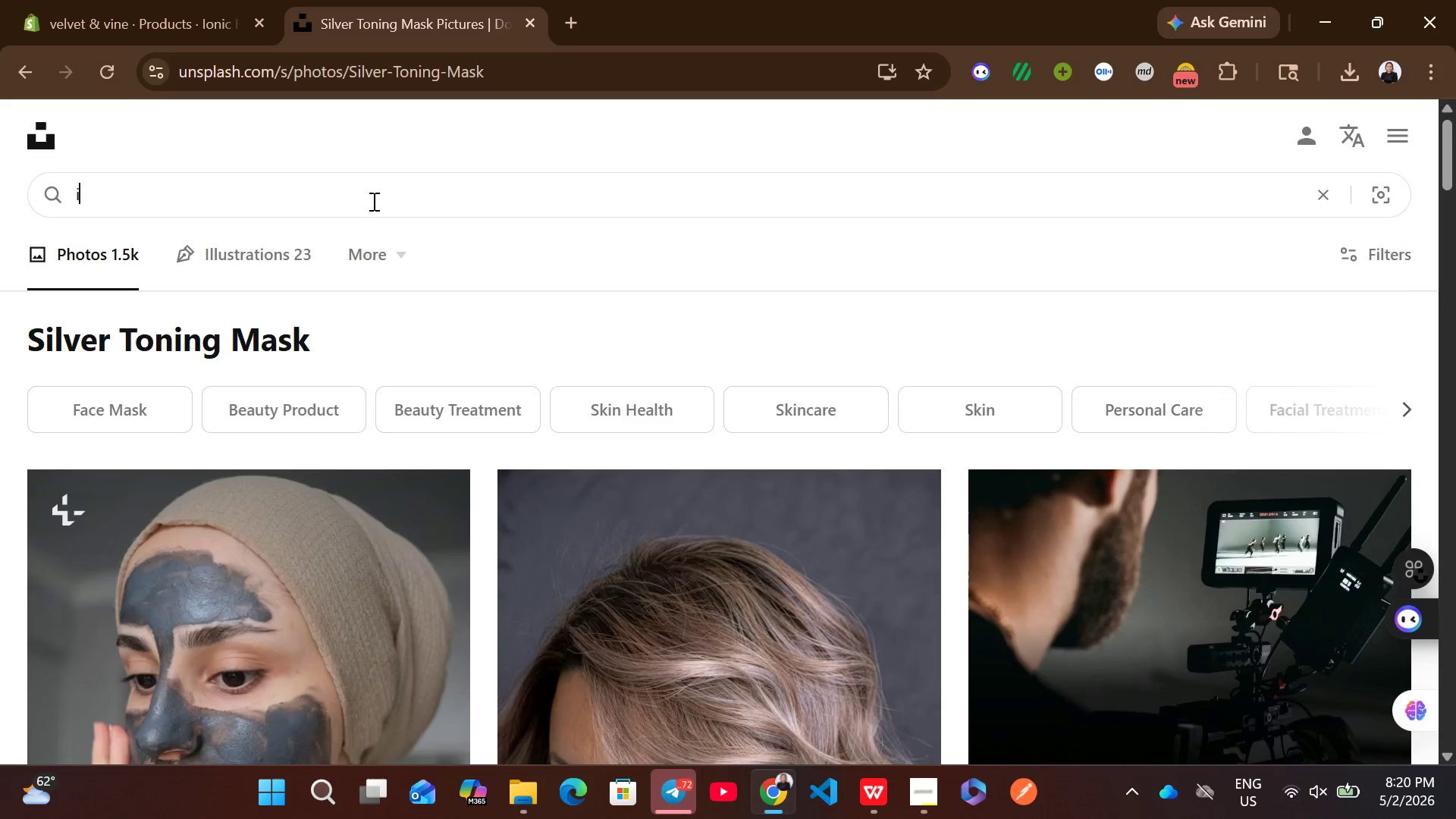 
key(Control+C)
 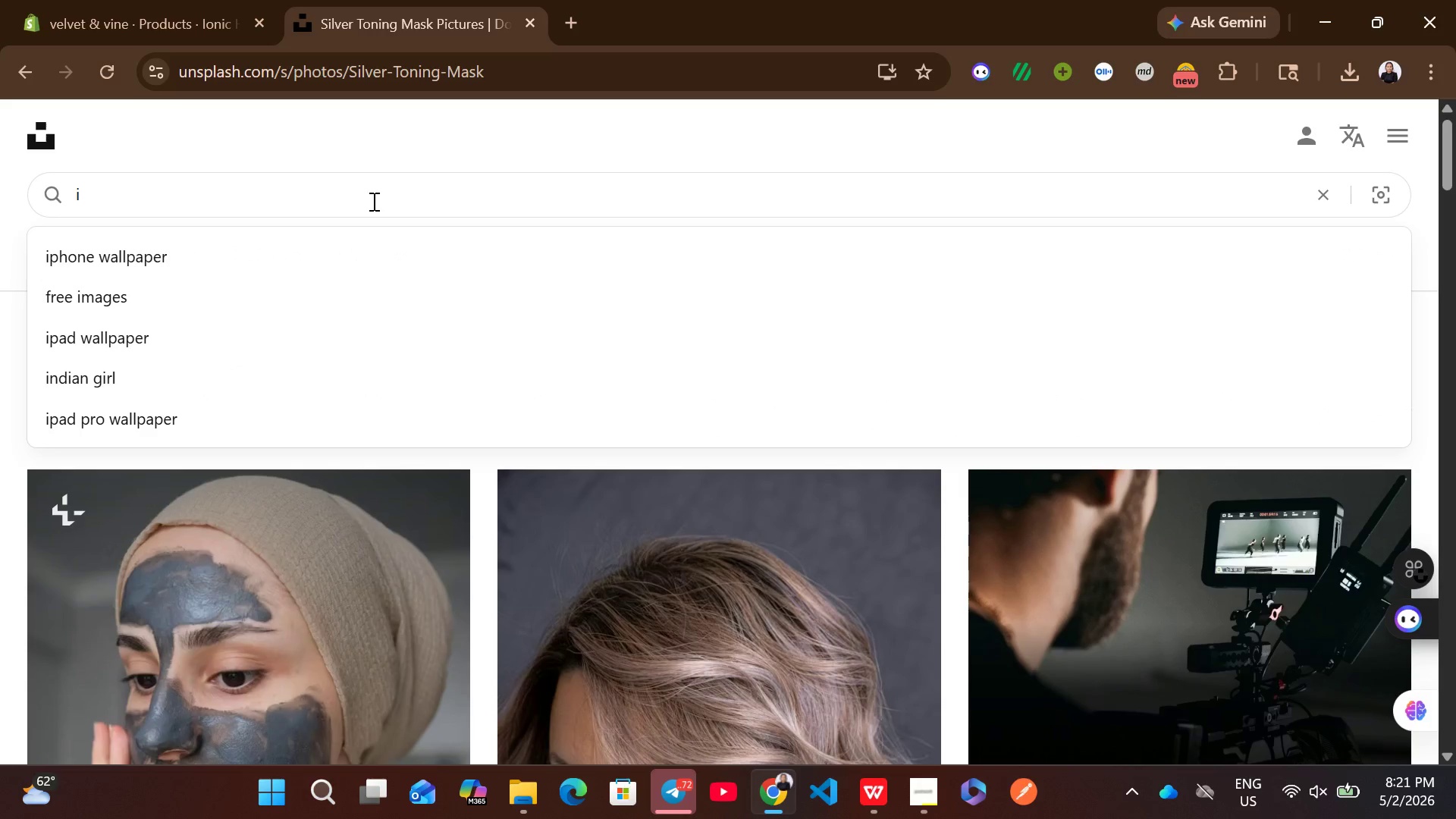 
key(Control+ControlLeft)
 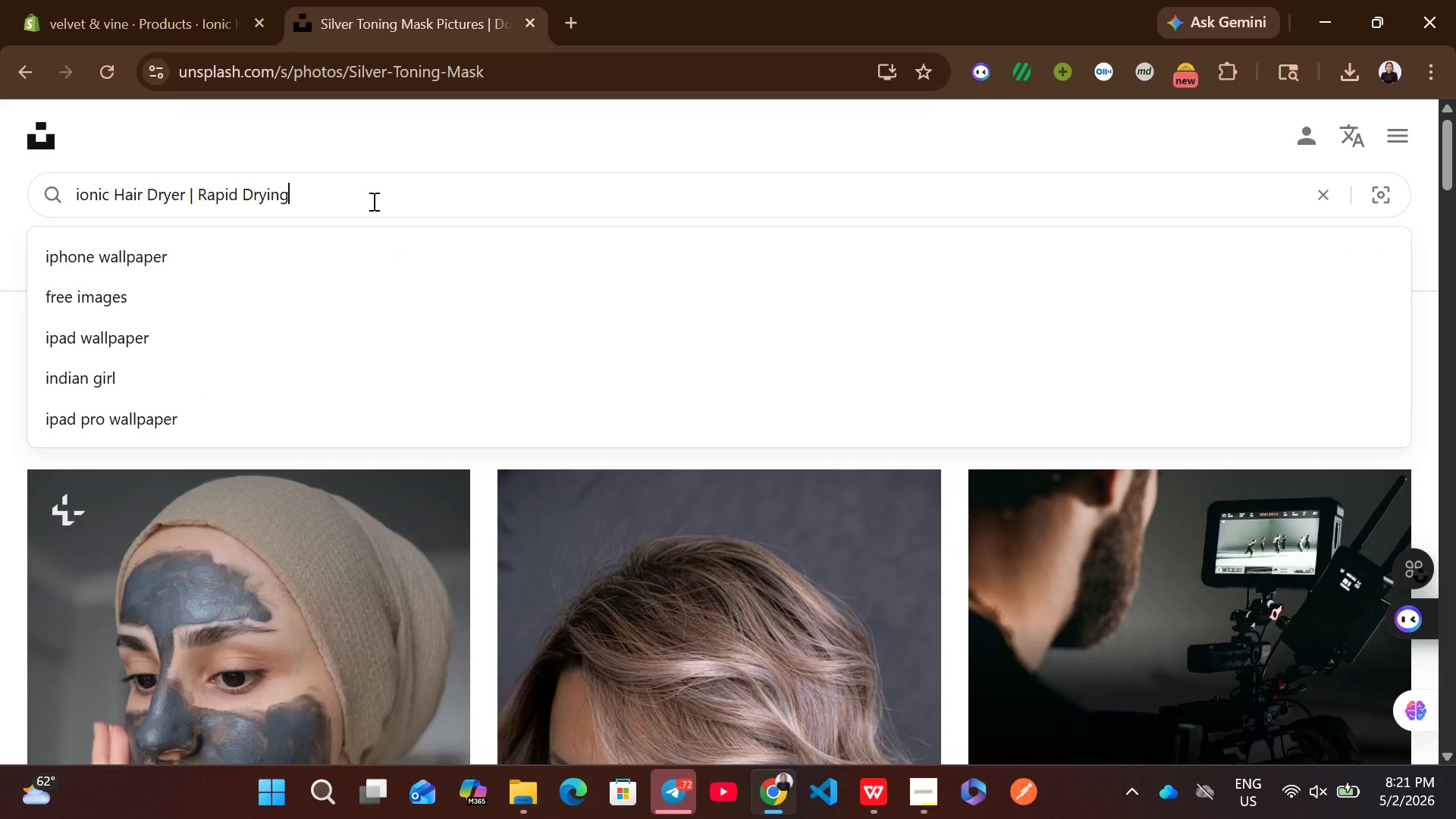 
key(Control+V)
 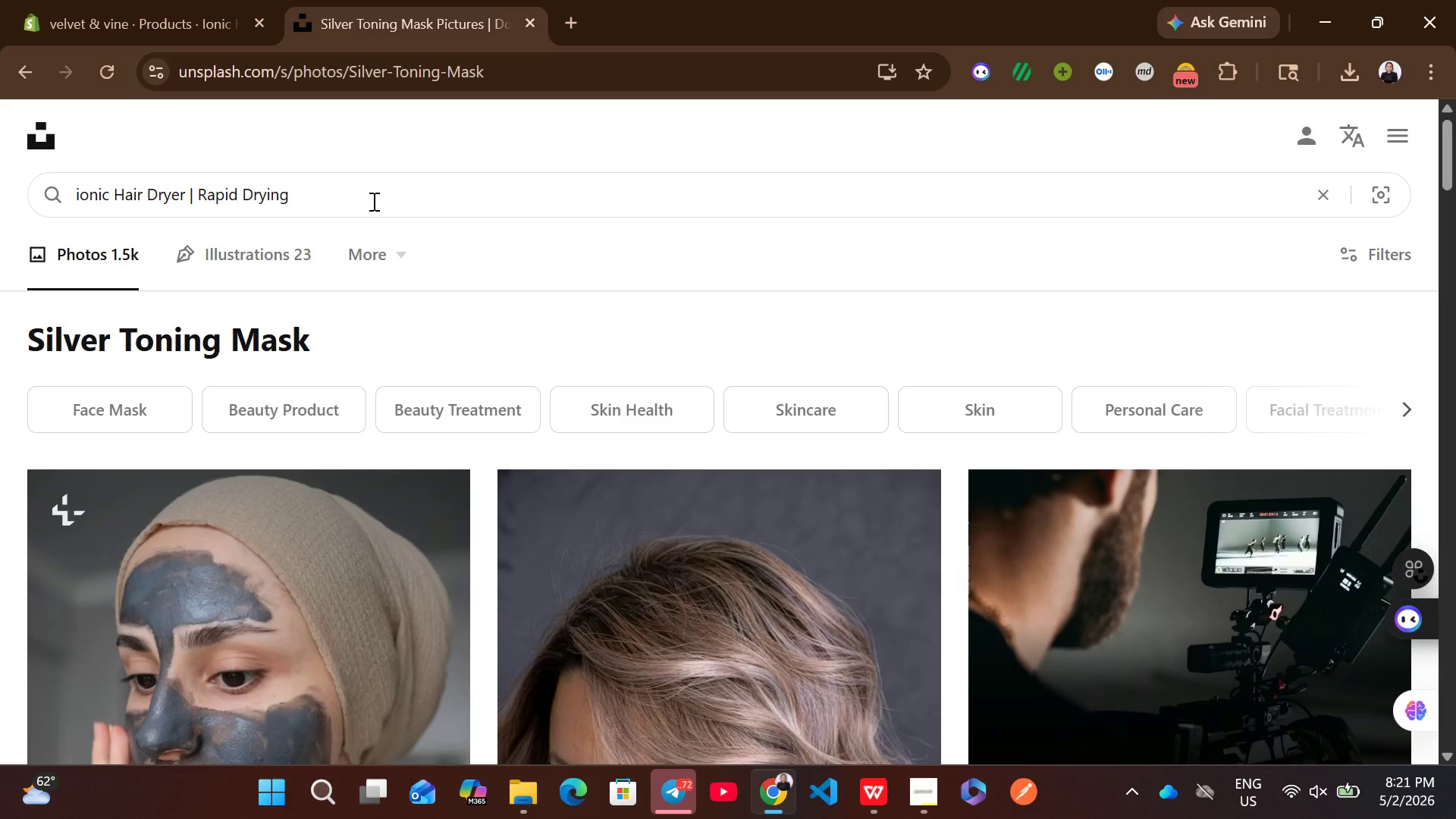 
key(Enter)
 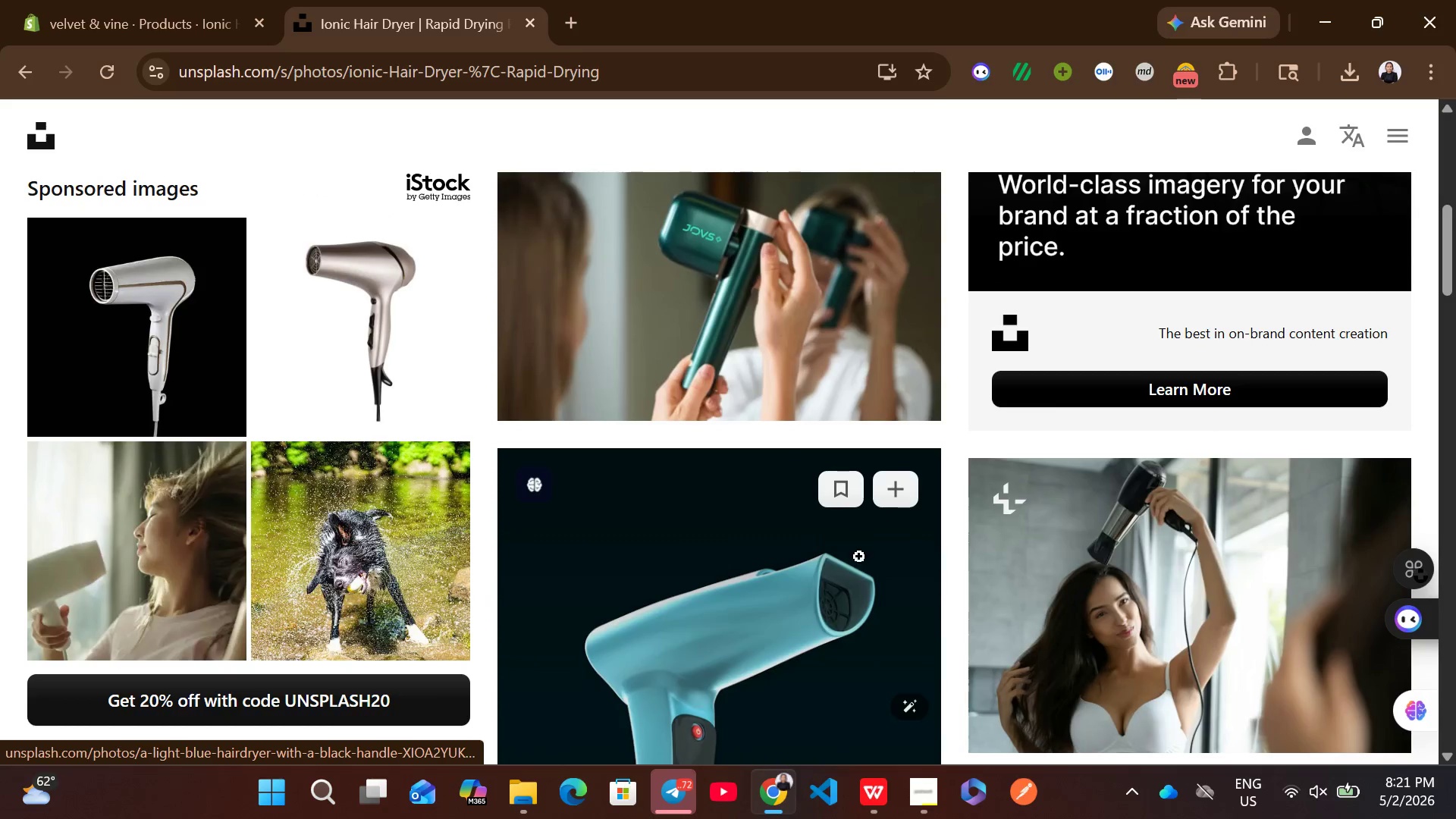 
wait(9.64)
 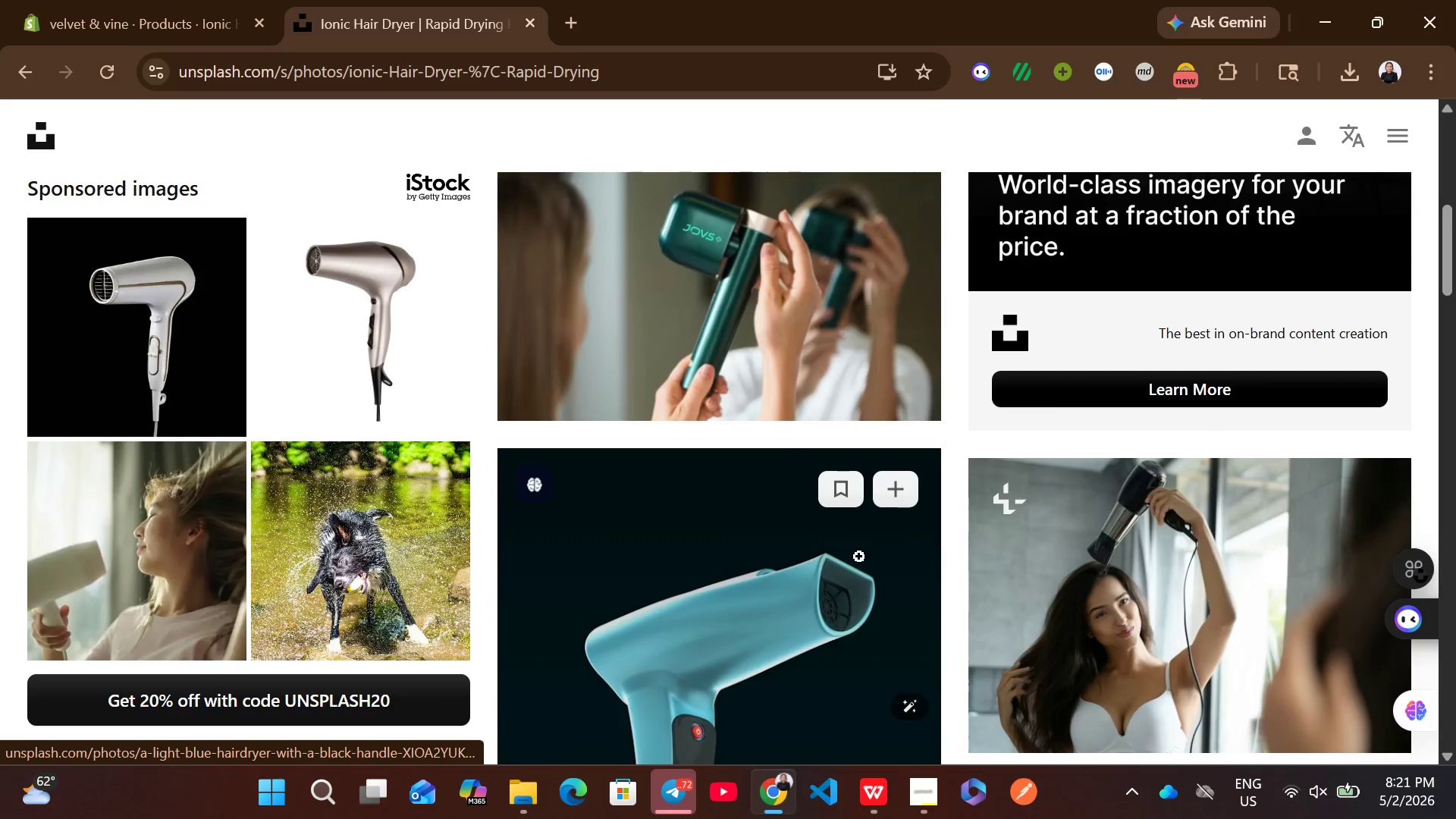 
left_click([893, 503])
 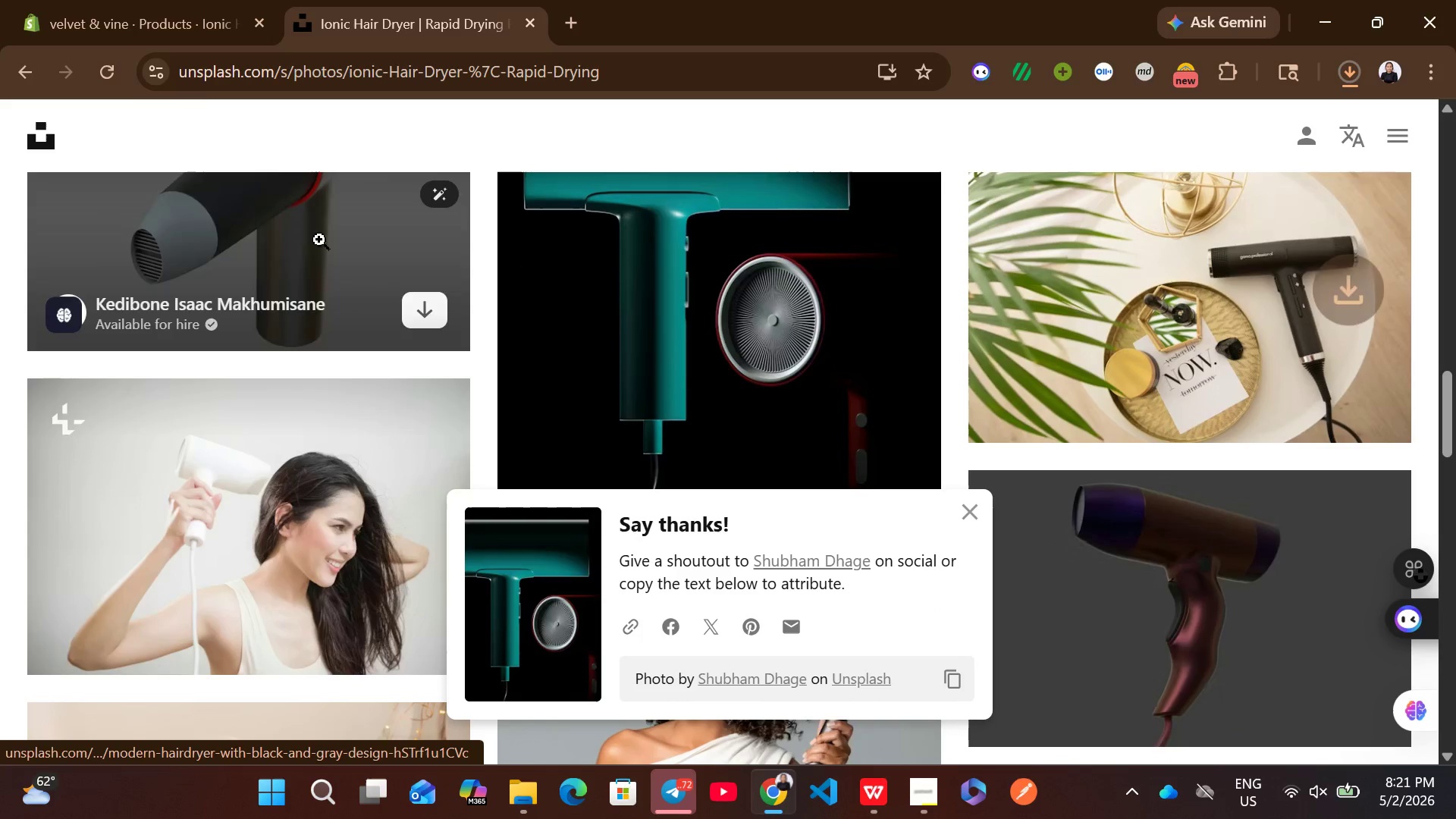 
left_click([112, 0])
 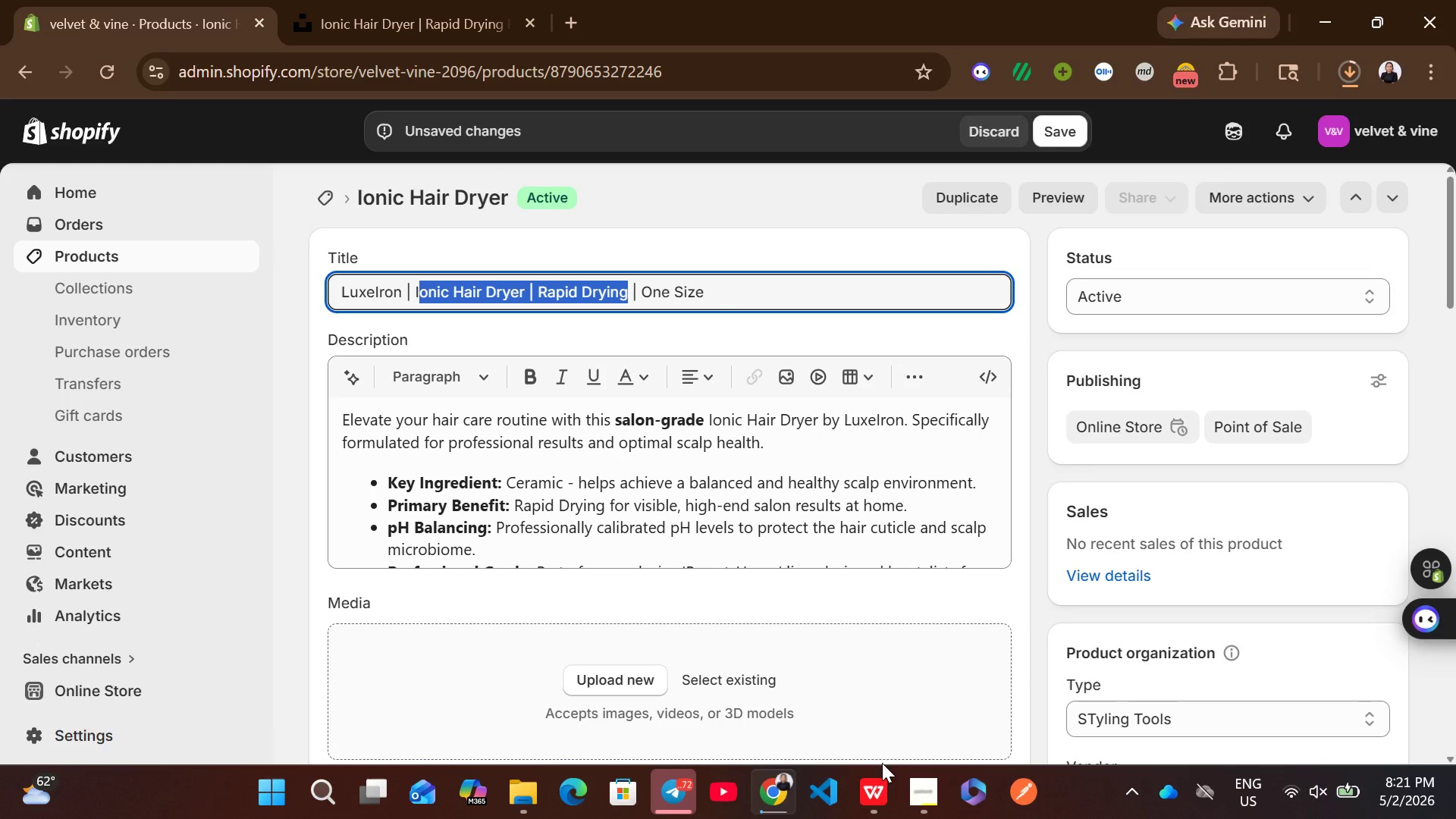 
left_click([874, 791])
 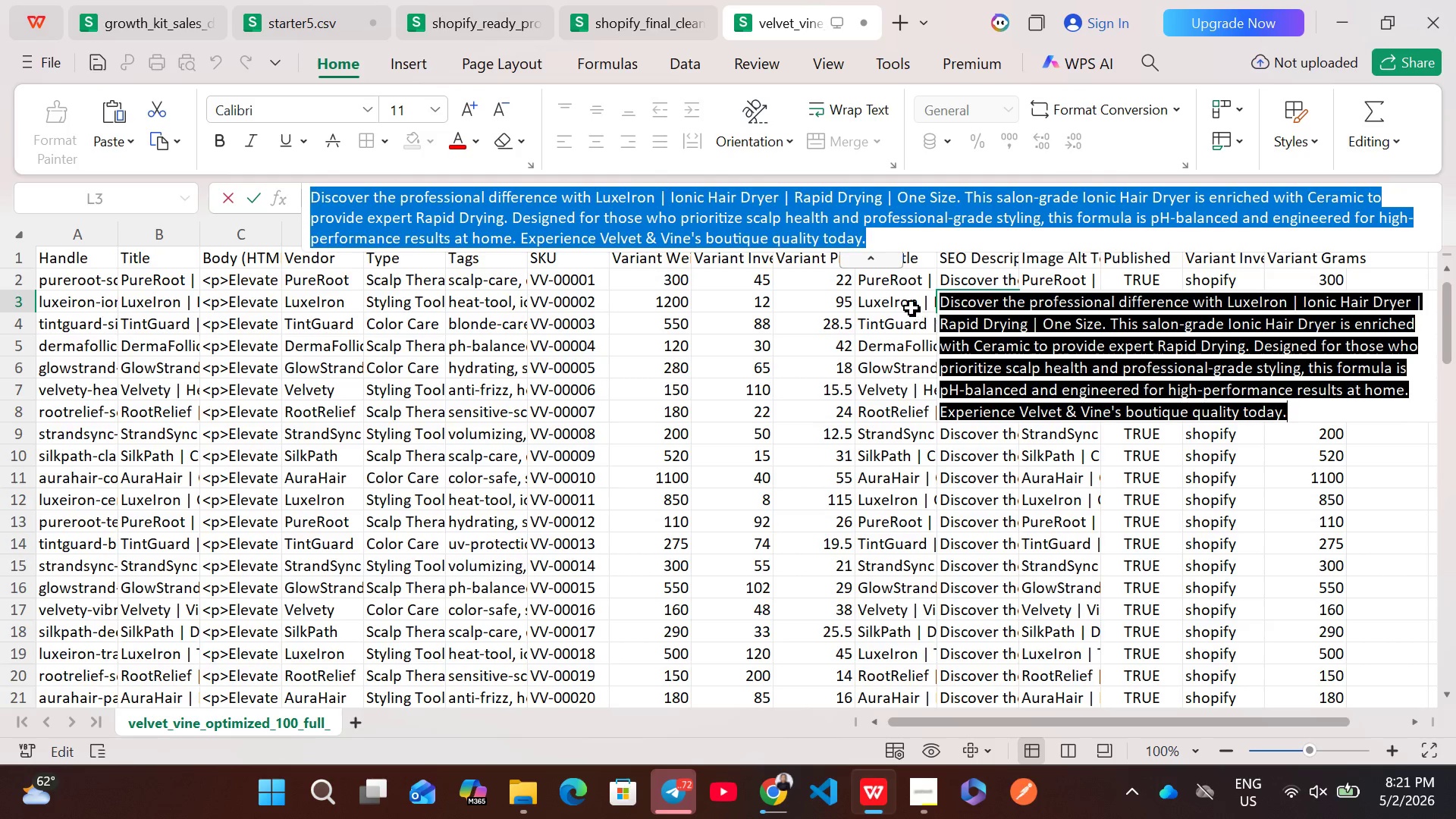 
left_click([908, 306])
 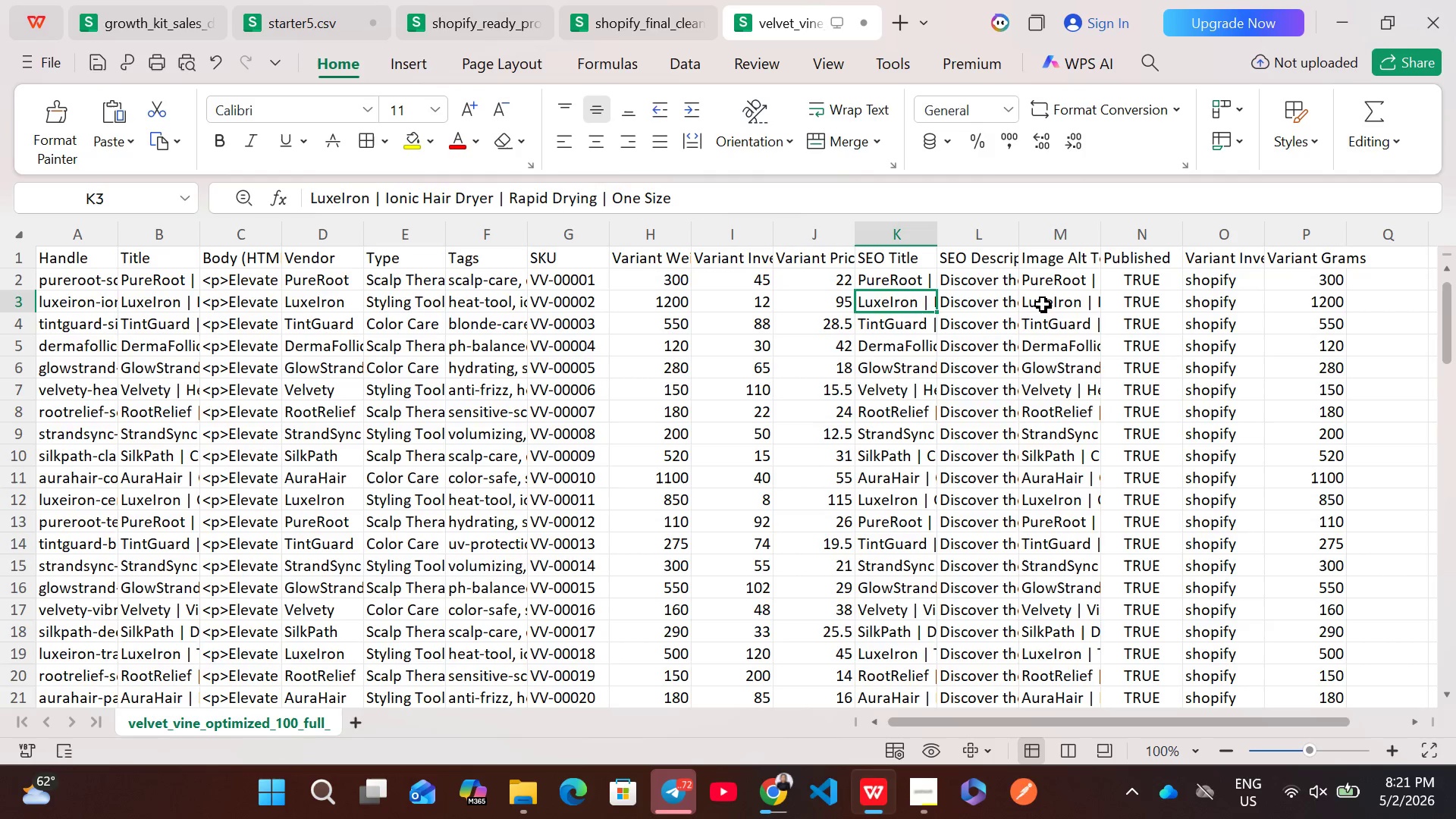 
double_click([1043, 304])
 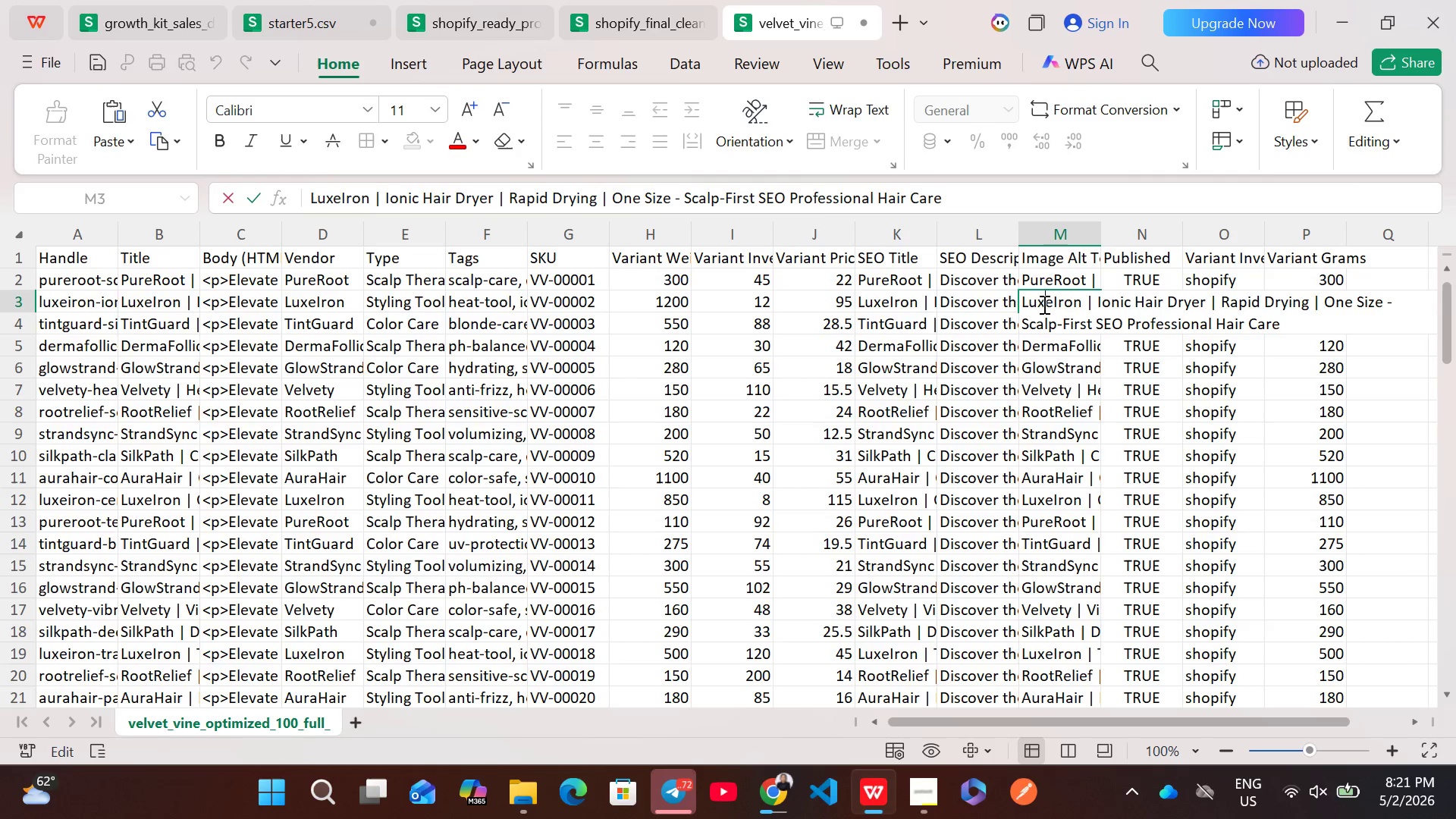 
key(Control+A)
 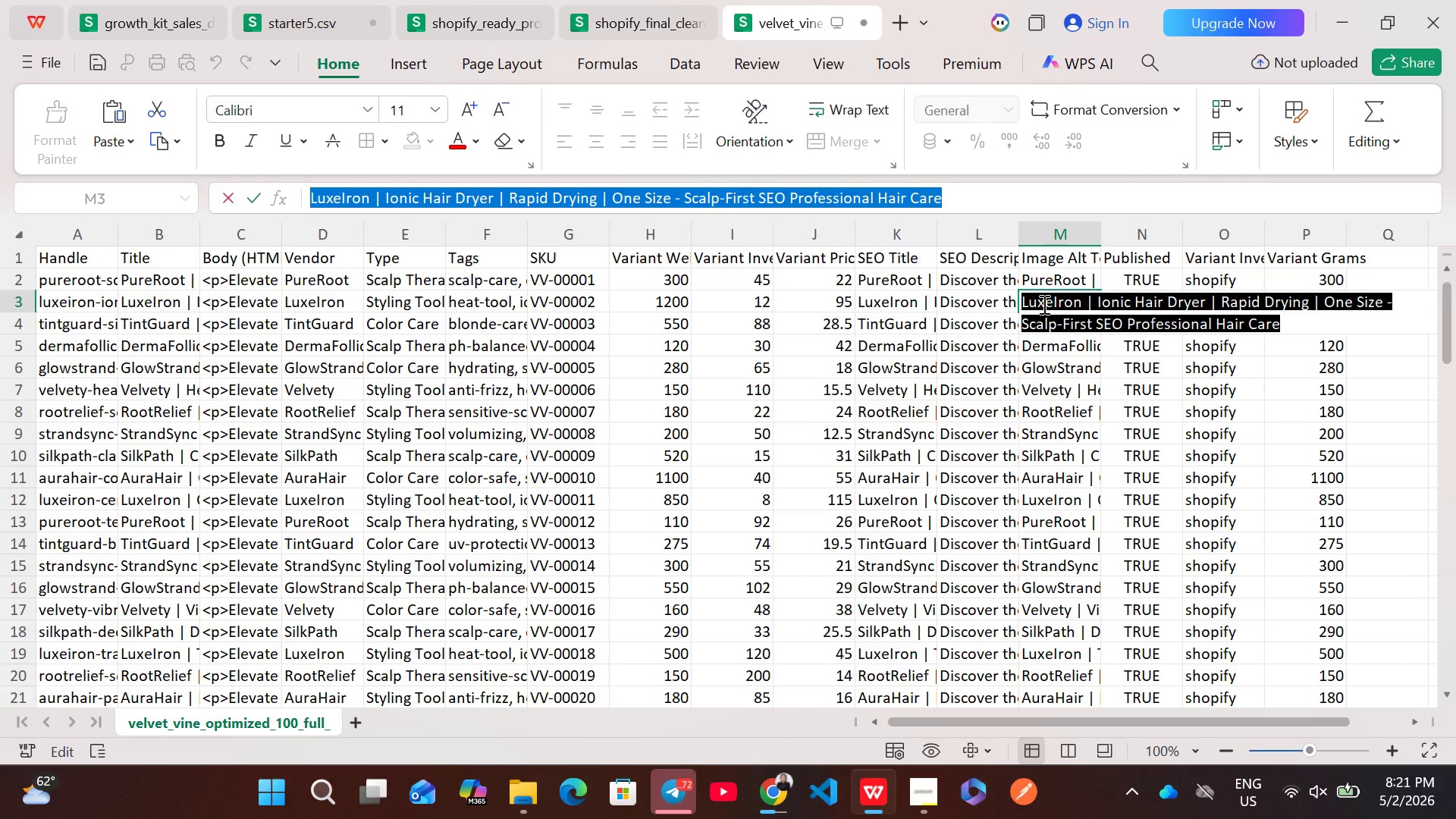 
key(Control+ControlLeft)
 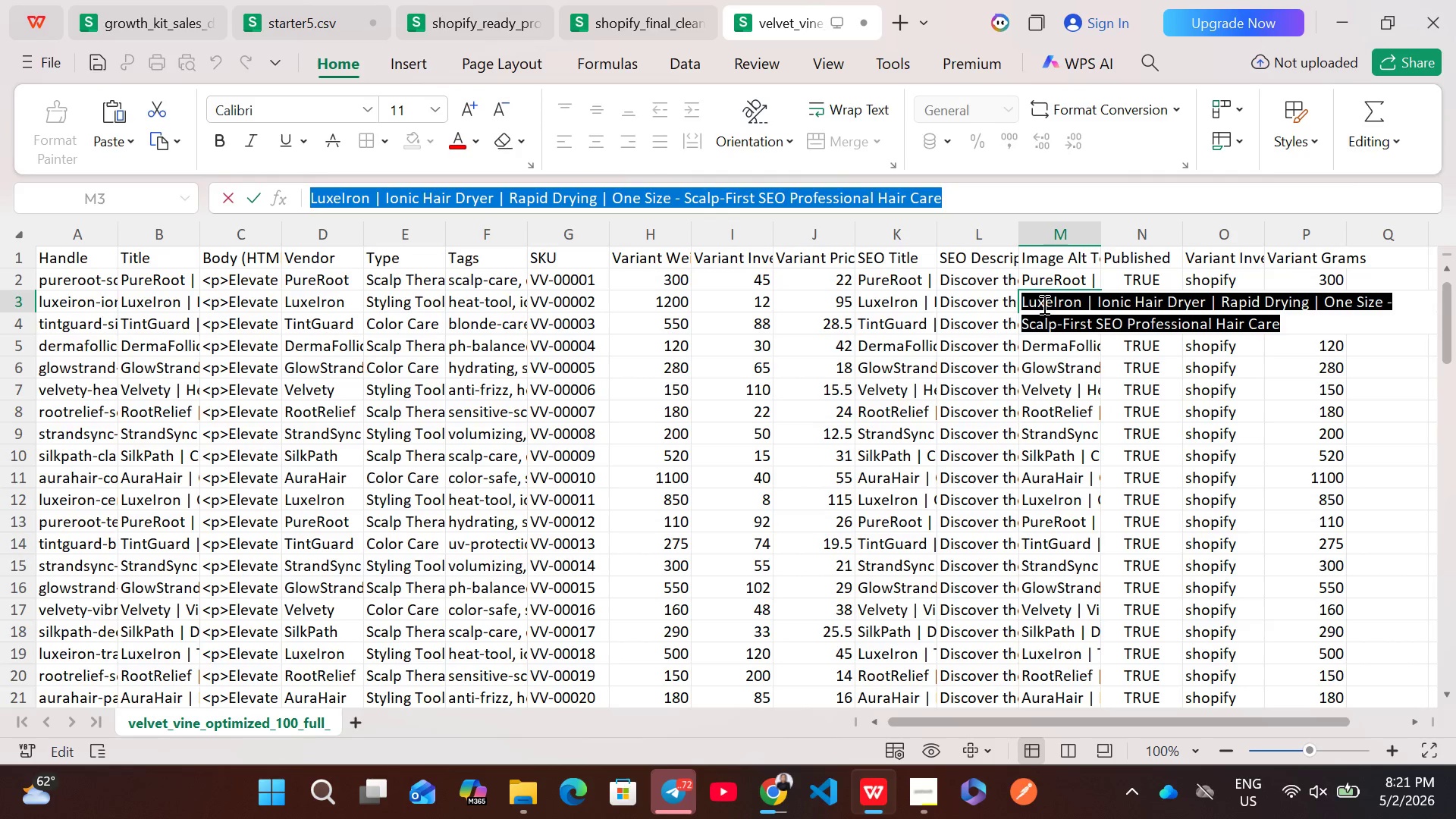 
key(Control+C)
 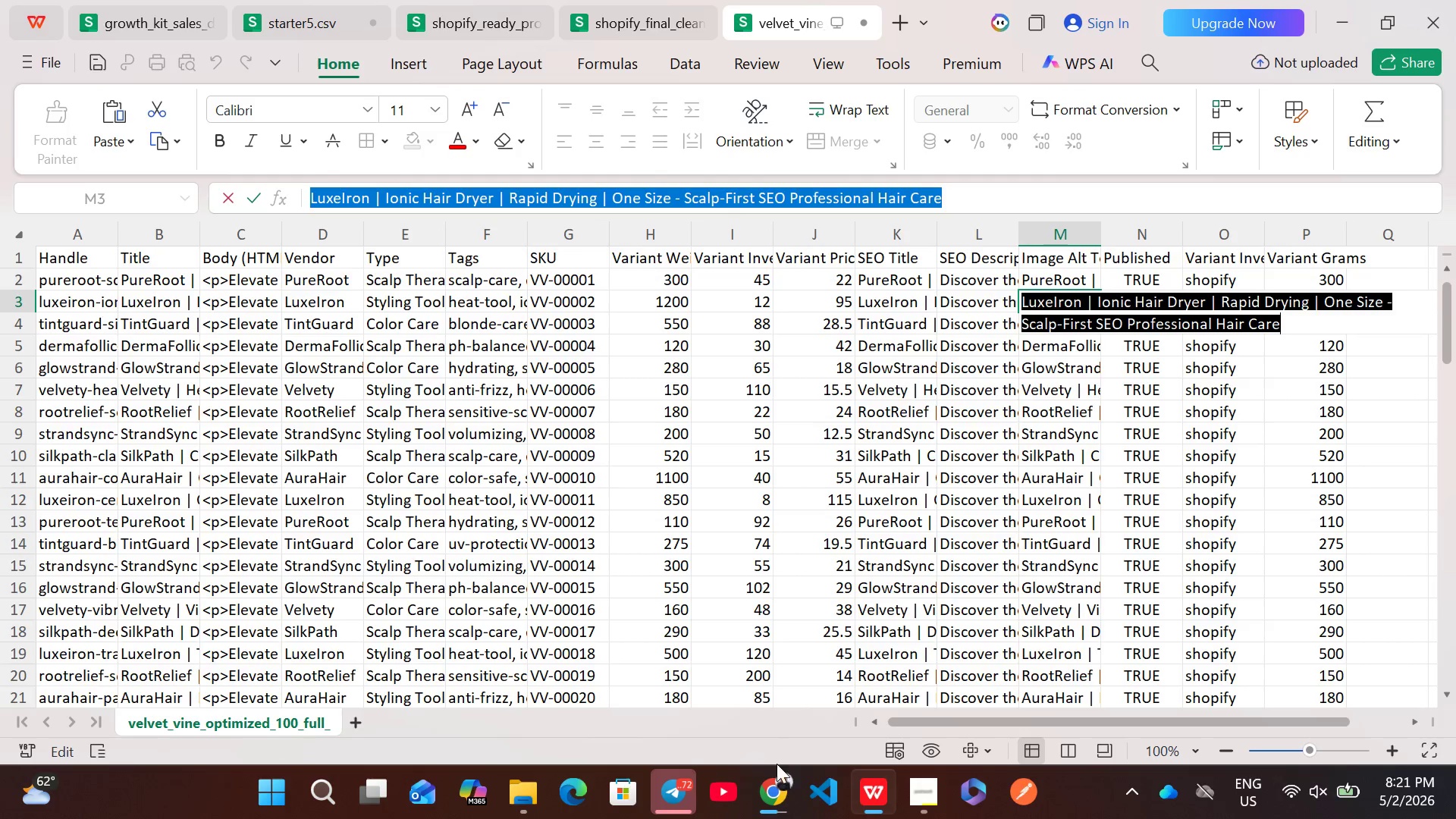 
left_click([777, 789])
 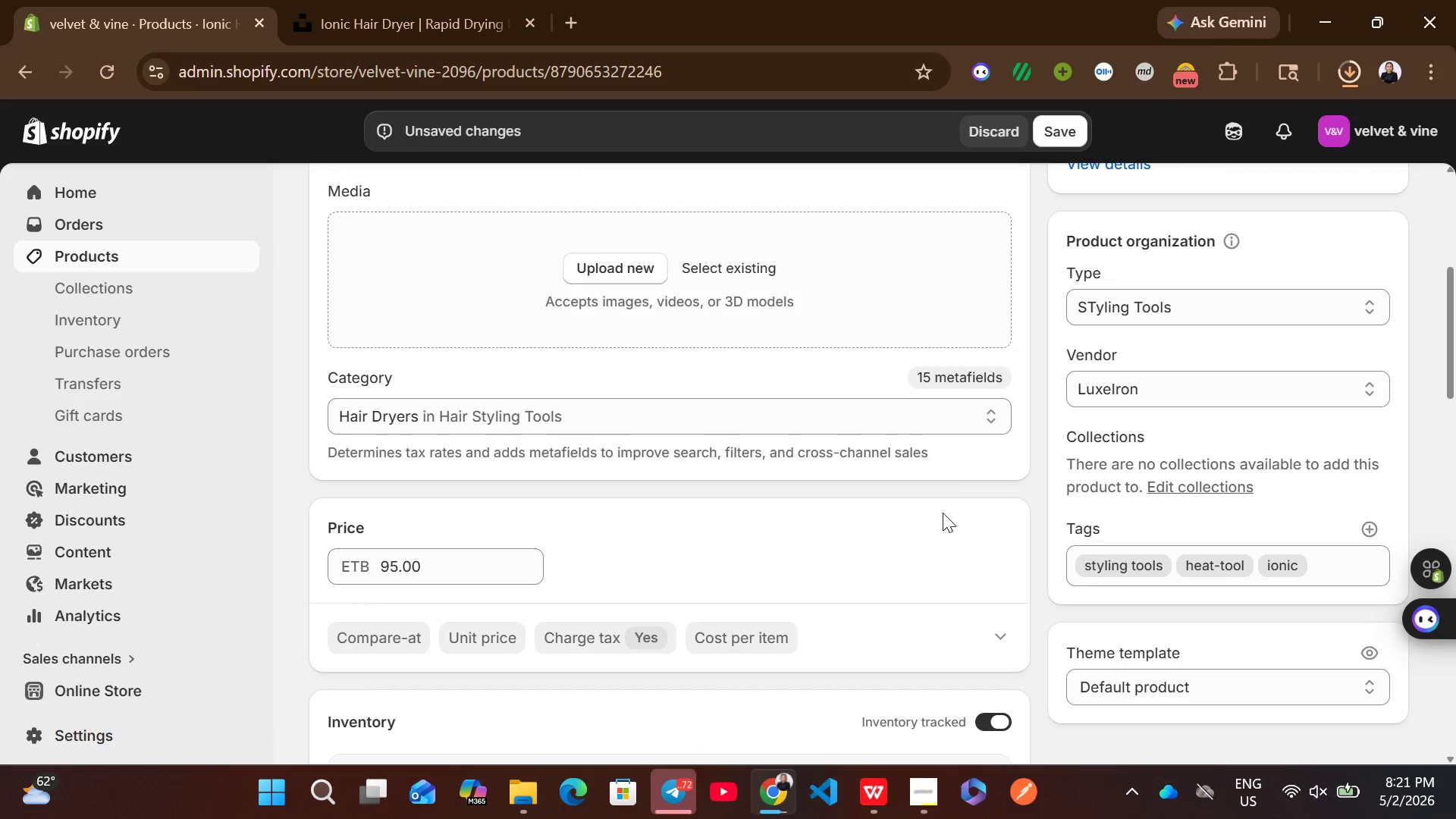 
left_click([1027, 500])
 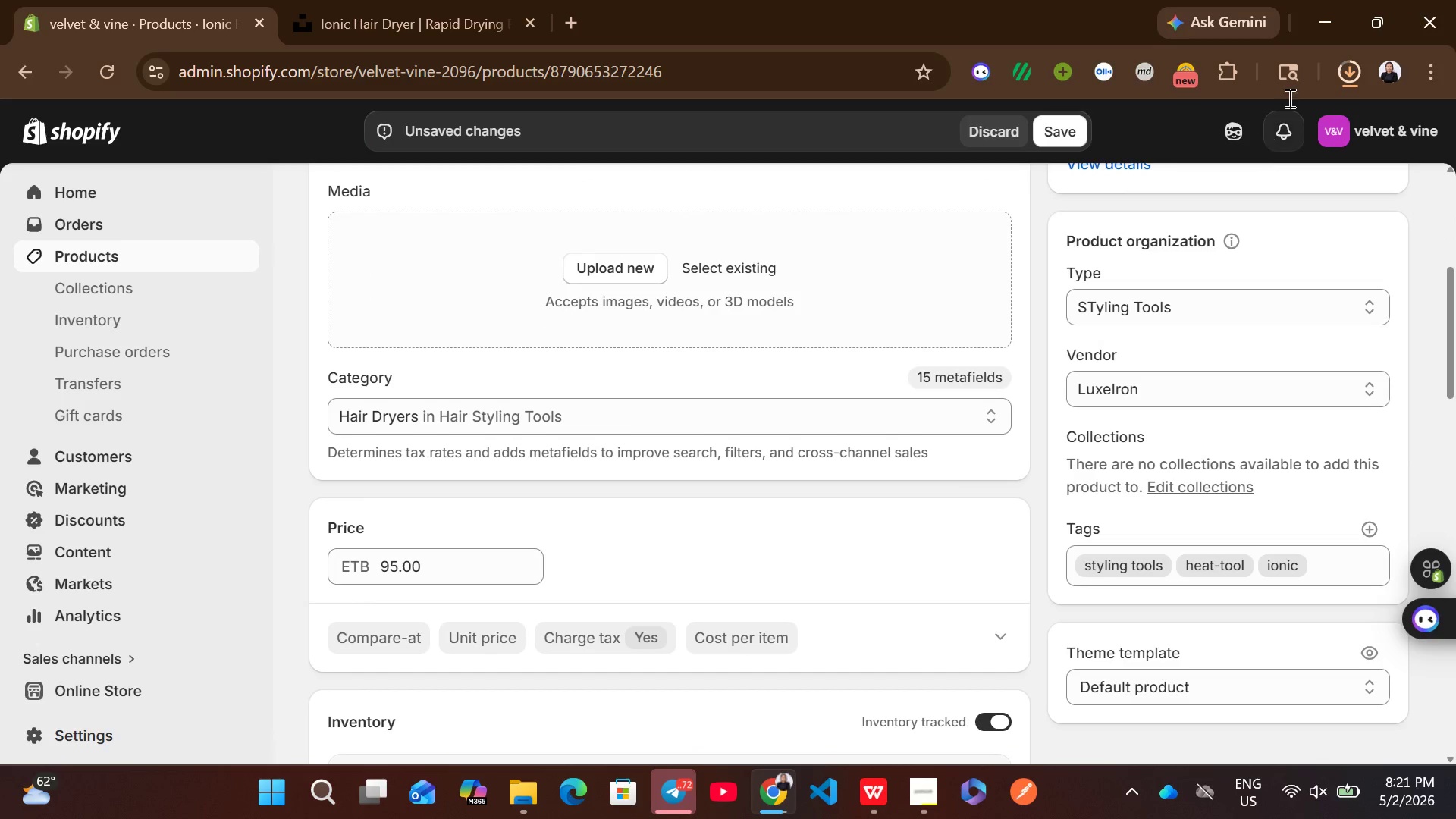 
mouse_move([1339, 72])
 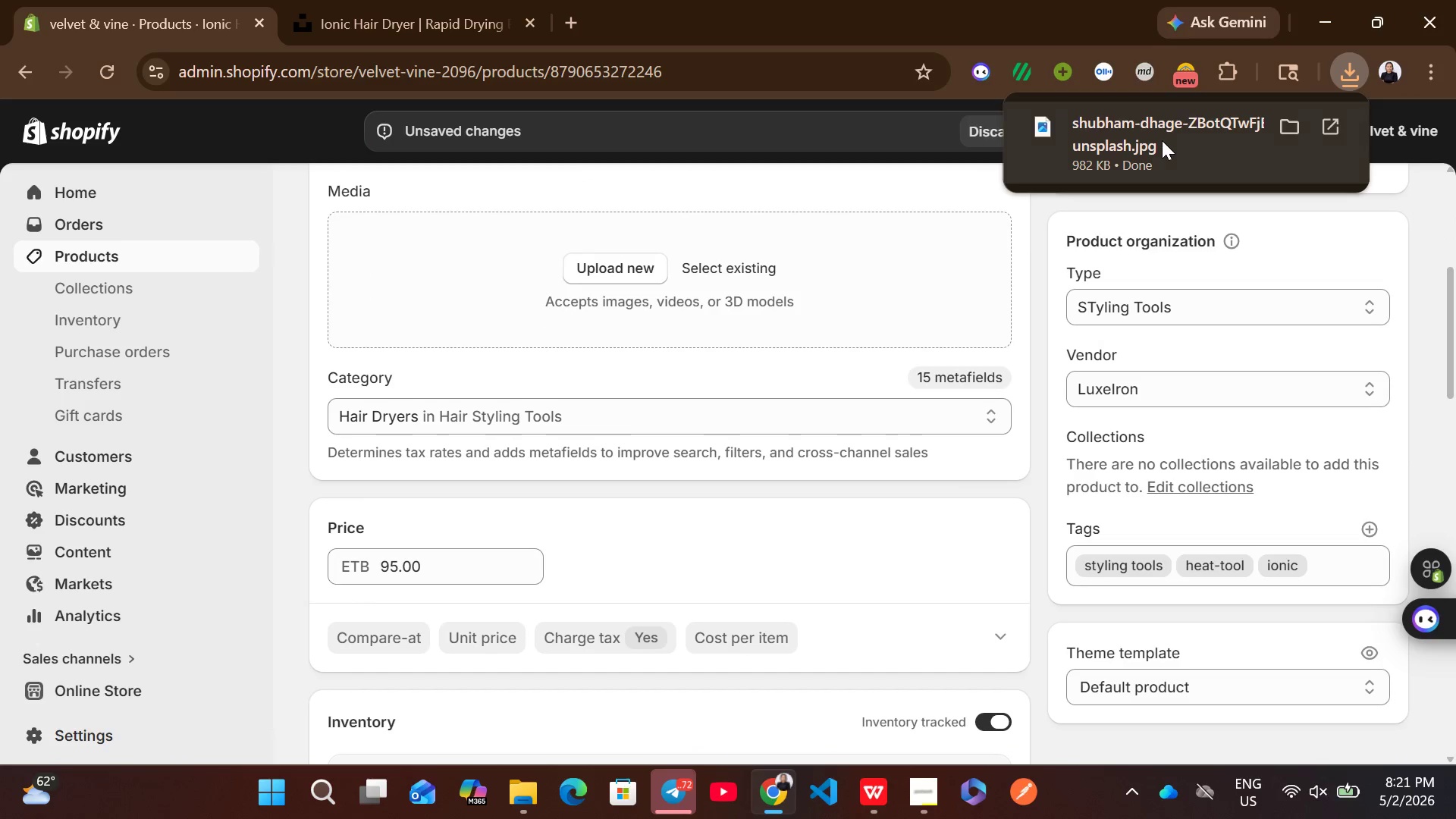 
left_click_drag(start_coordinate=[1162, 140], to_coordinate=[843, 268])
 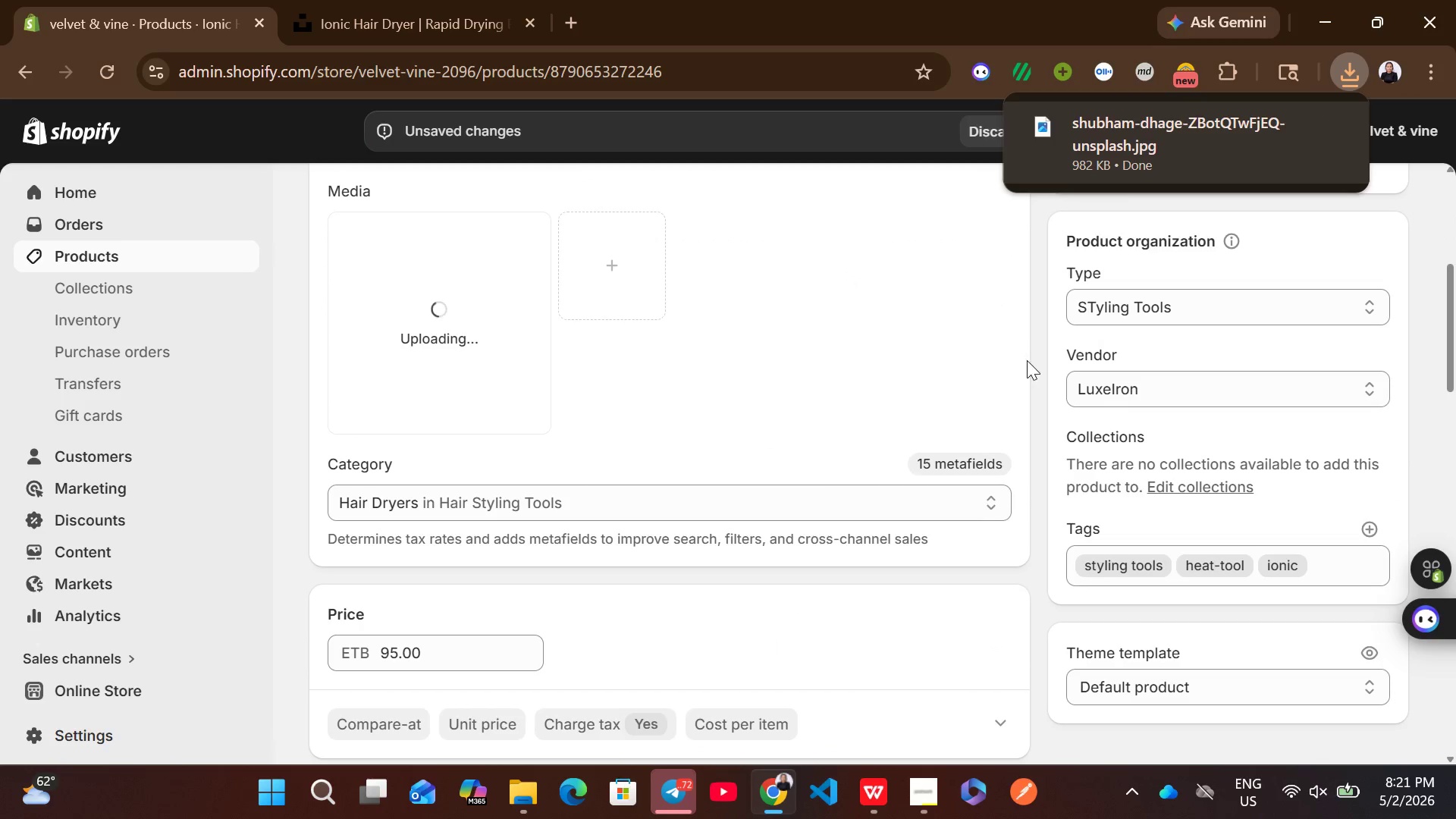 
left_click([1029, 366])
 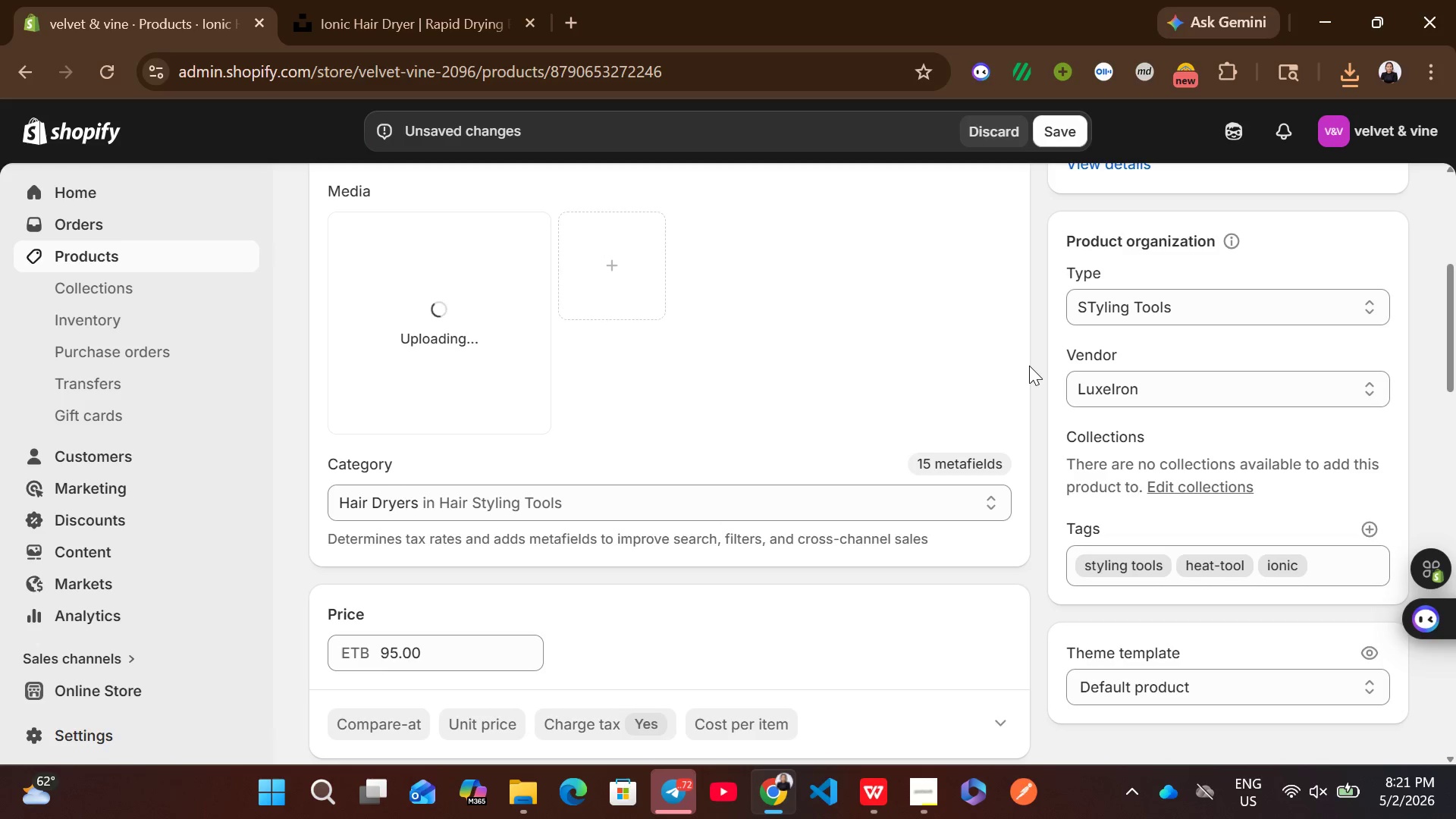 
wait(8.7)
 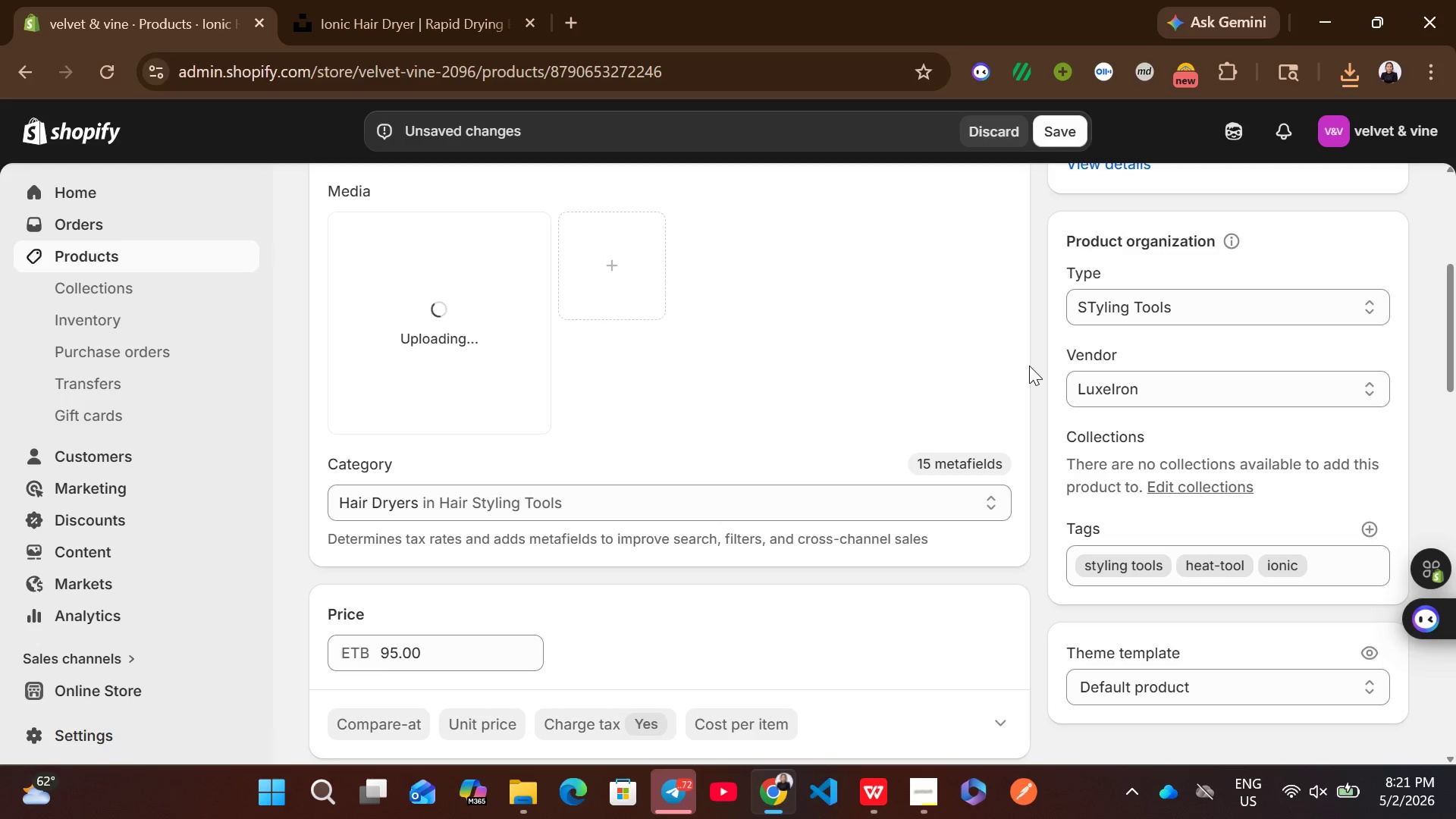 
left_click([528, 371])
 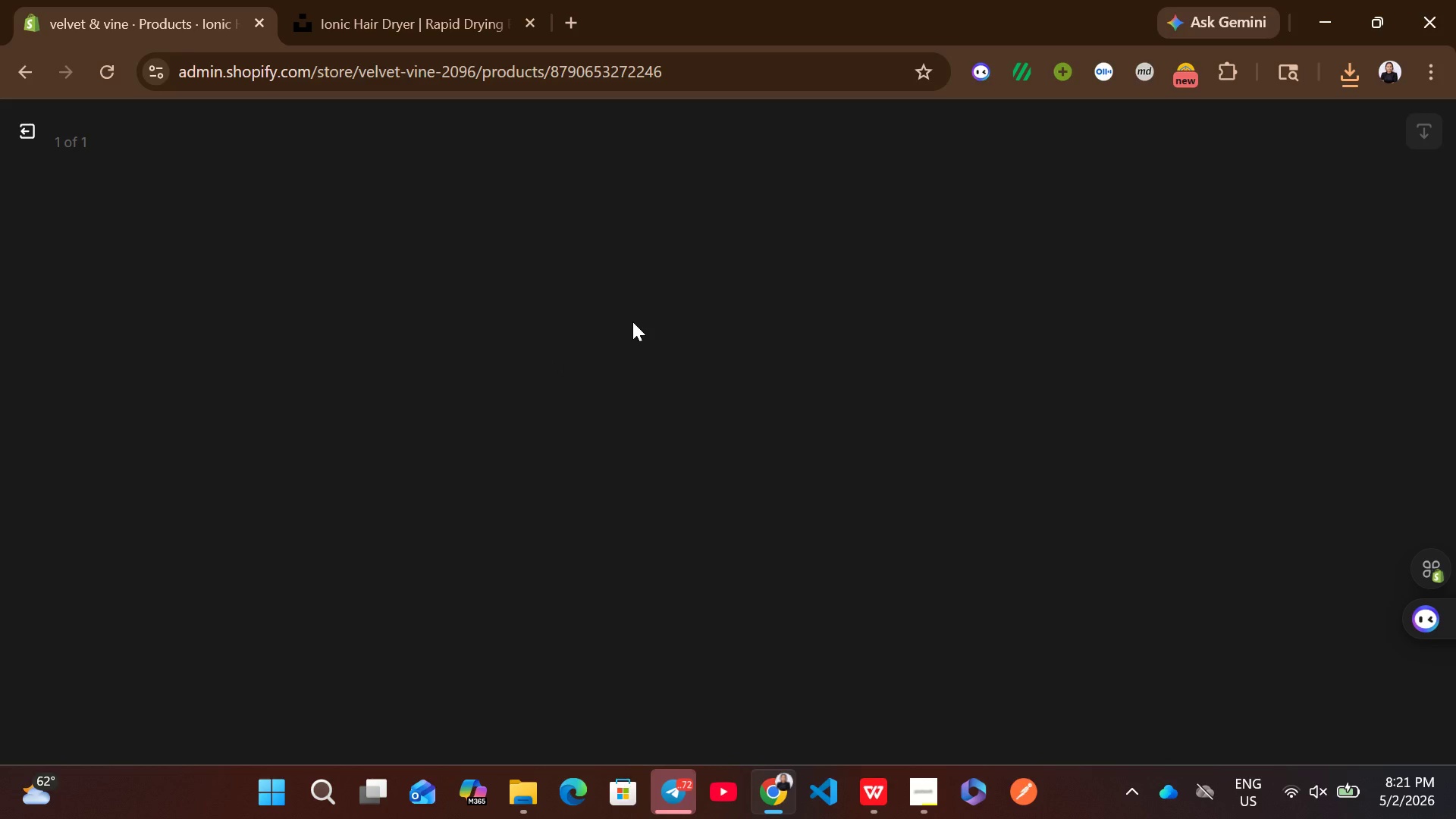 
wait(6.92)
 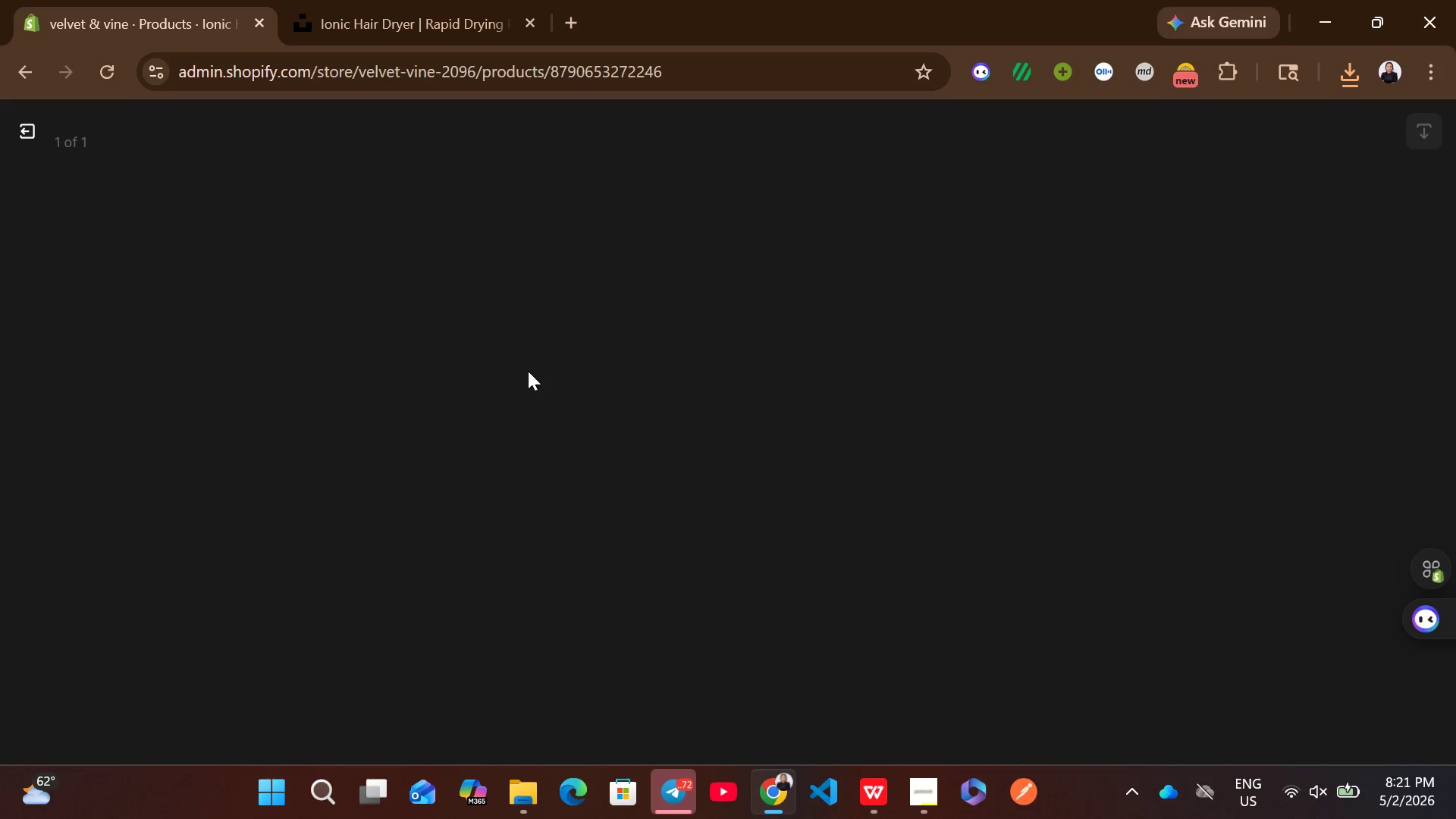 
left_click([1094, 397])
 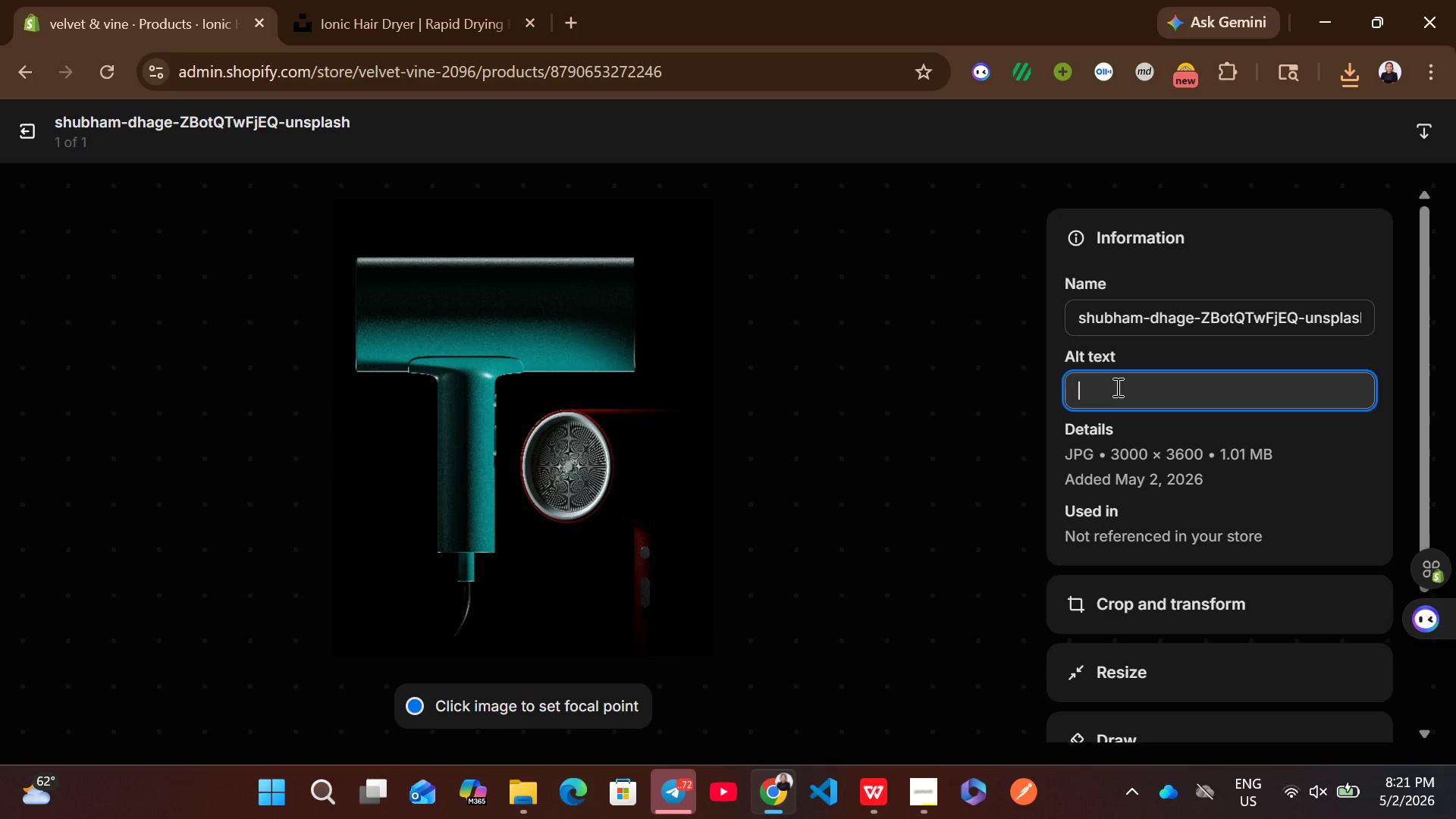 
left_click([1116, 387])
 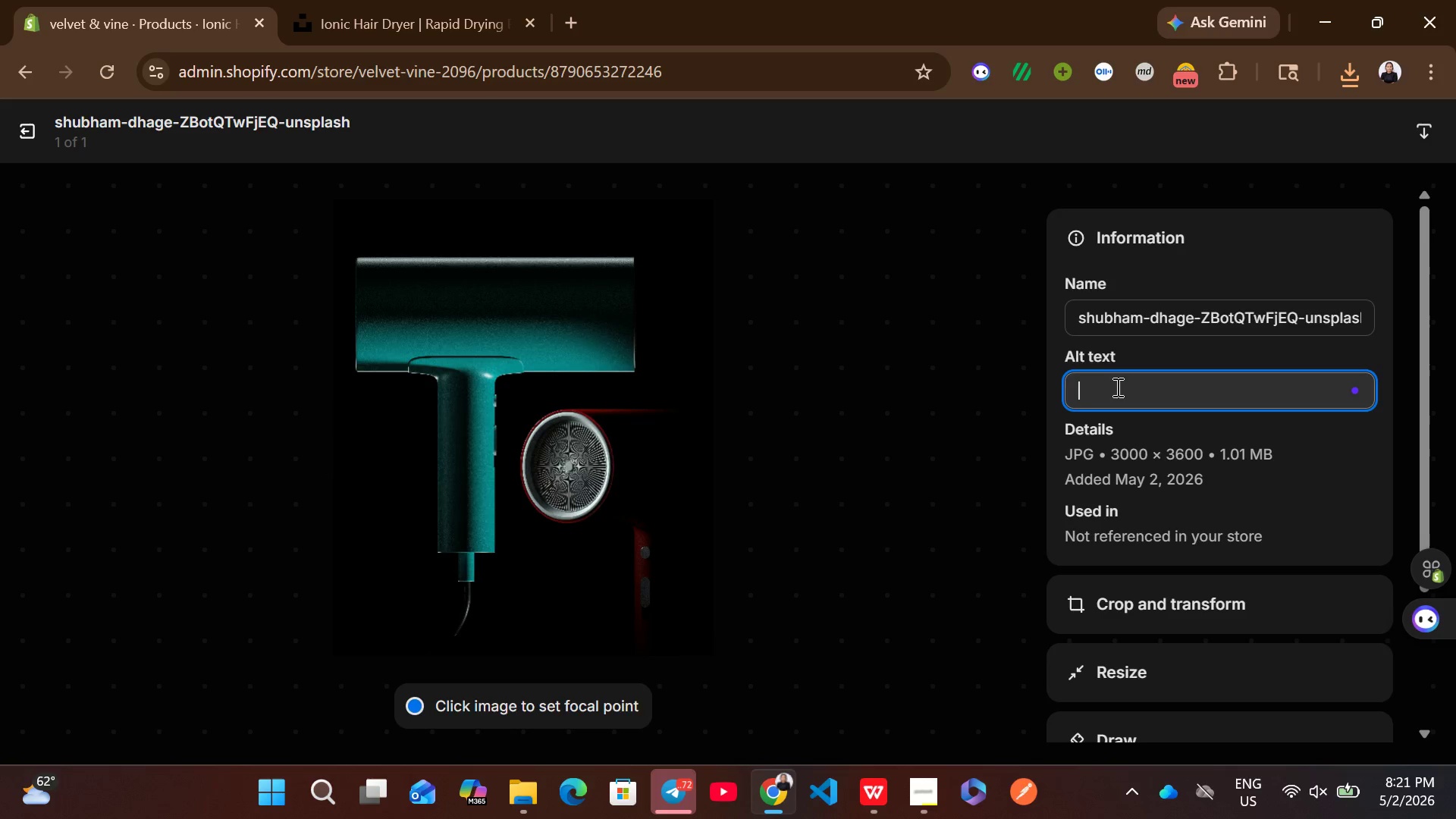 
key(Control+V)
 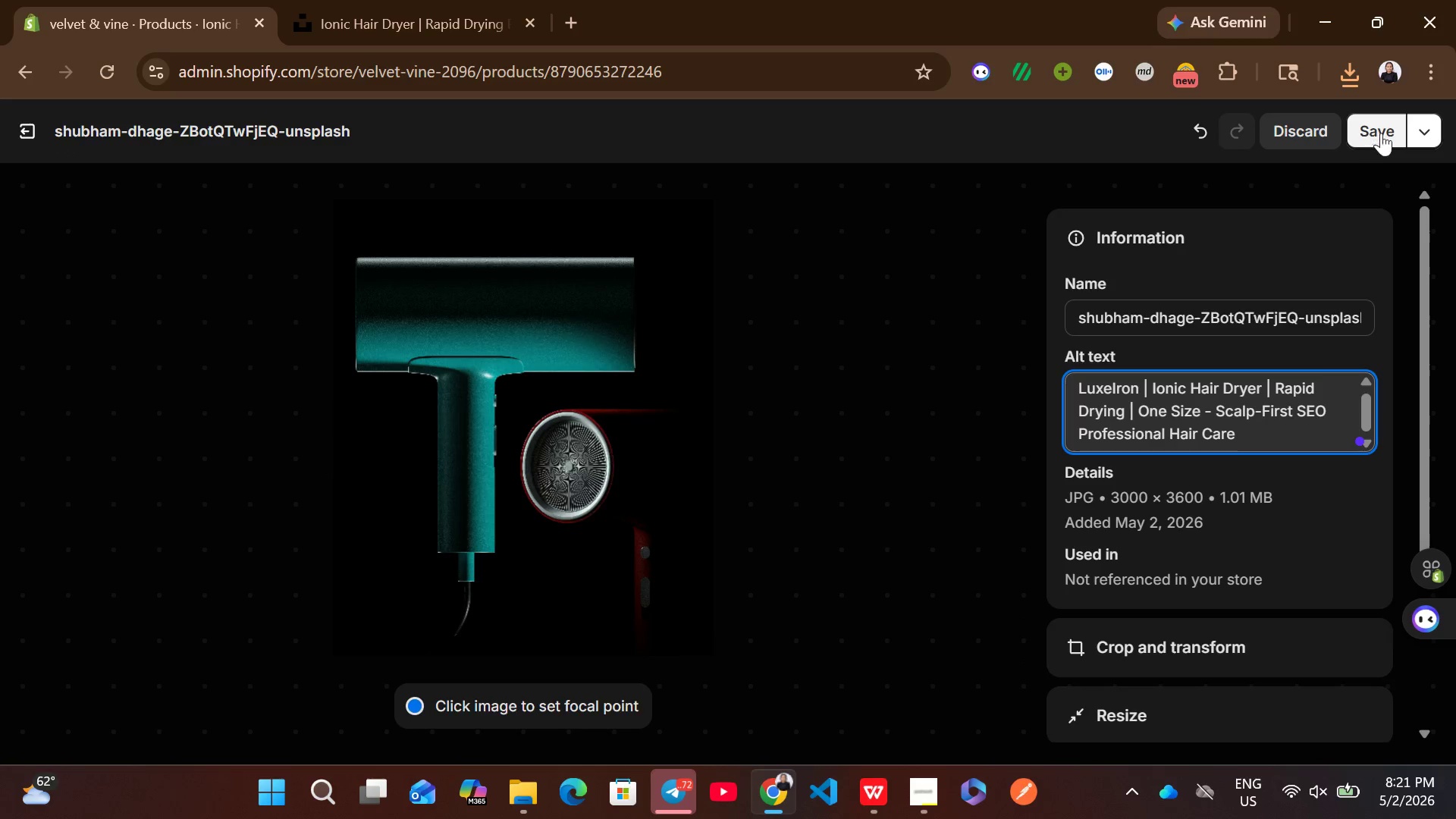 
left_click([1385, 133])
 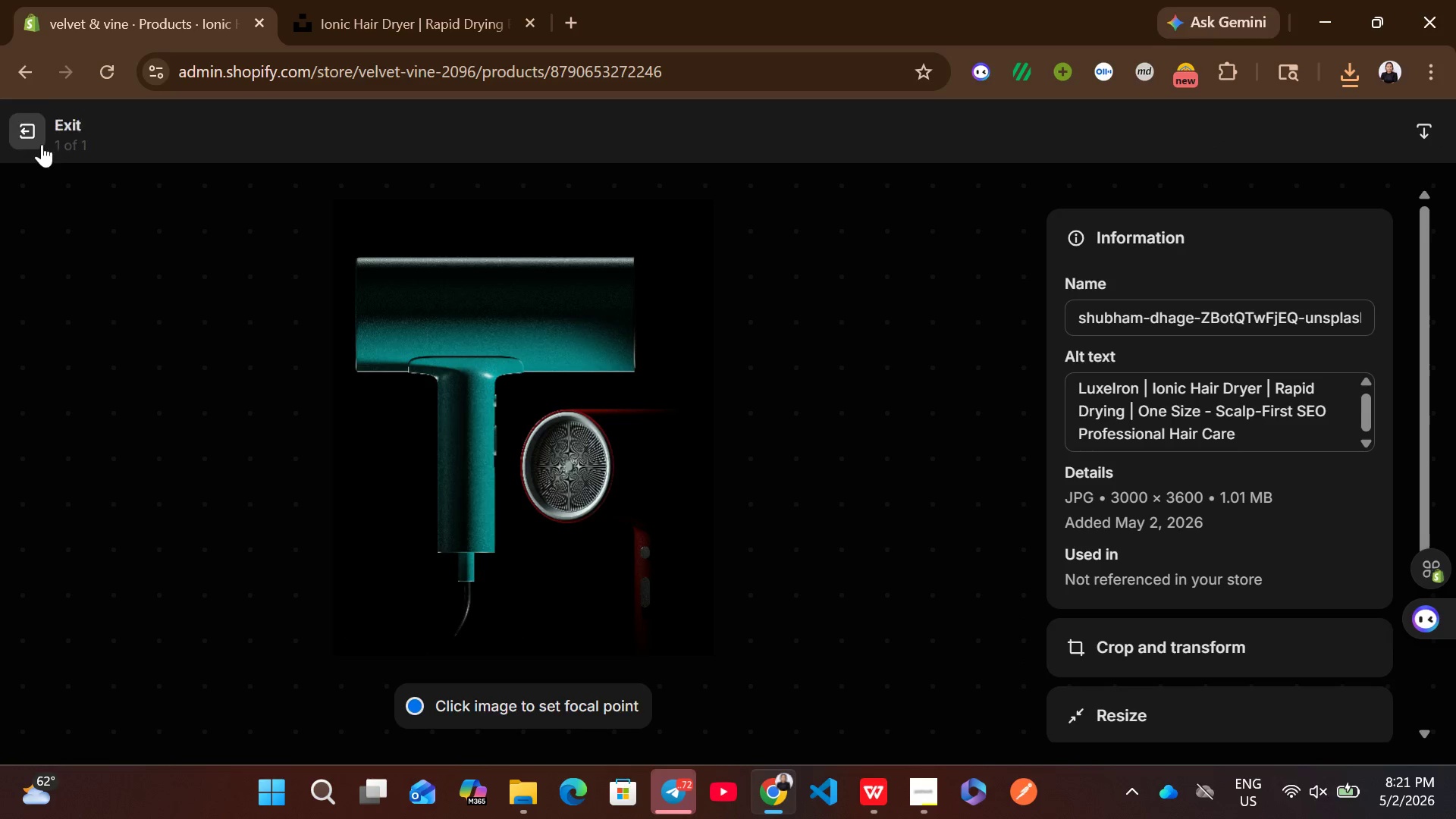 
left_click([38, 138])
 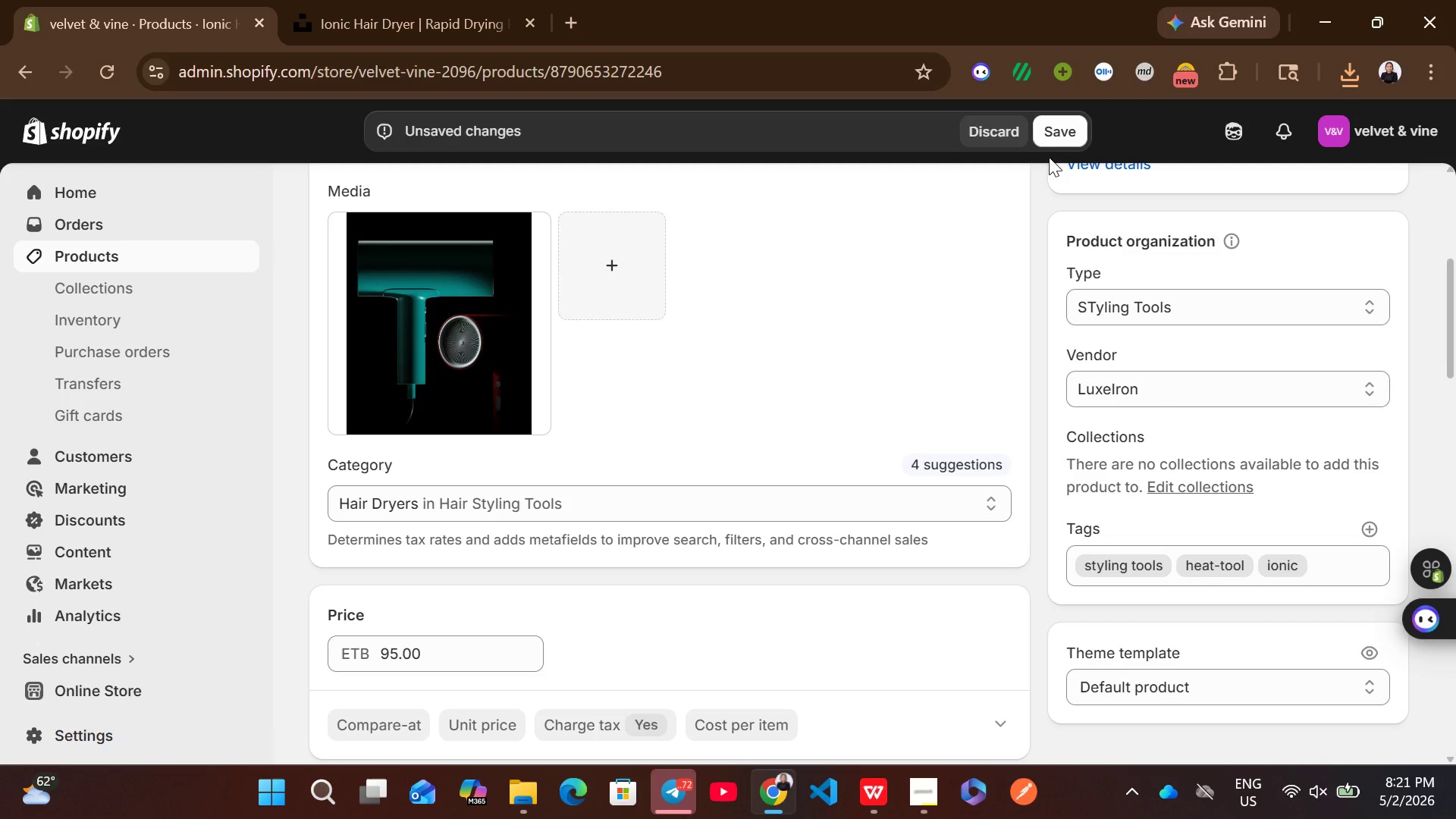 
left_click([1059, 136])
 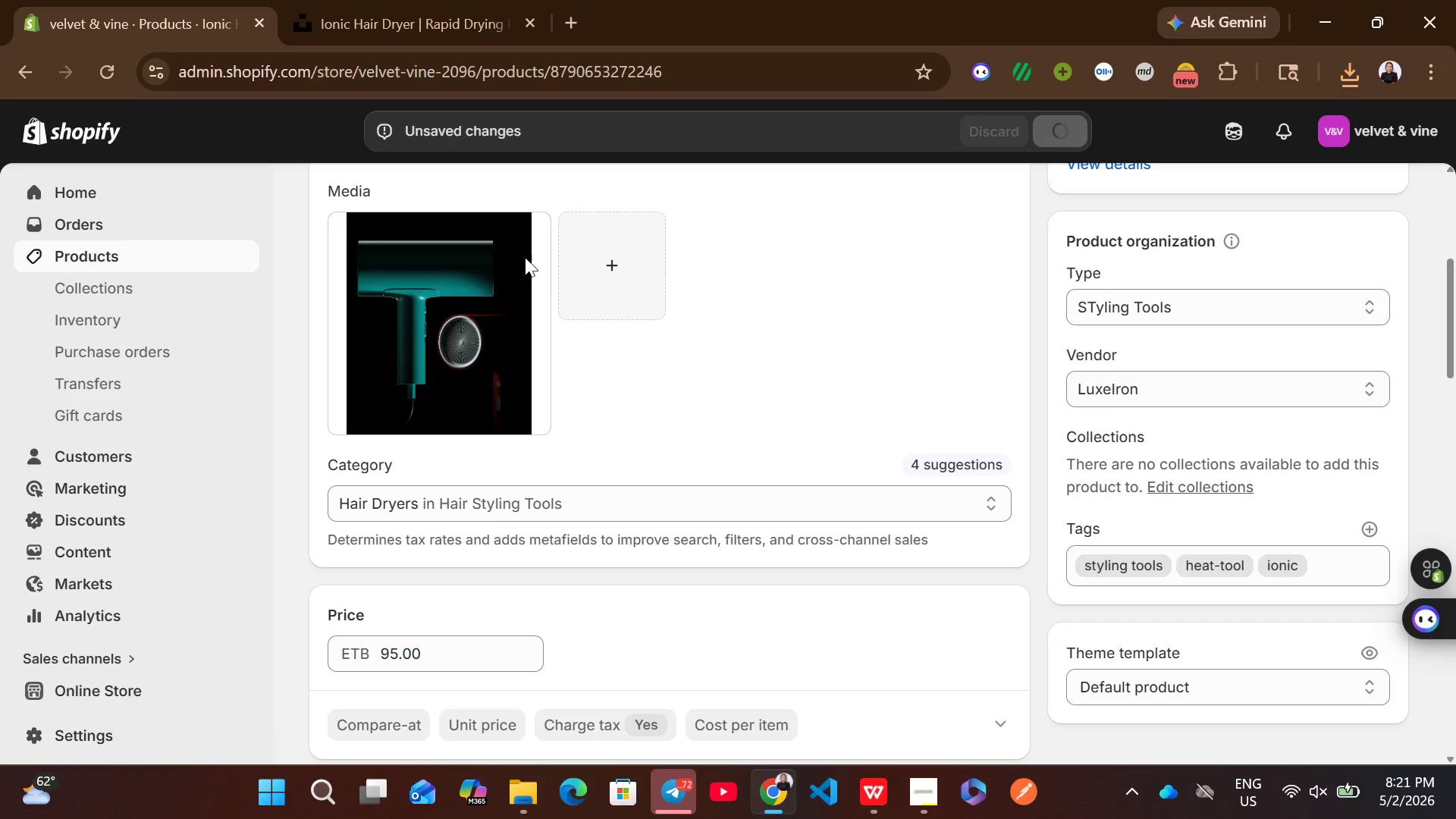 
left_click([234, 265])
 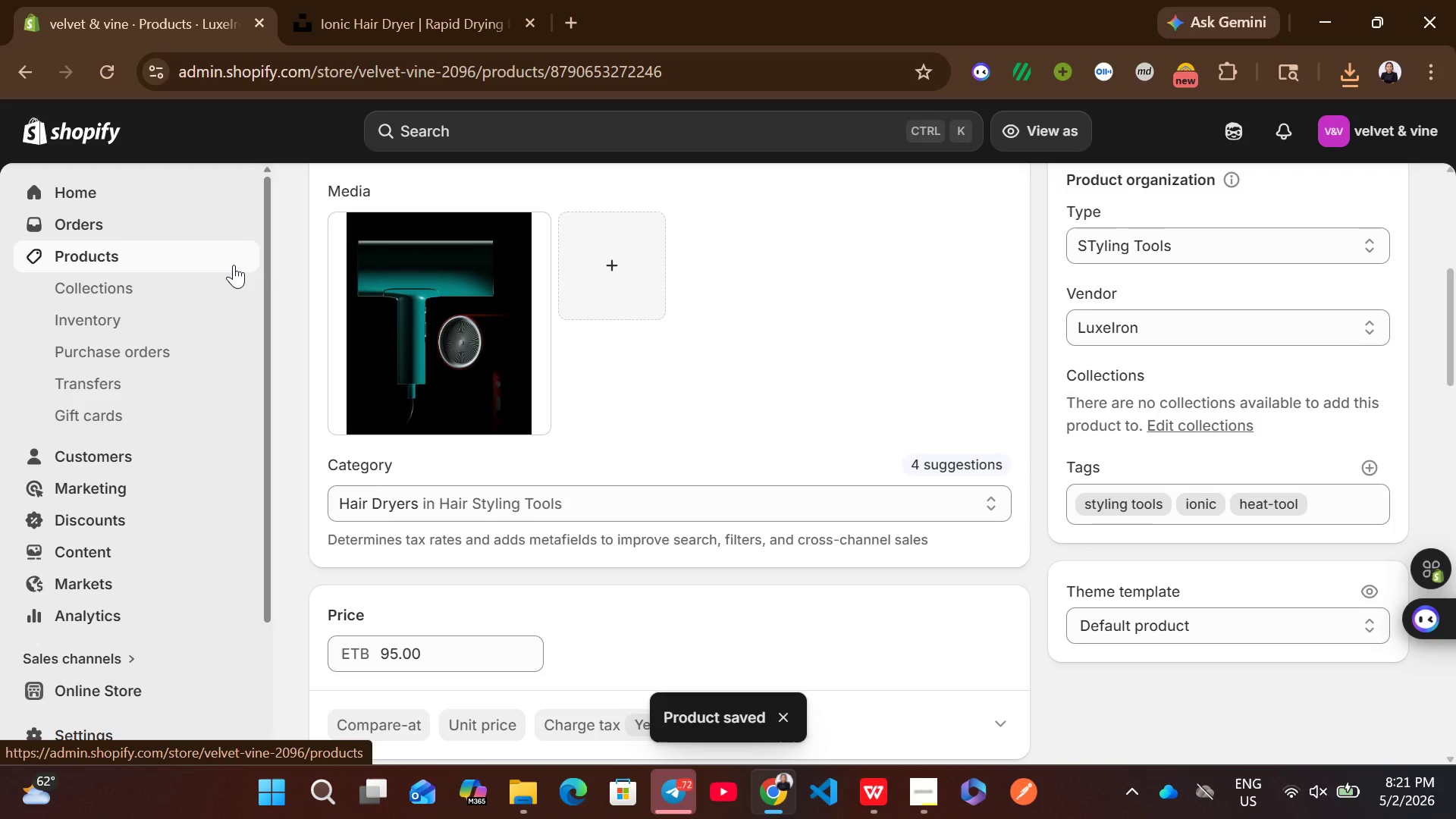 
left_click([234, 265])
 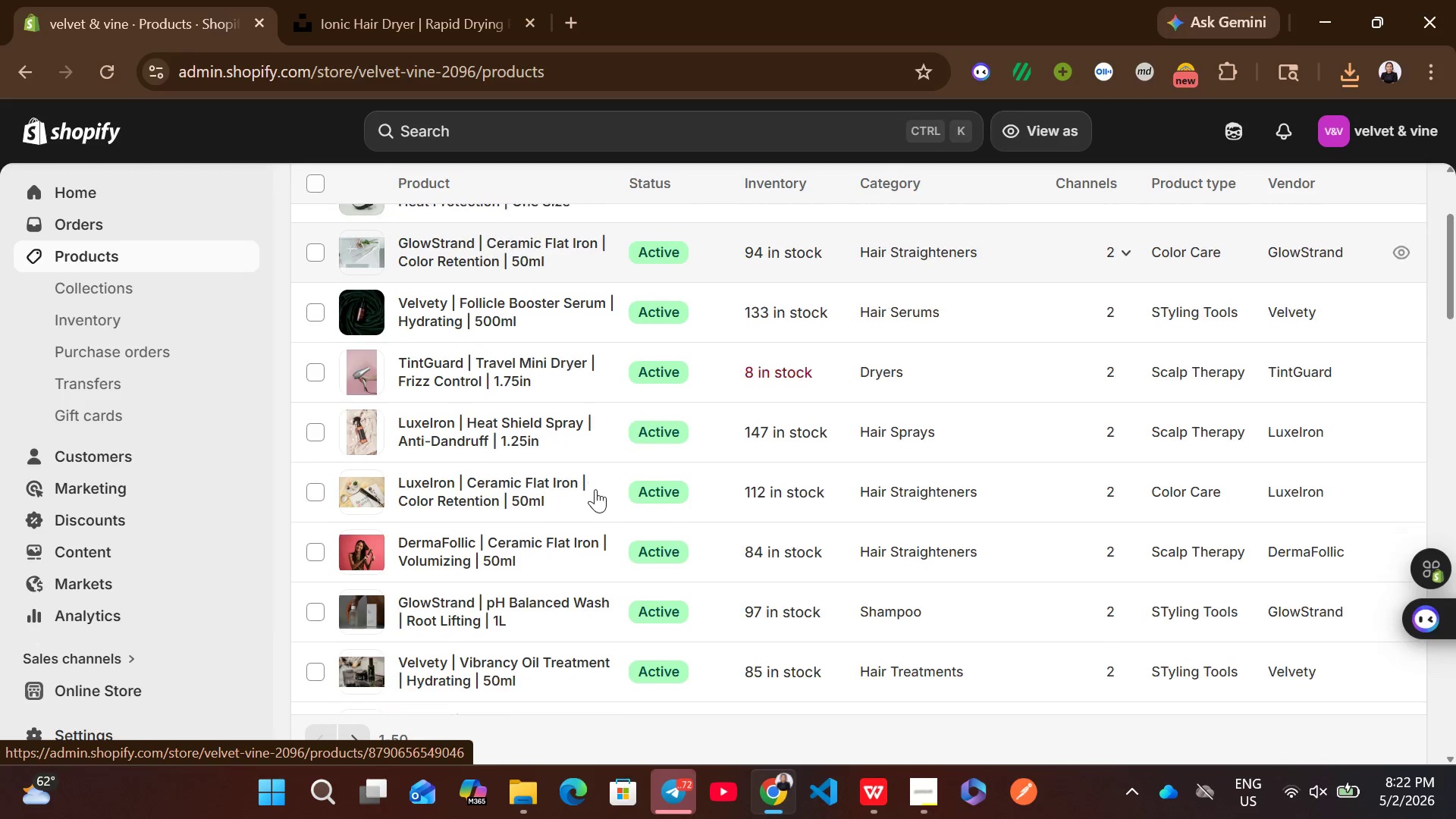 
left_click_drag(start_coordinate=[360, 733], to_coordinate=[357, 736])
 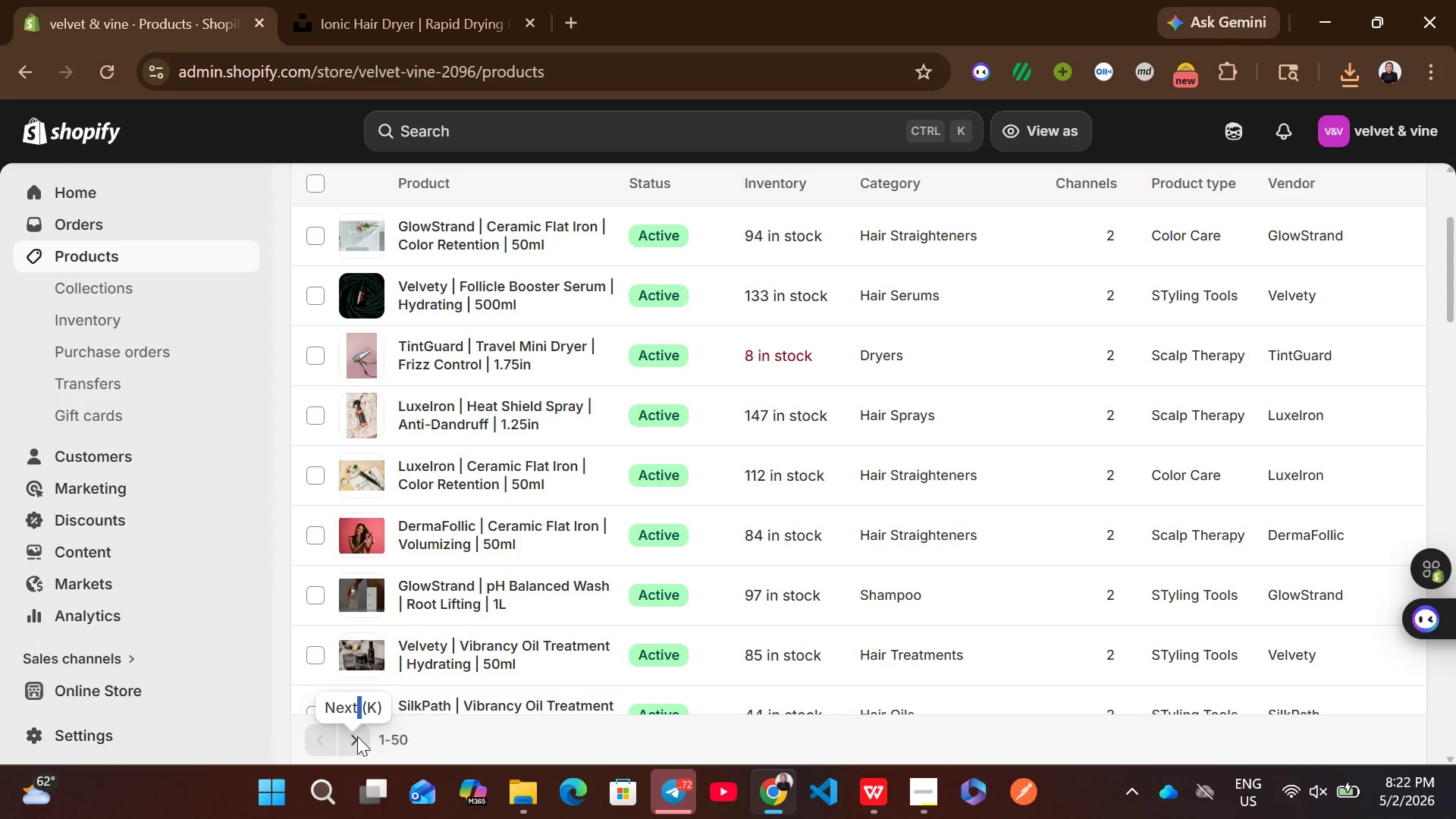 
left_click([357, 736])
 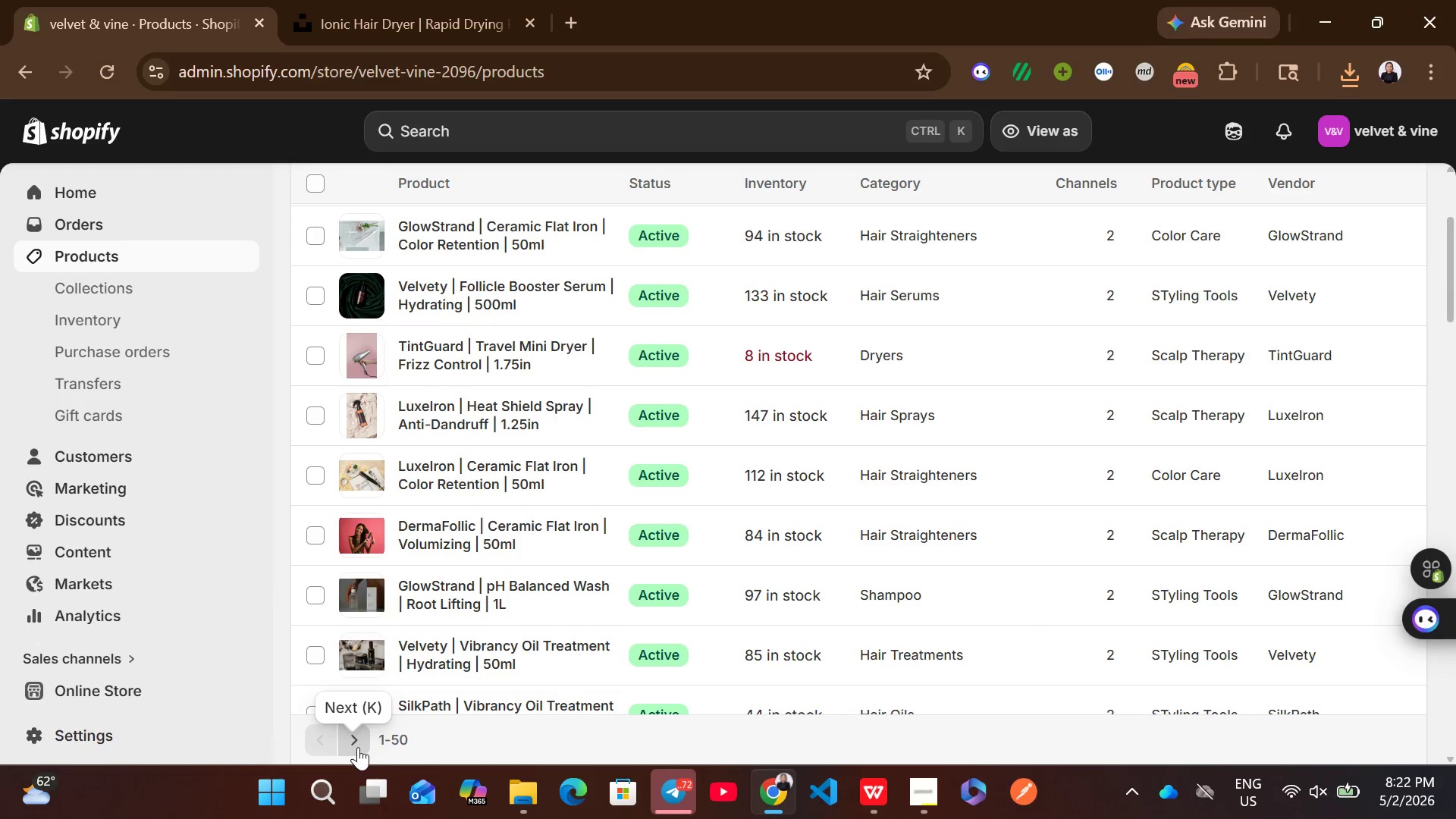 
left_click([358, 747])
 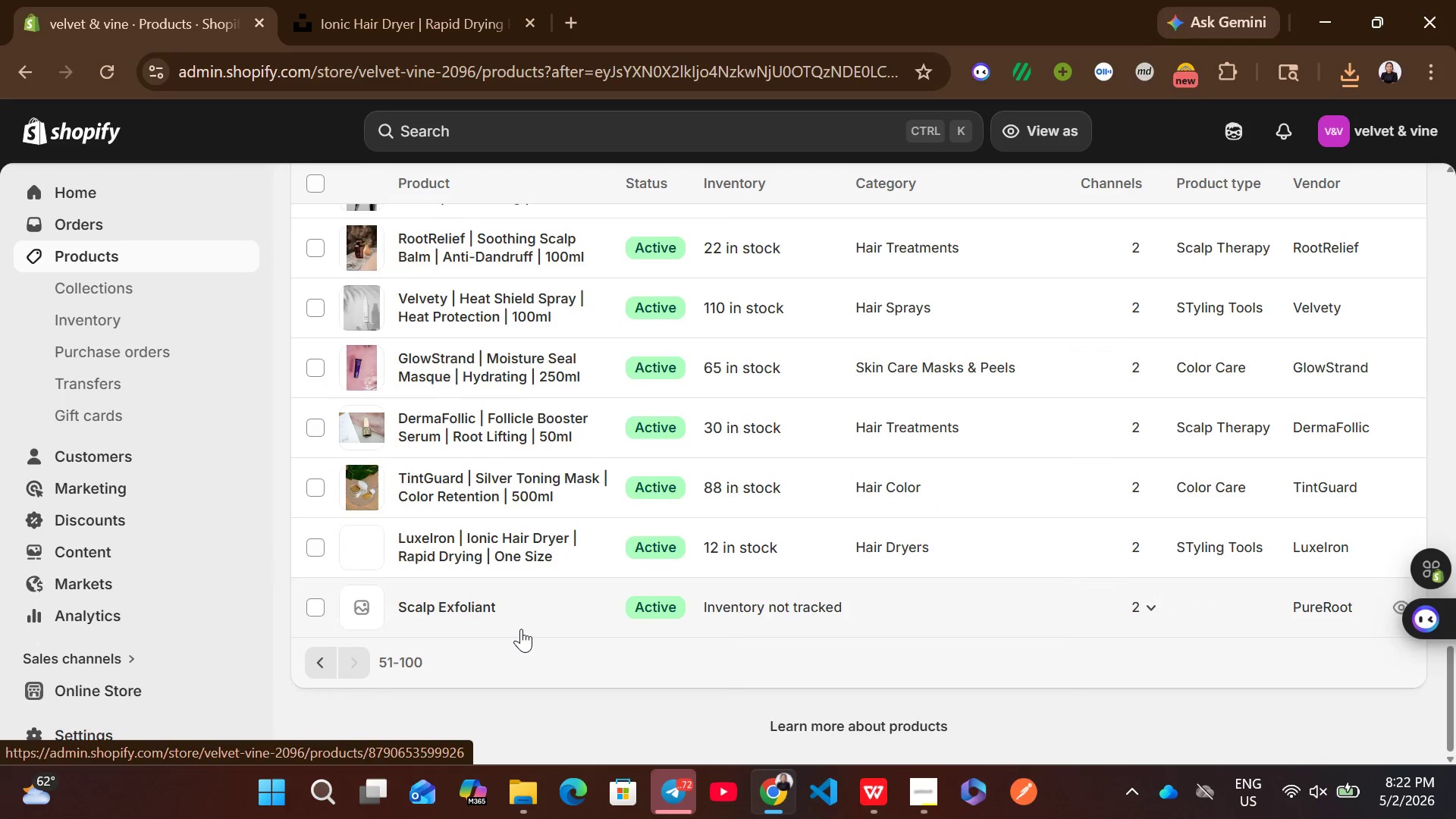 
left_click([601, 607])
 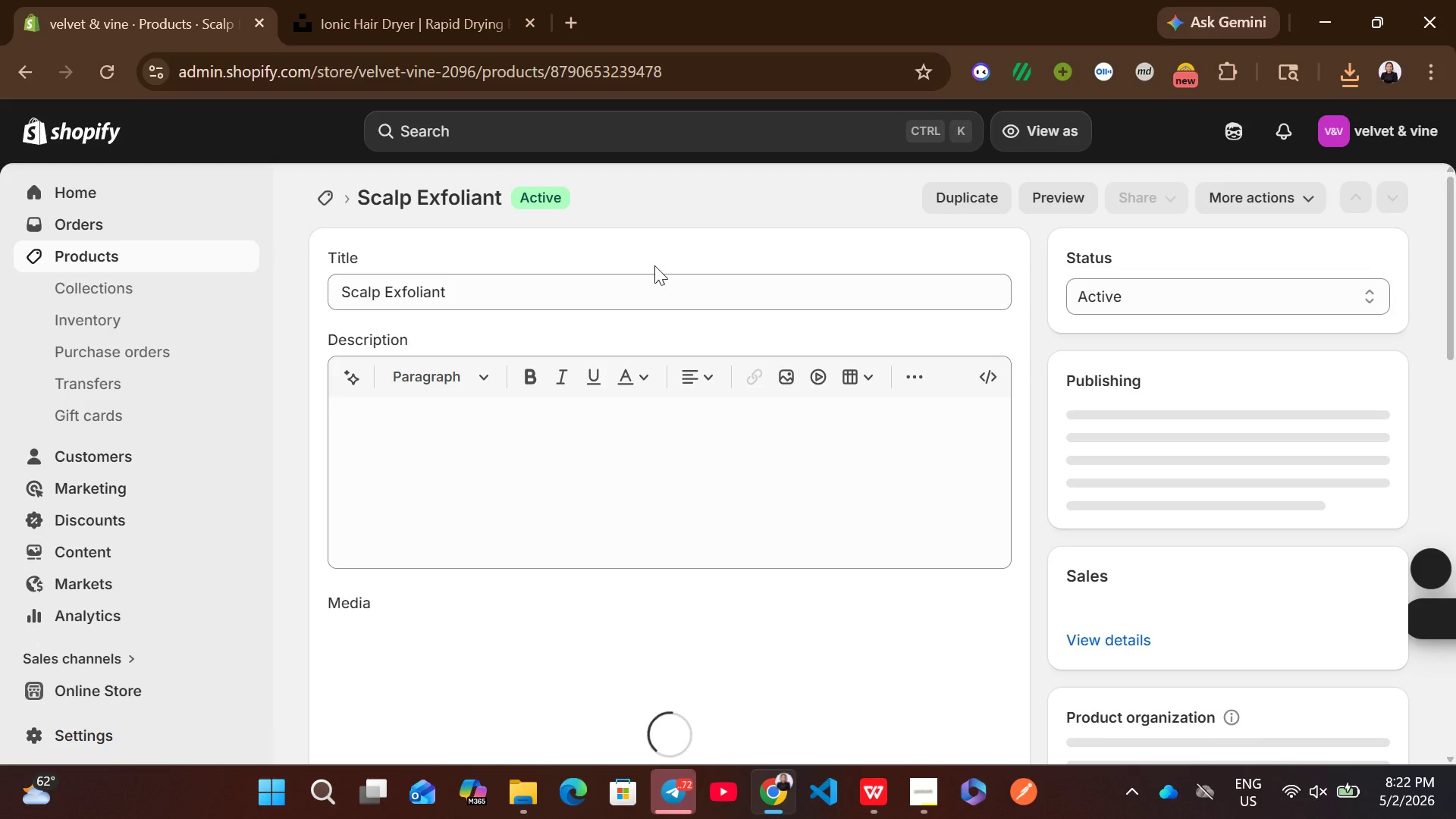 
left_click([643, 273])
 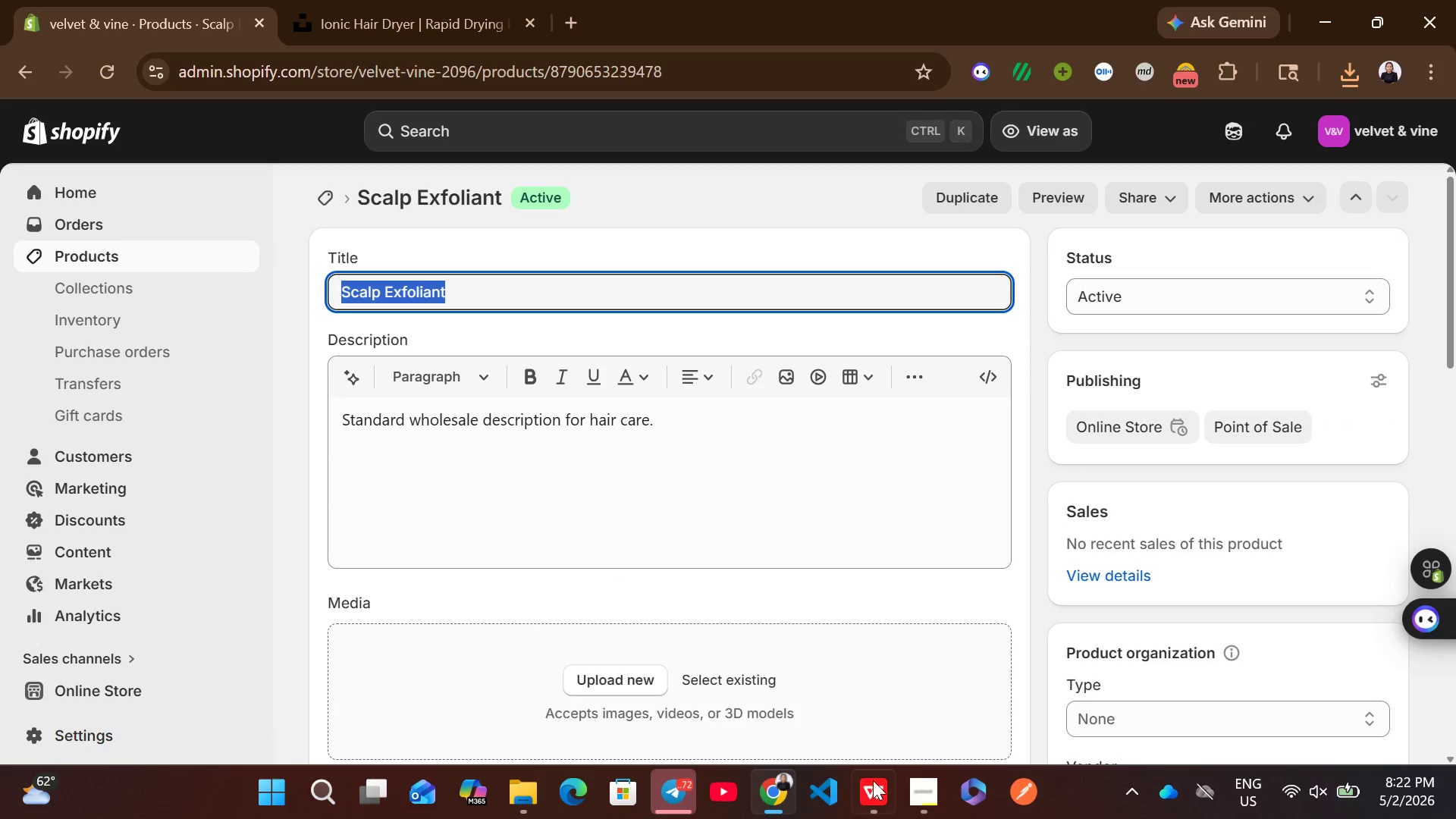 
left_click([871, 792])
 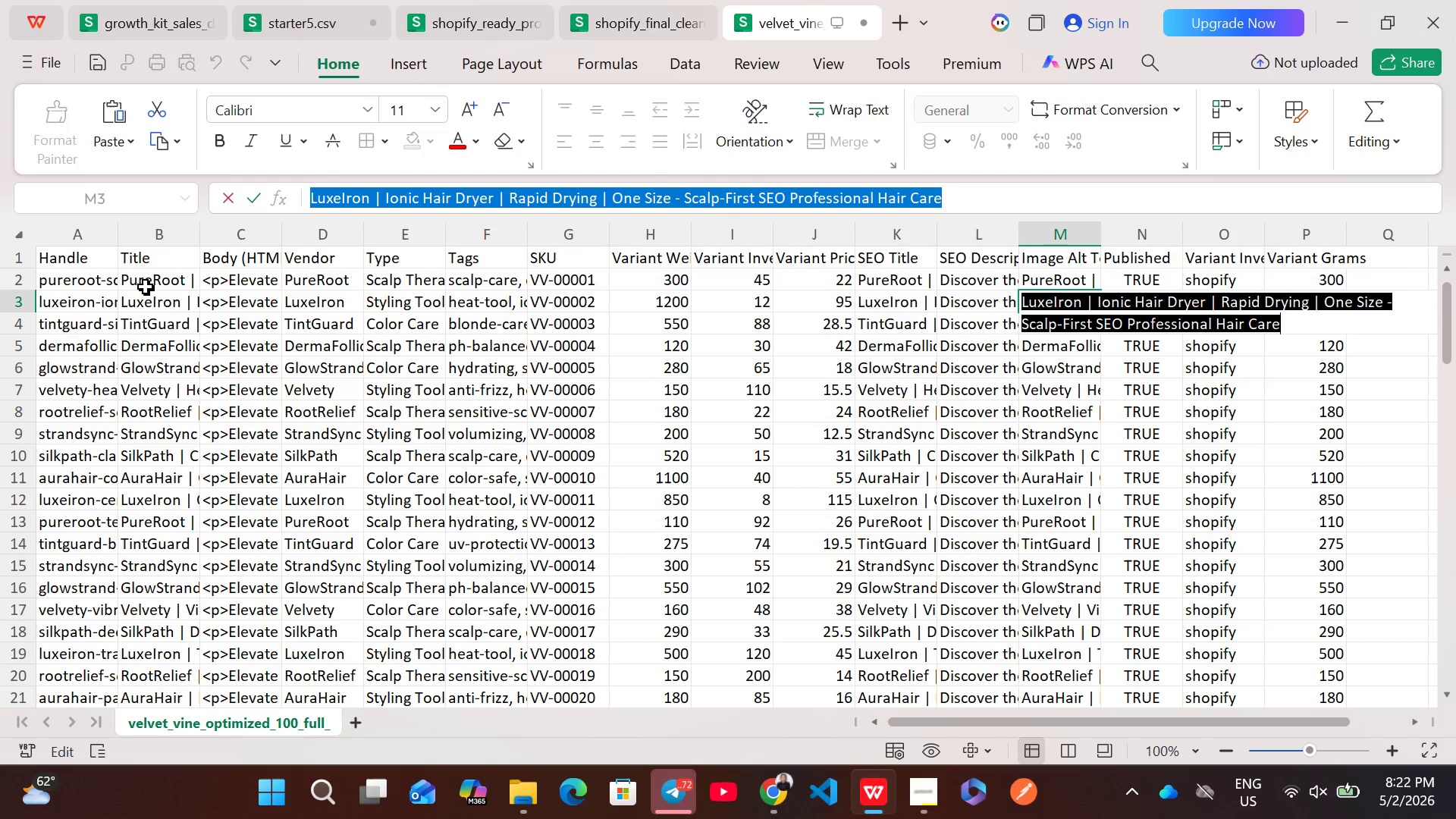 
double_click([146, 283])
 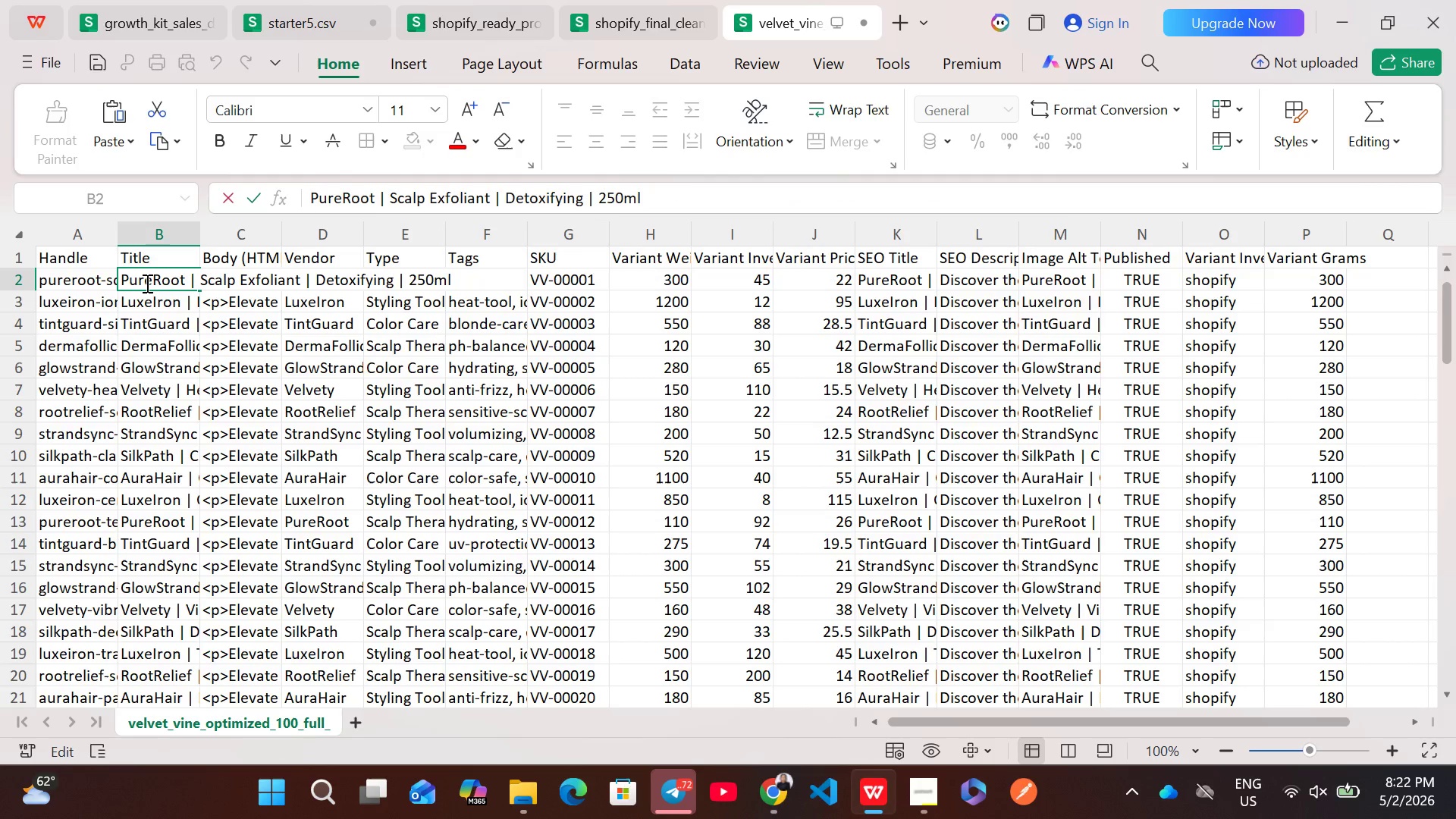 
key(Control+A)
 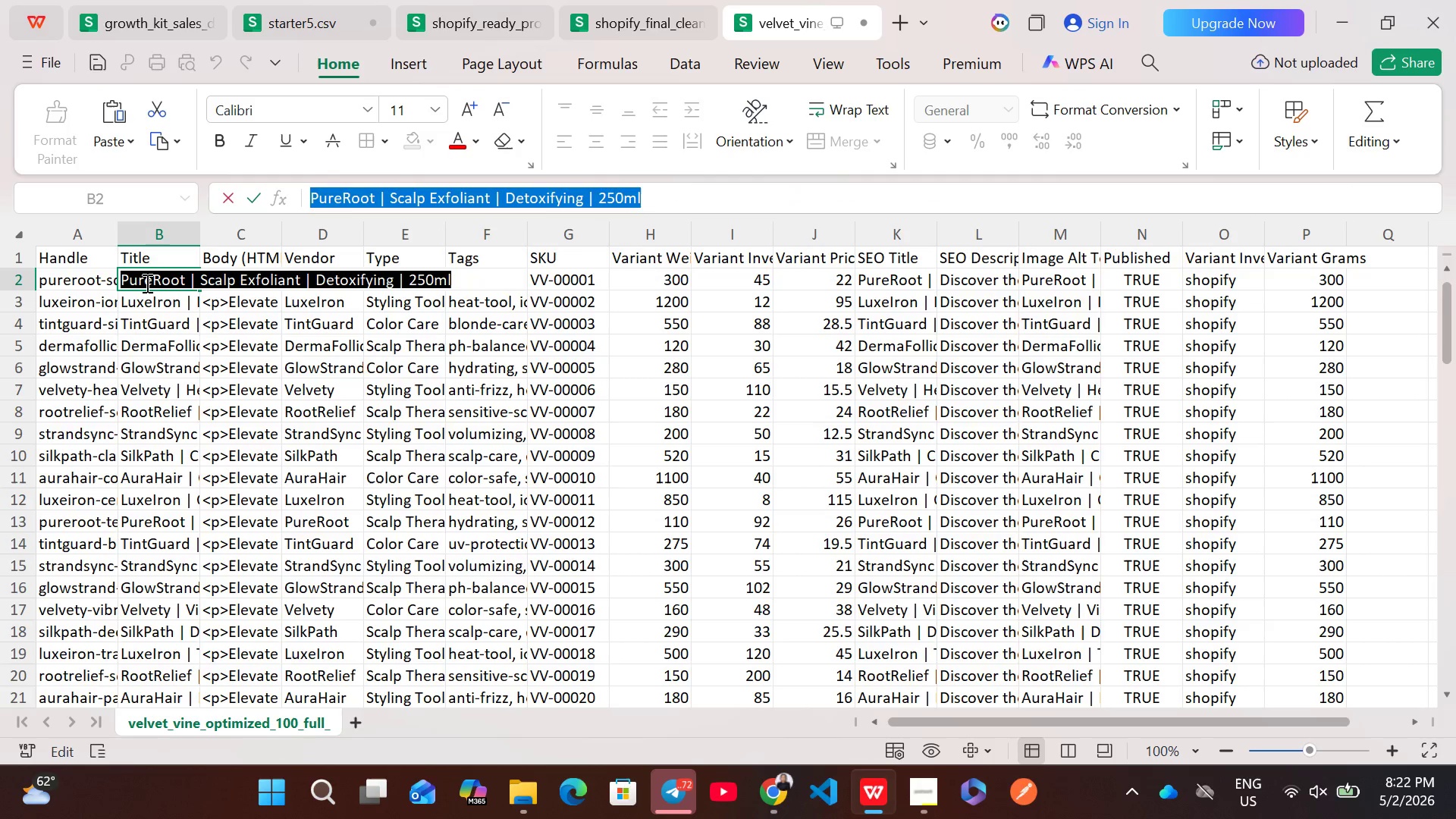 
key(Control+C)
 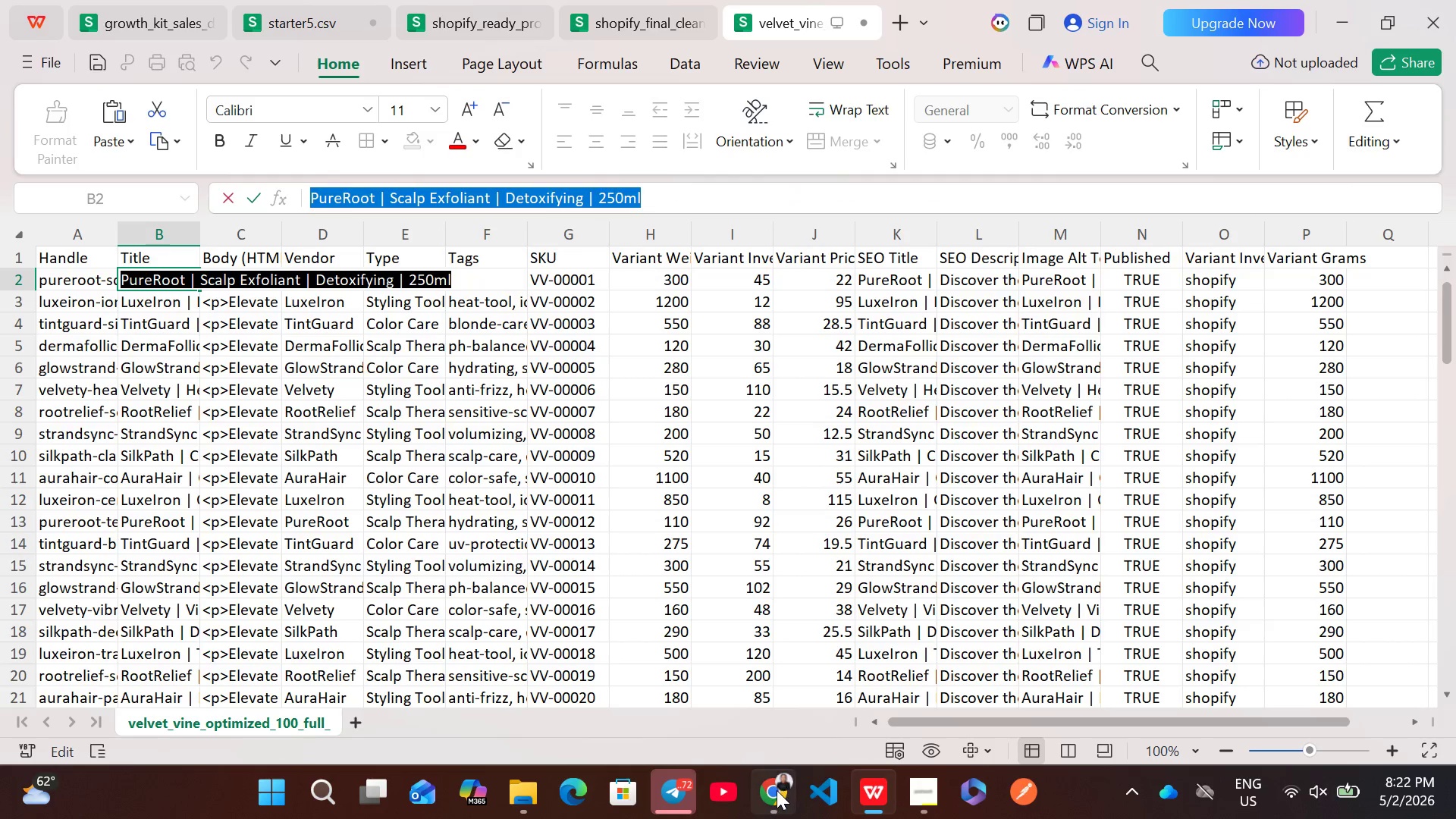 
left_click([777, 790])
 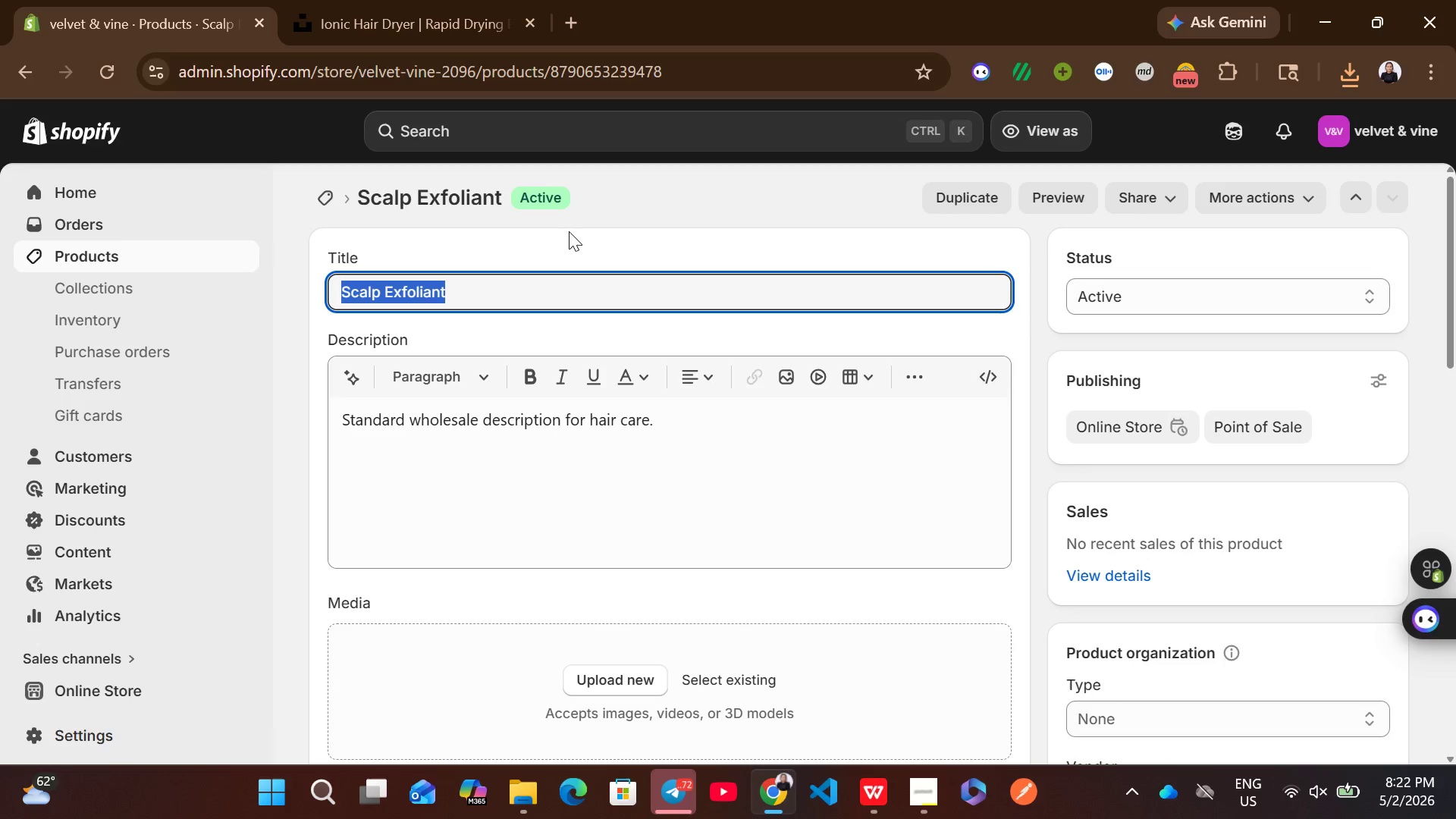 
key(Control+V)
 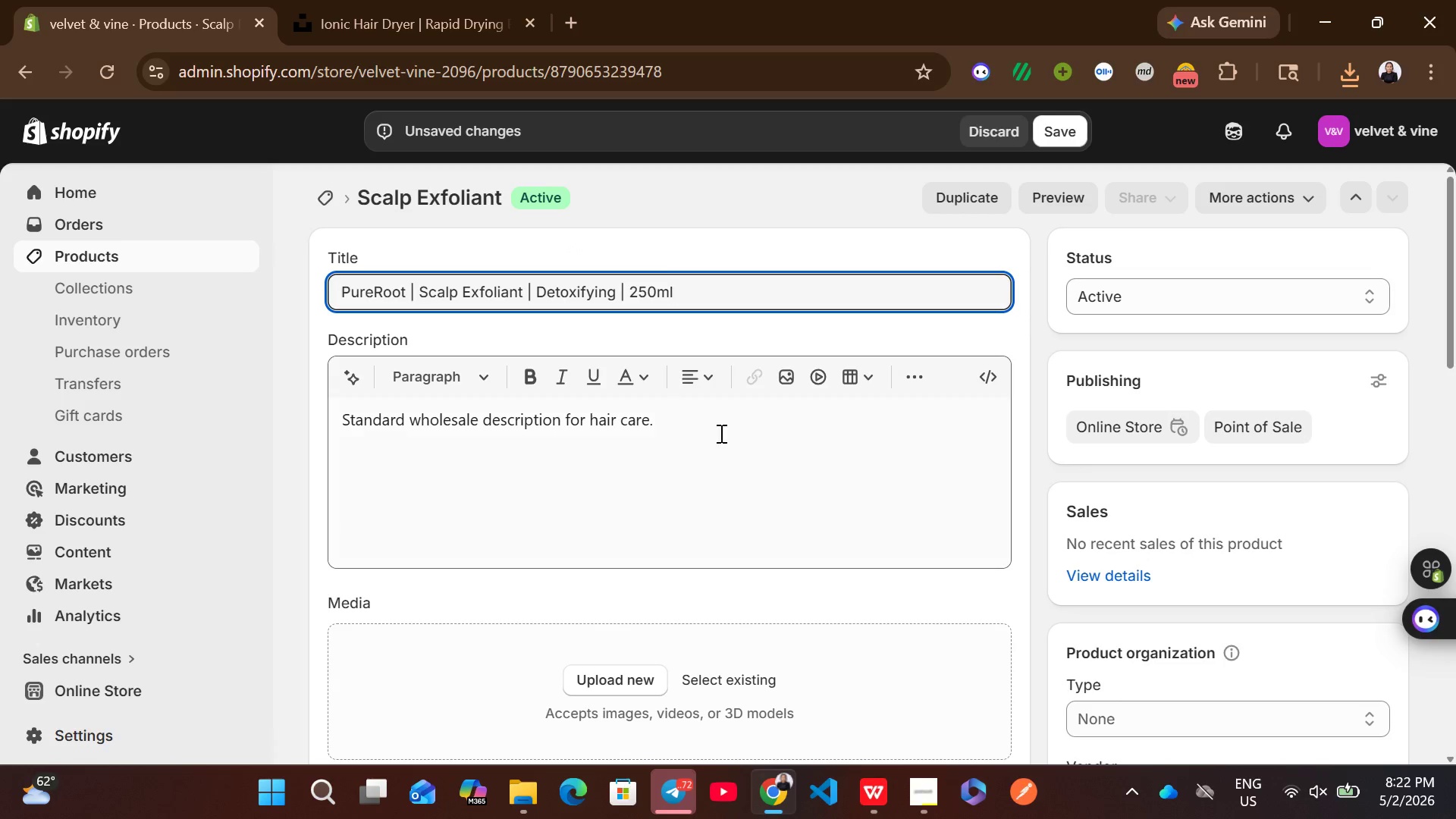 
left_click([720, 434])
 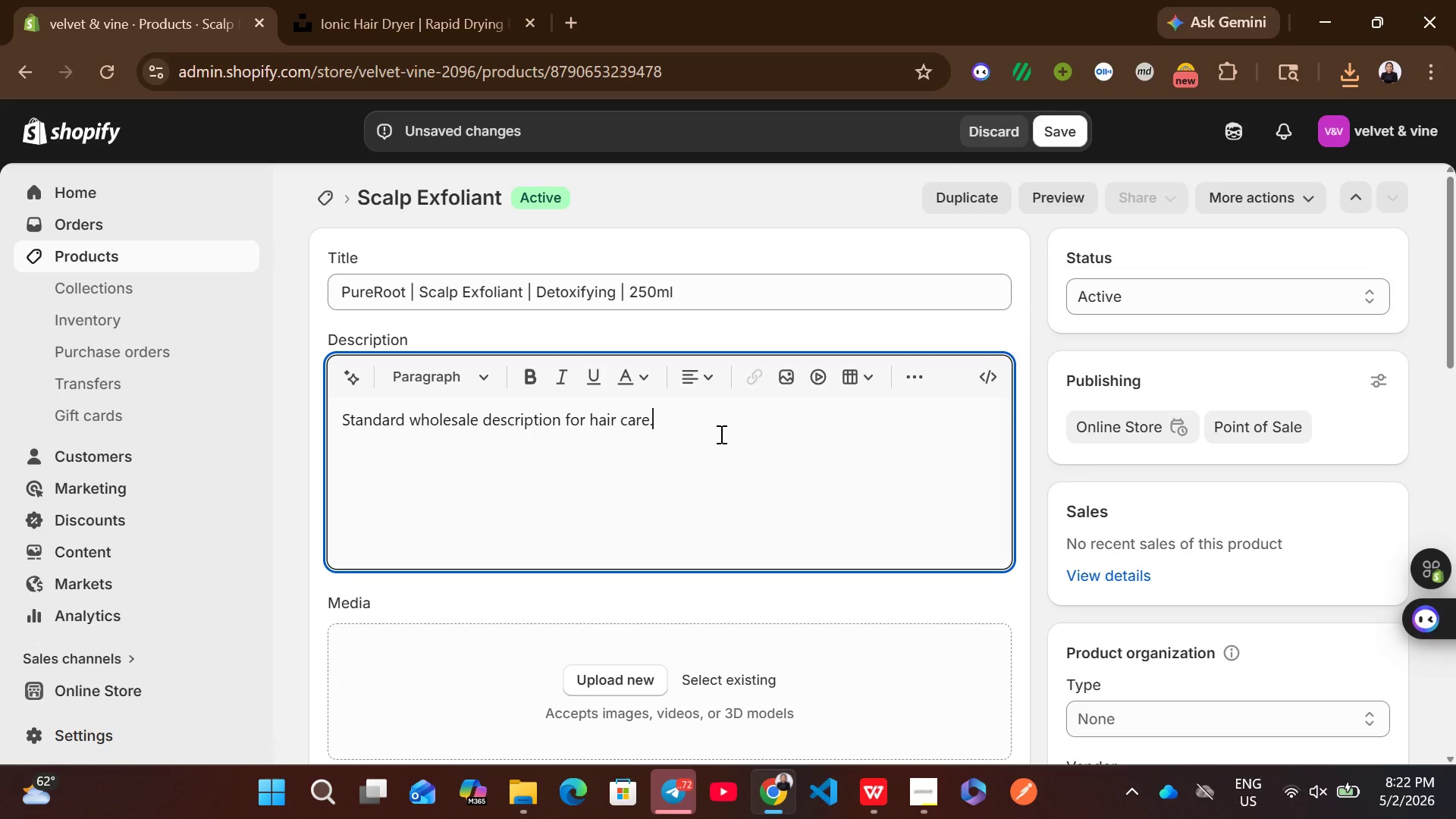 
key(Control+A)
 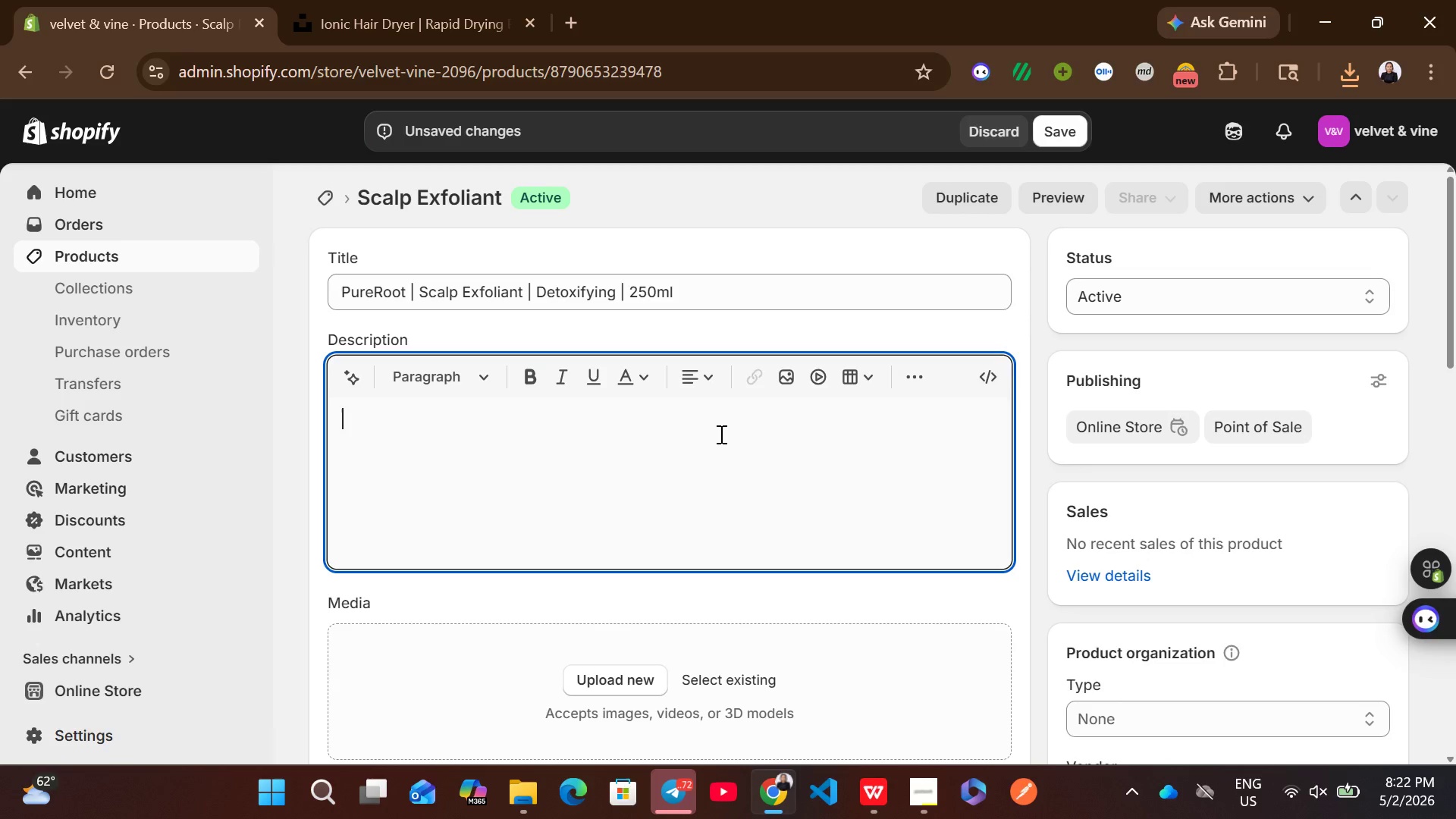 
key(Backspace)
 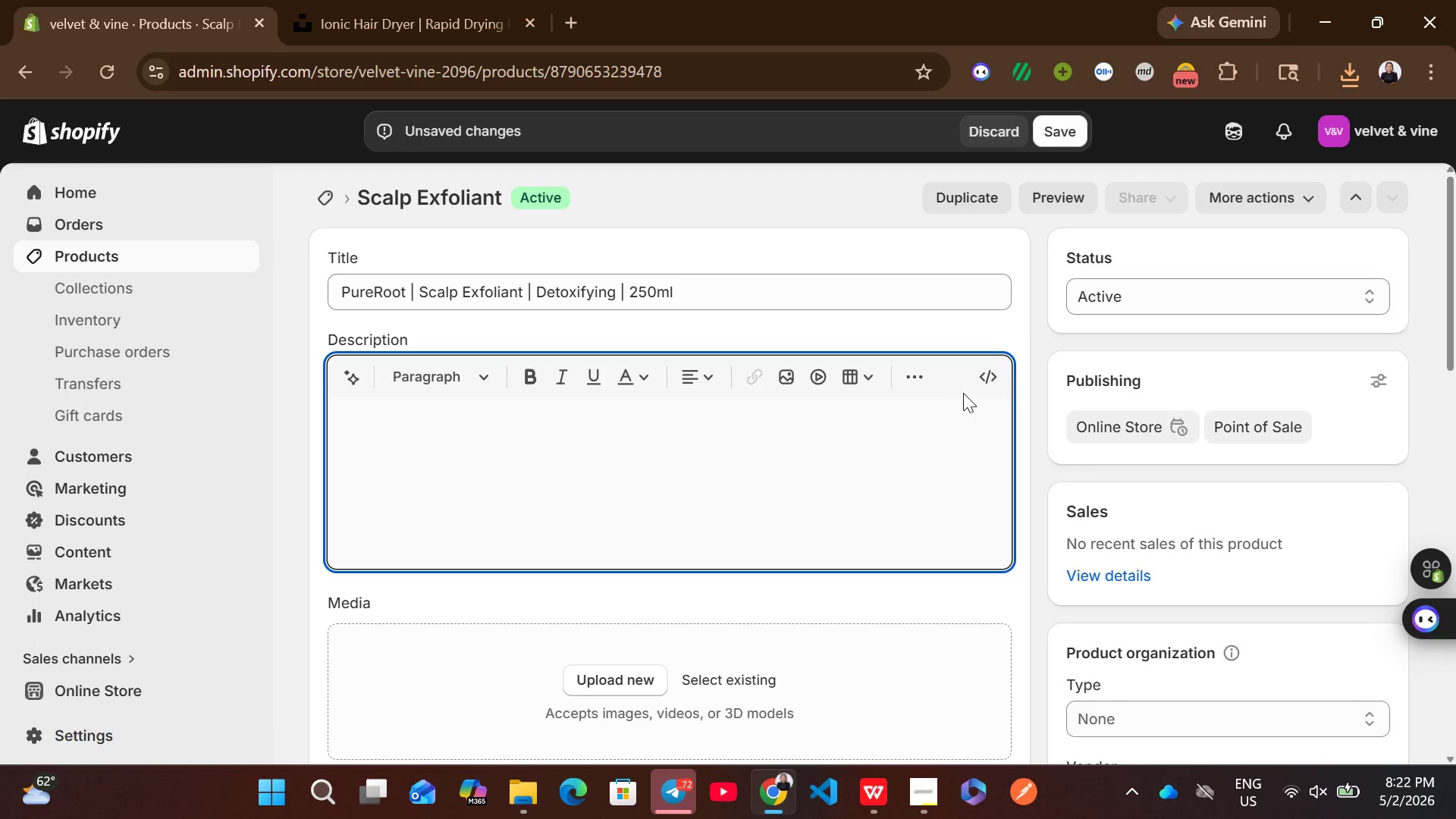 
left_click([977, 381])
 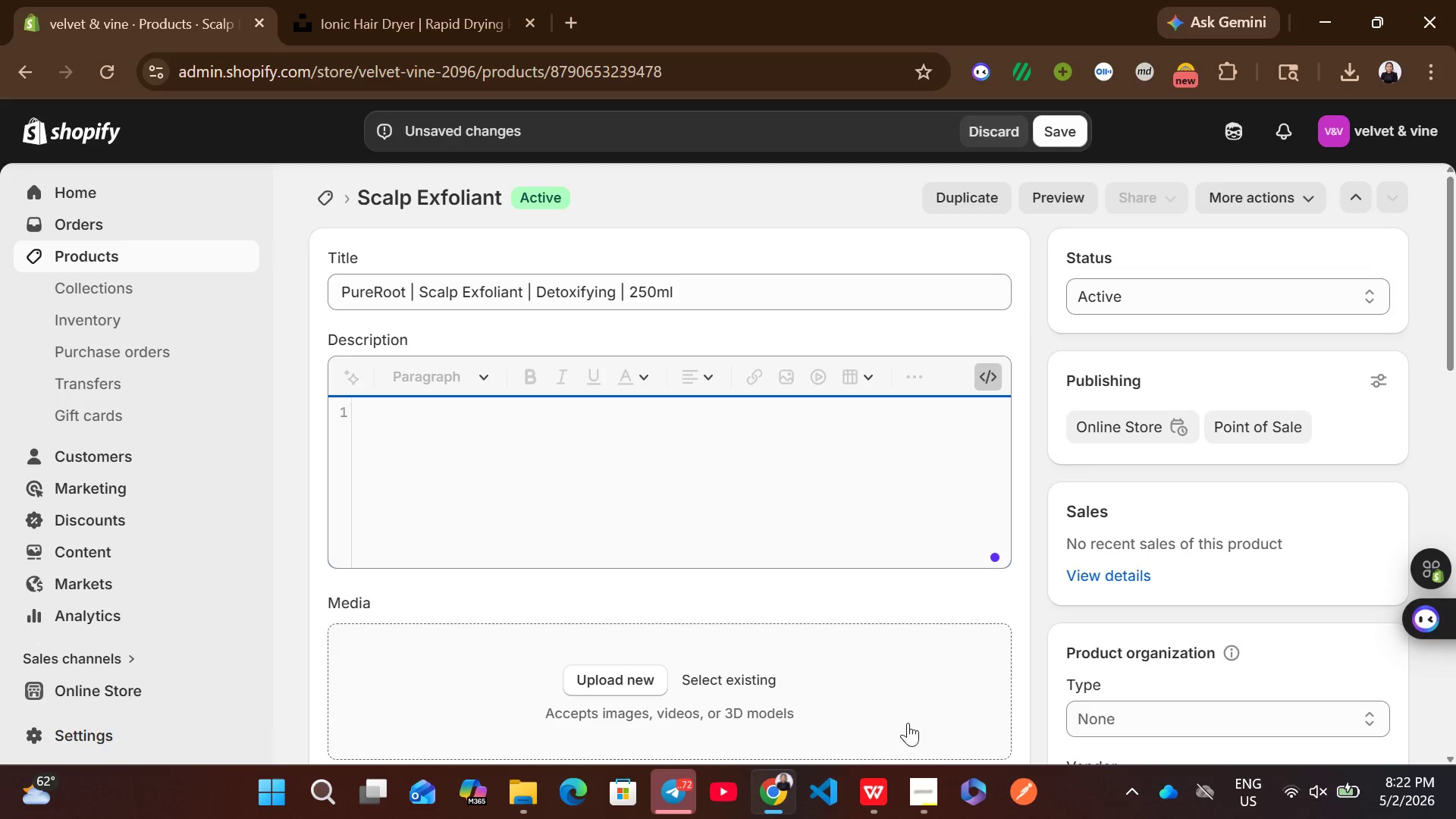 
left_click([868, 799])
 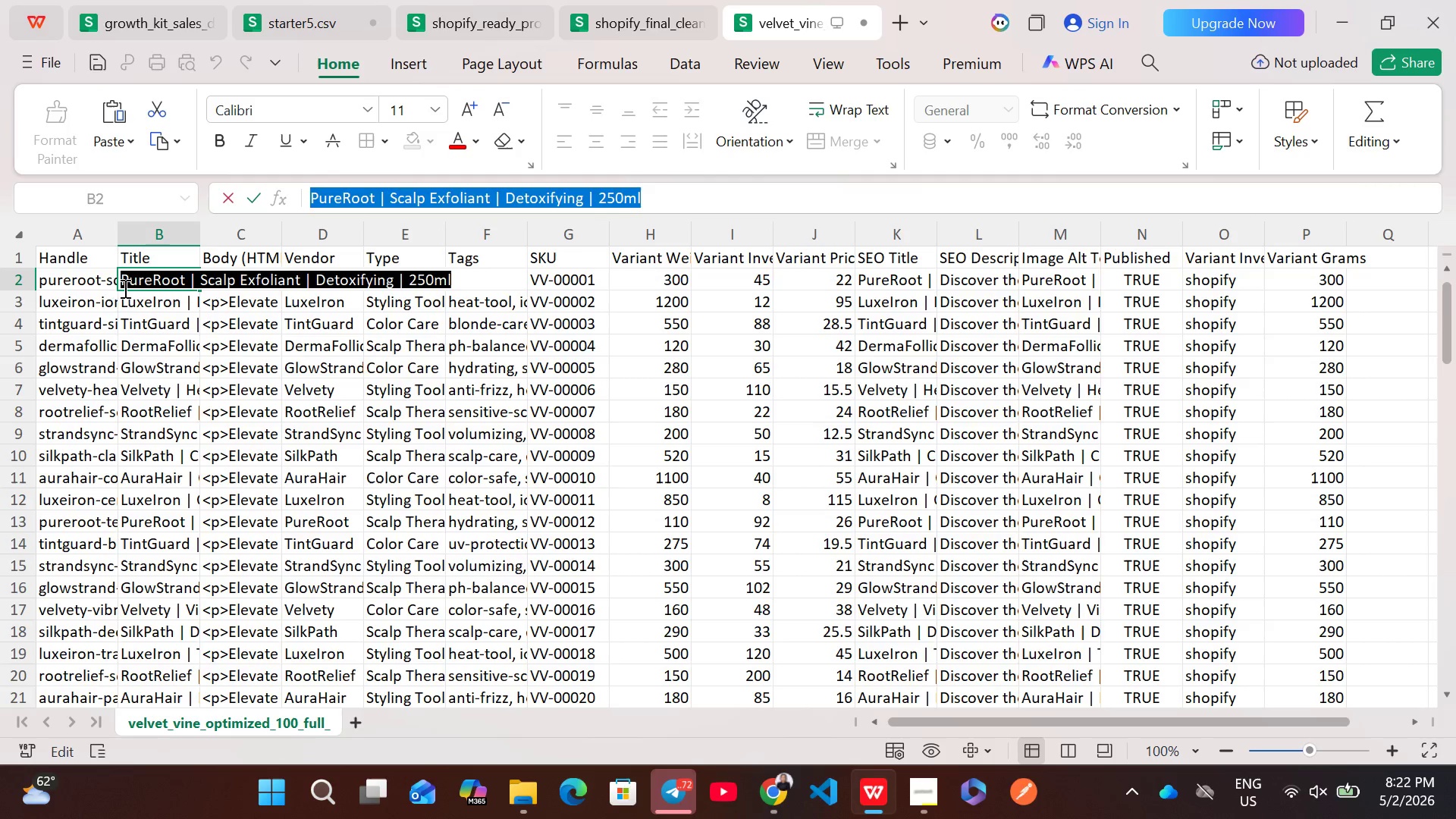 
left_click([101, 281])
 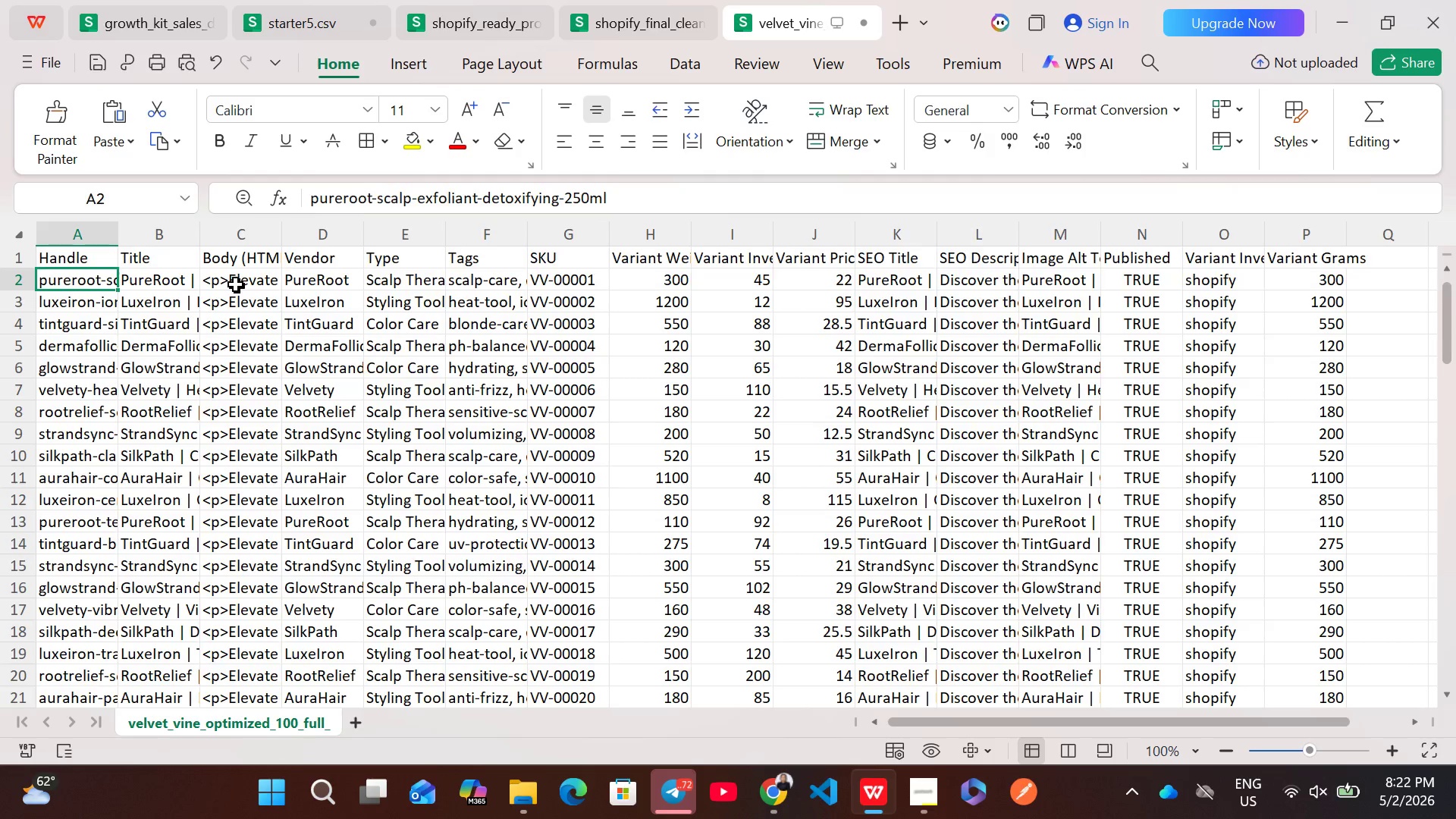 
double_click([236, 284])
 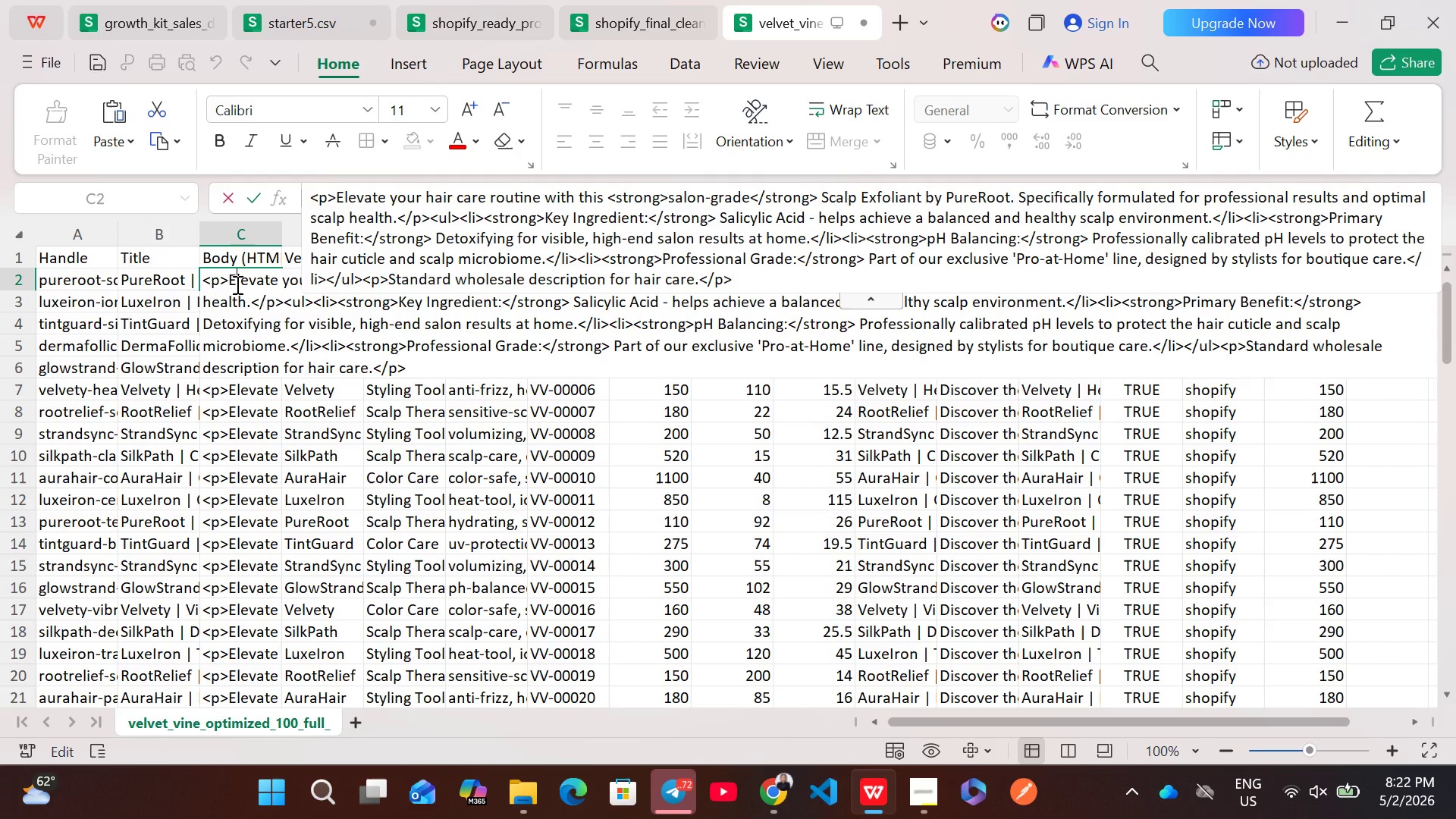 
key(Control+A)
 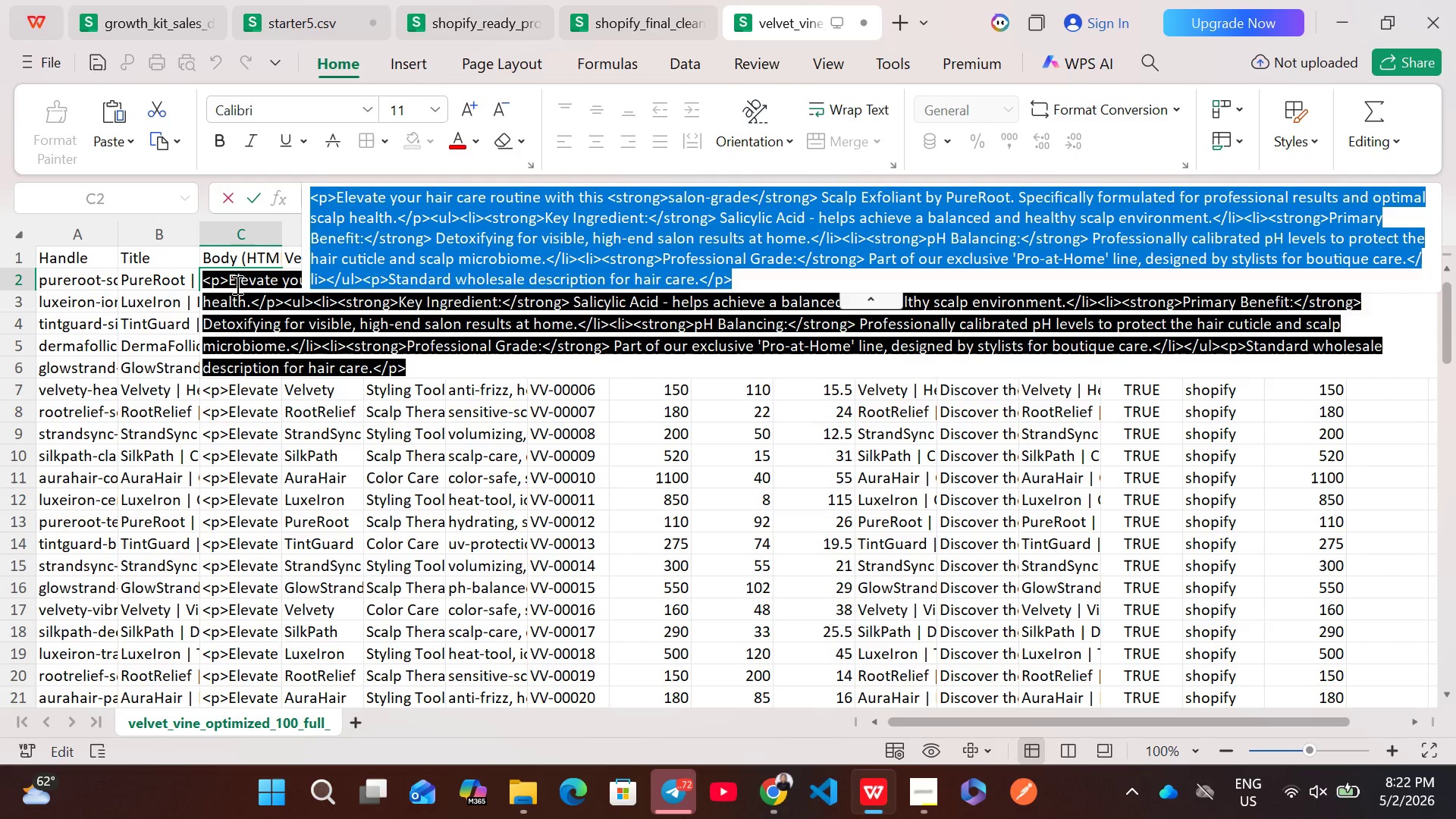 
key(Control+ControlLeft)
 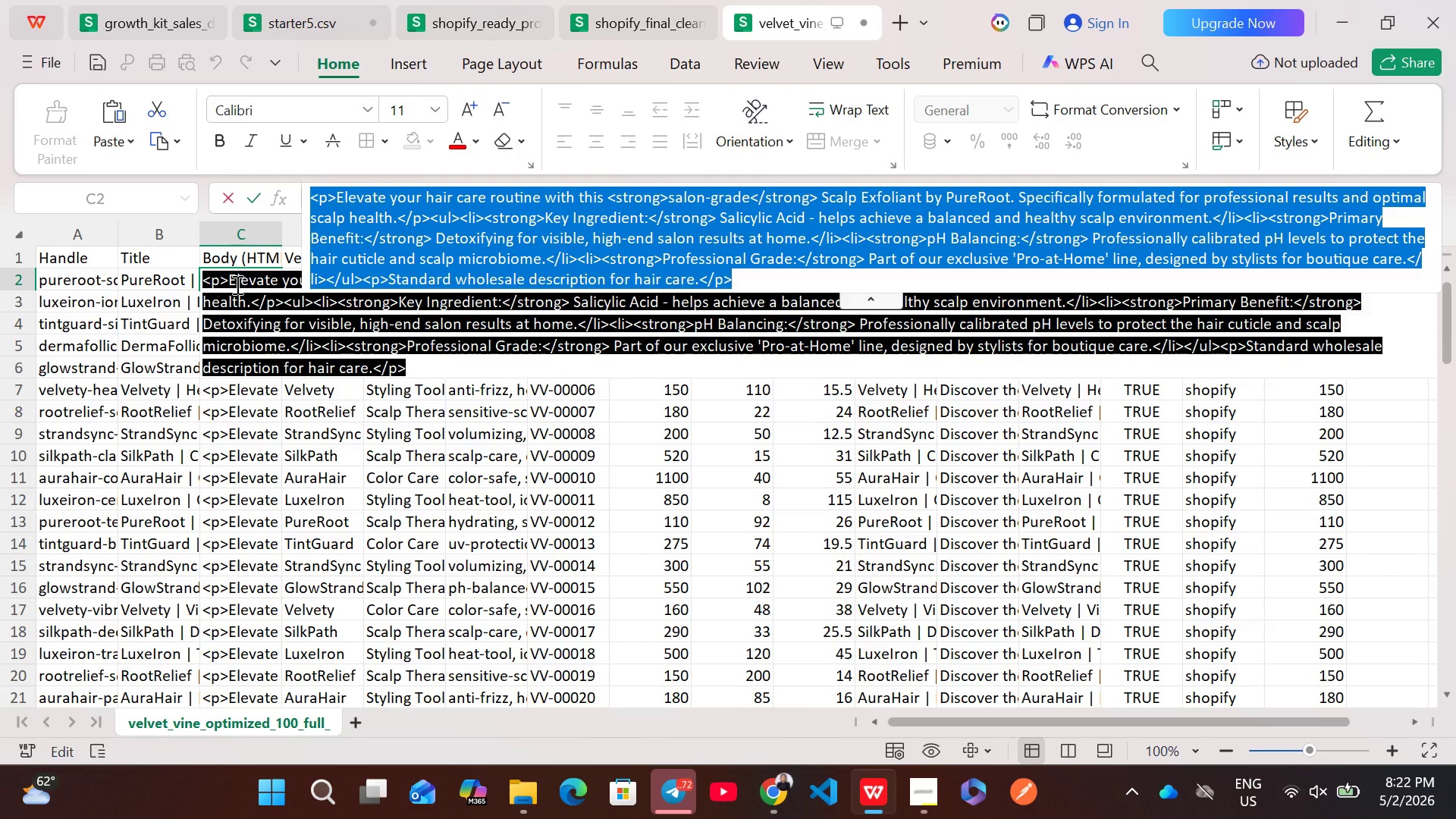 
key(Control+C)
 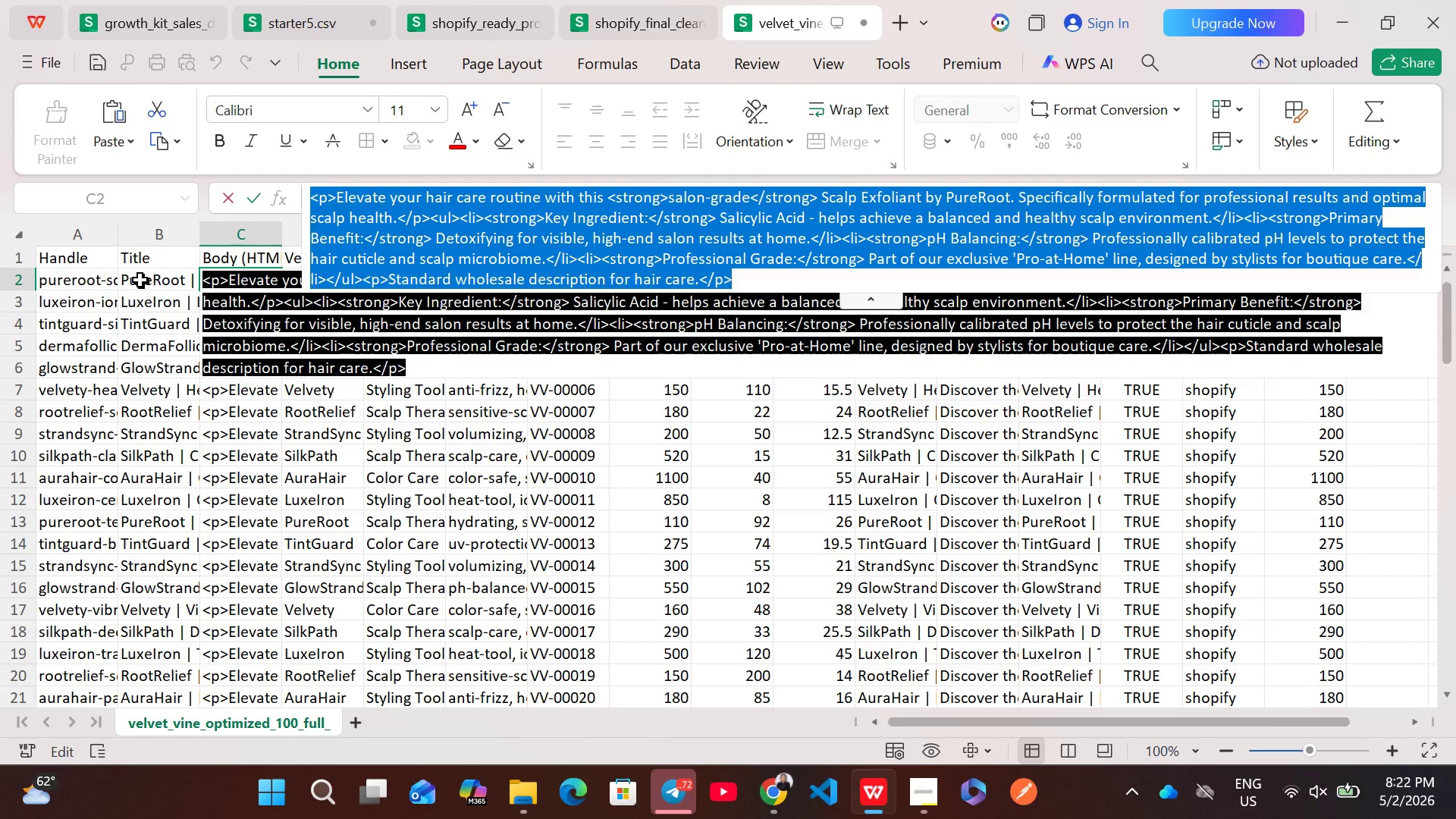 
left_click([140, 280])
 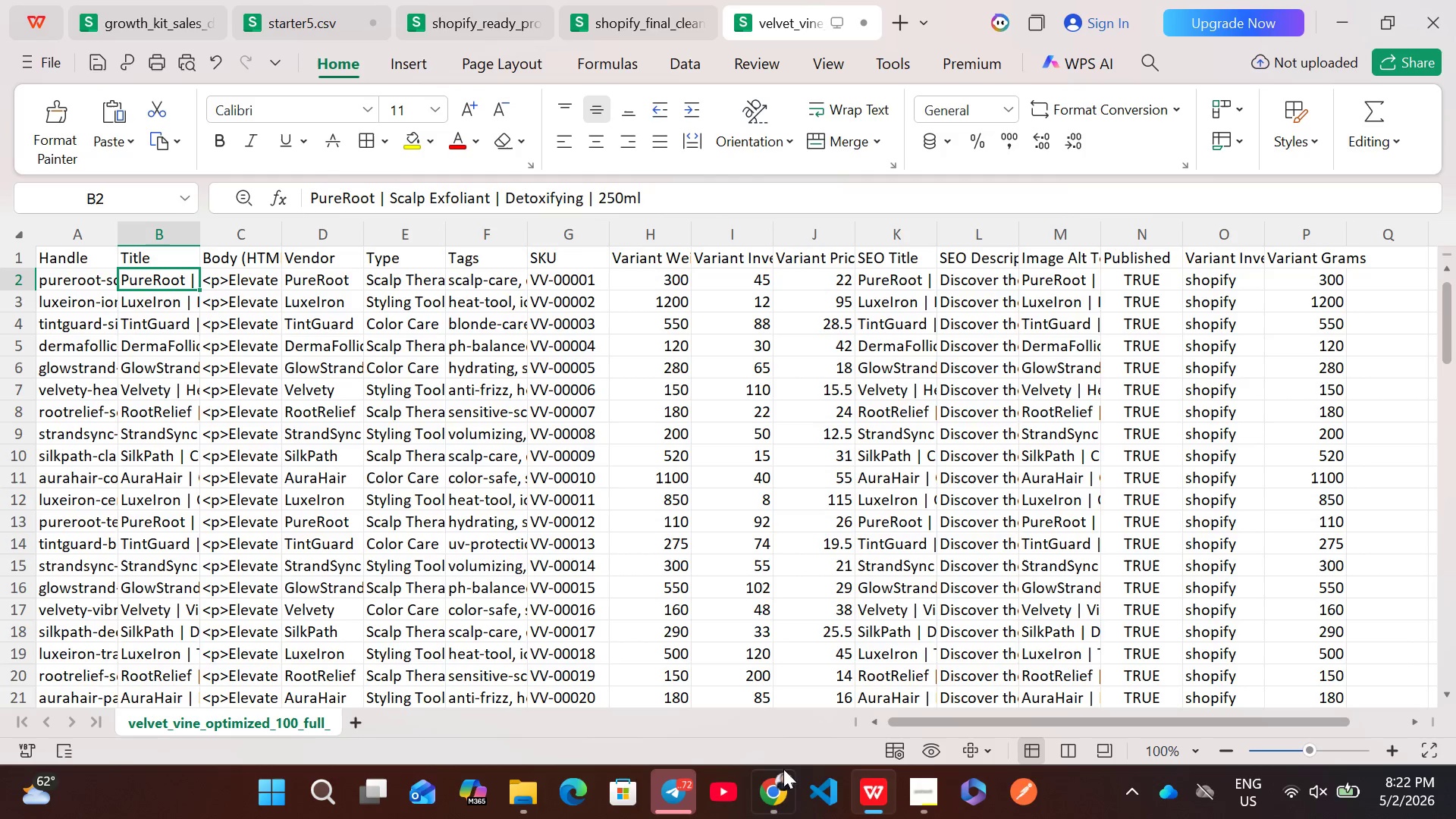 
left_click([780, 789])
 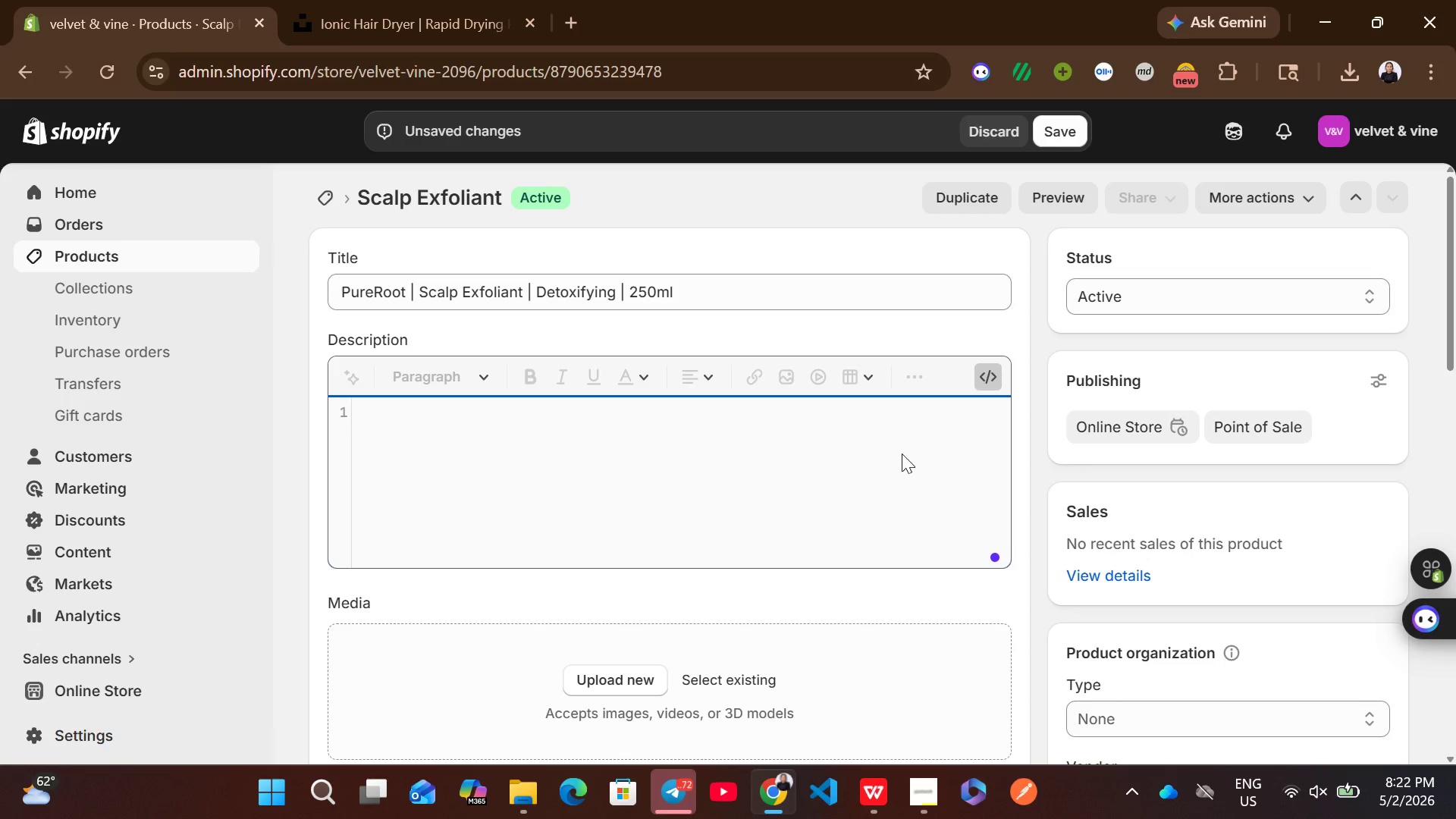 
key(Control+V)
 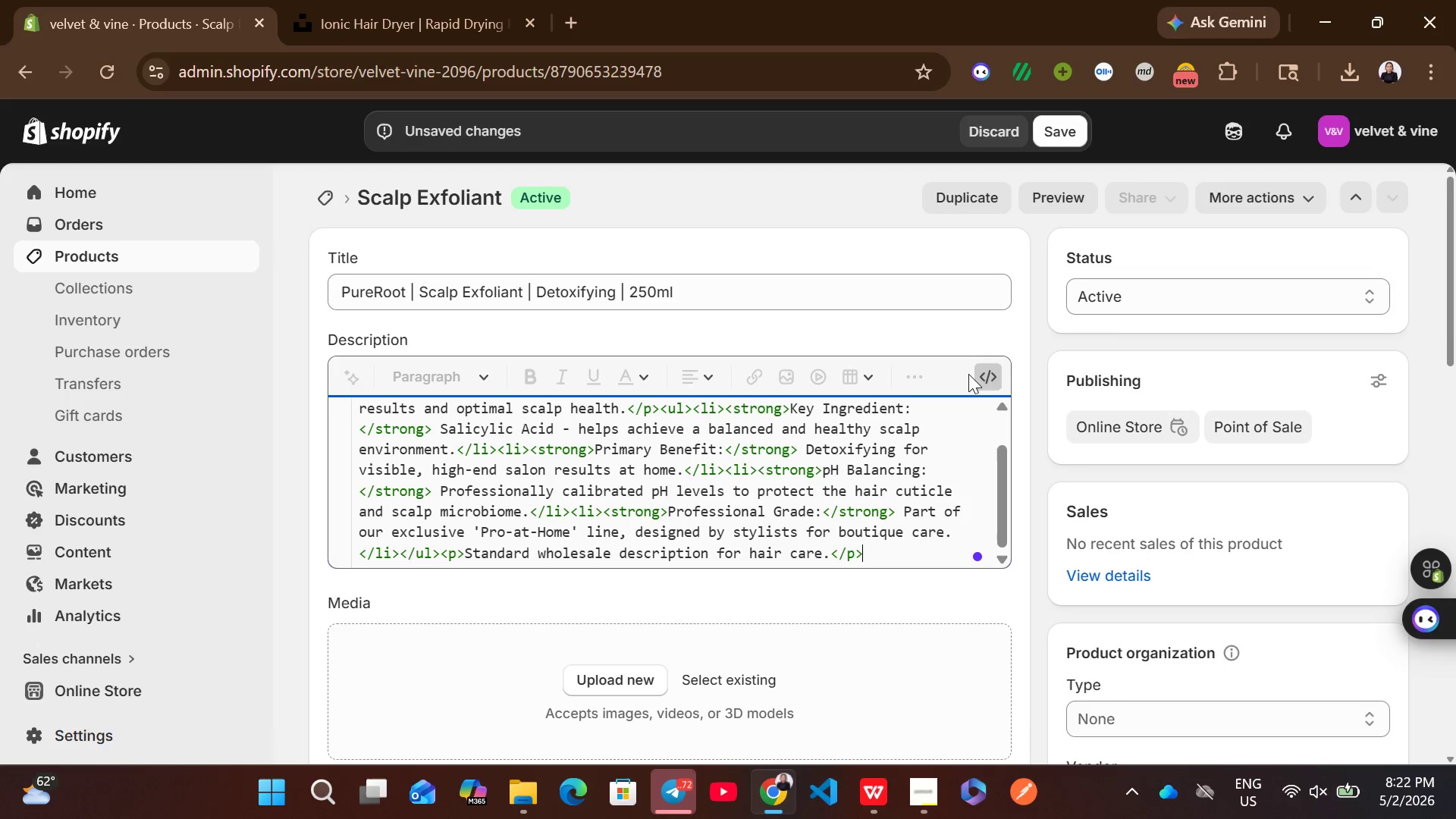 
left_click([986, 375])
 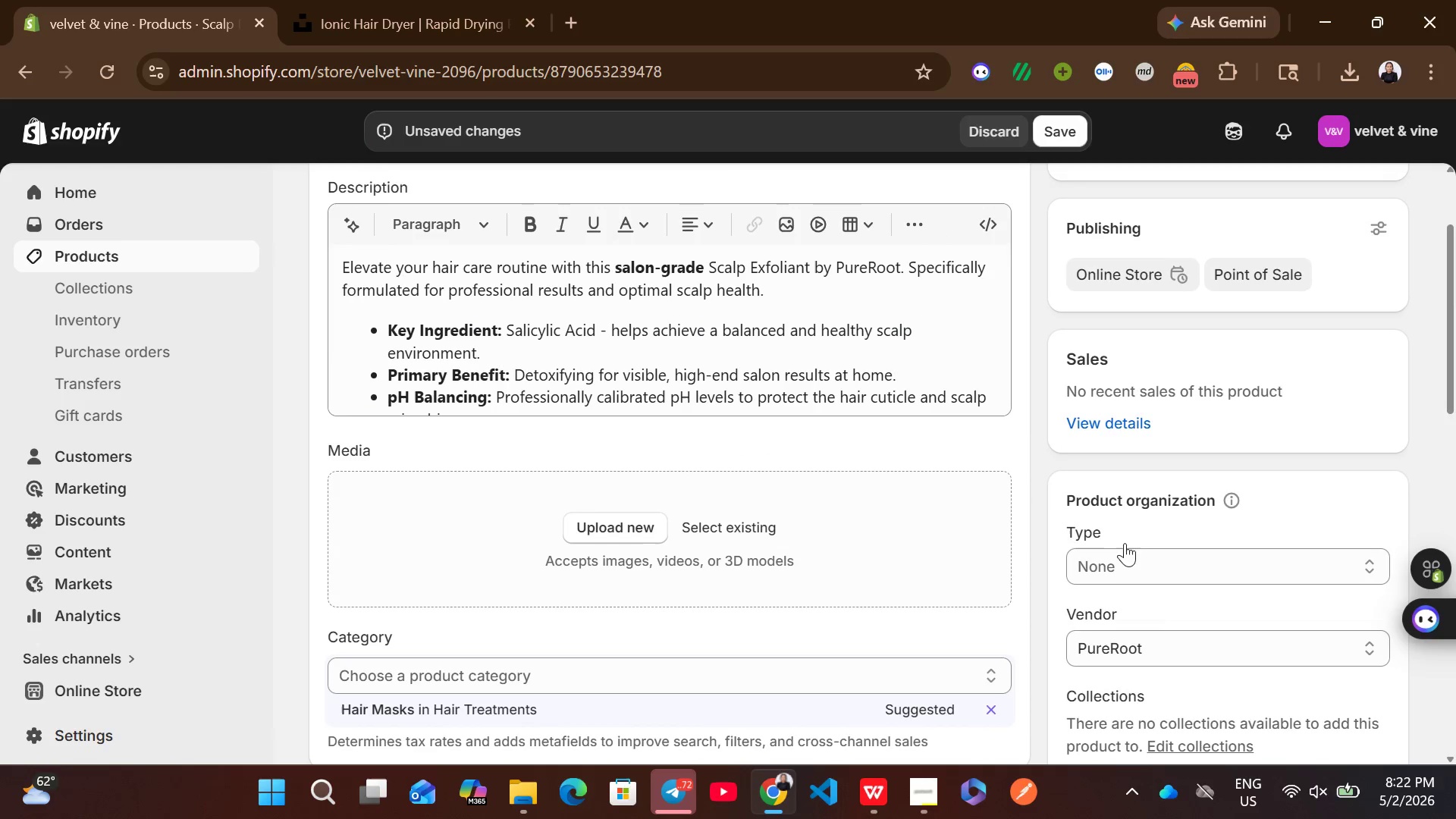 
left_click([1140, 566])
 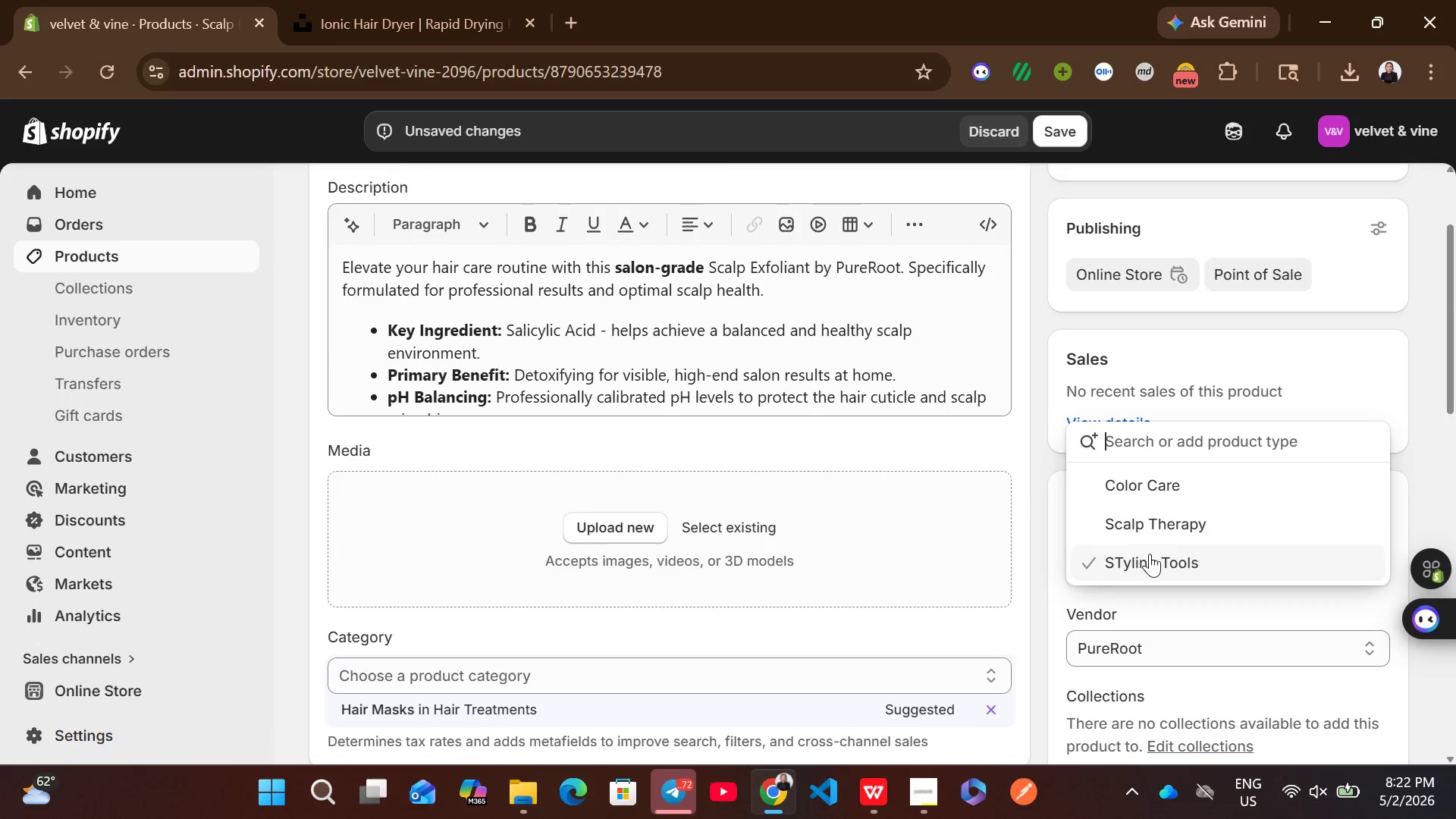 
left_click([1156, 529])
 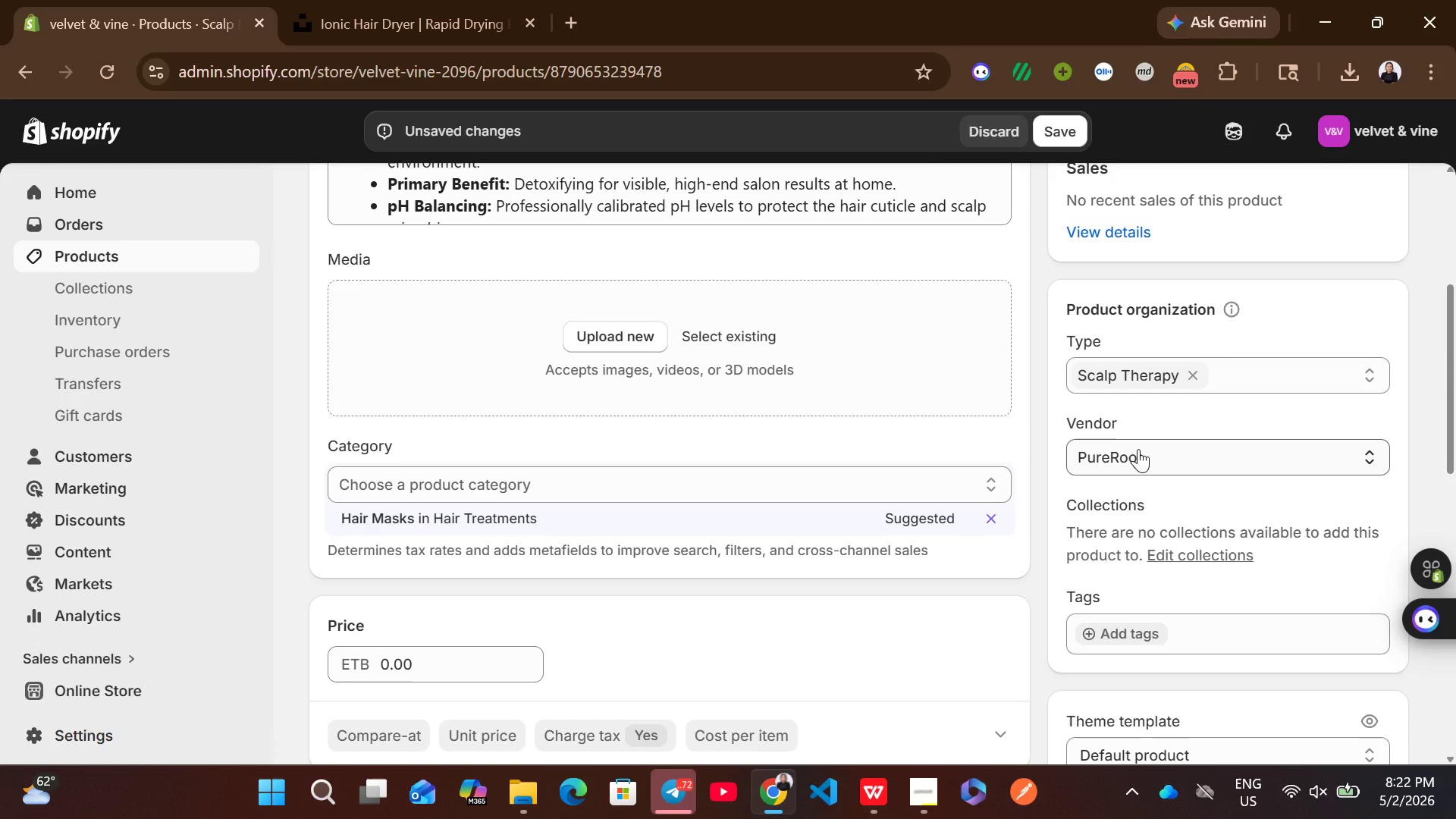 
left_click([1109, 626])
 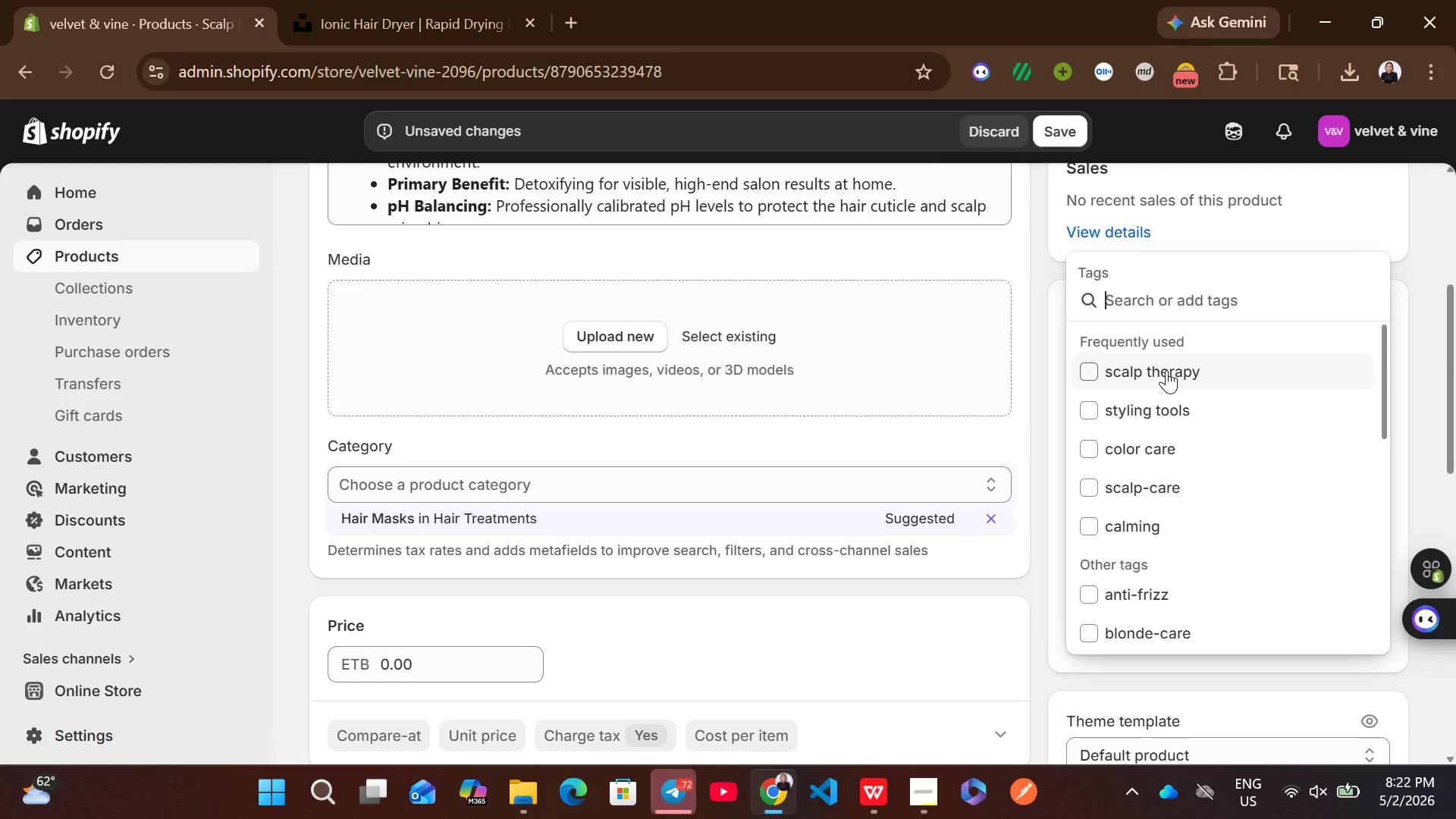 
wait(6.09)
 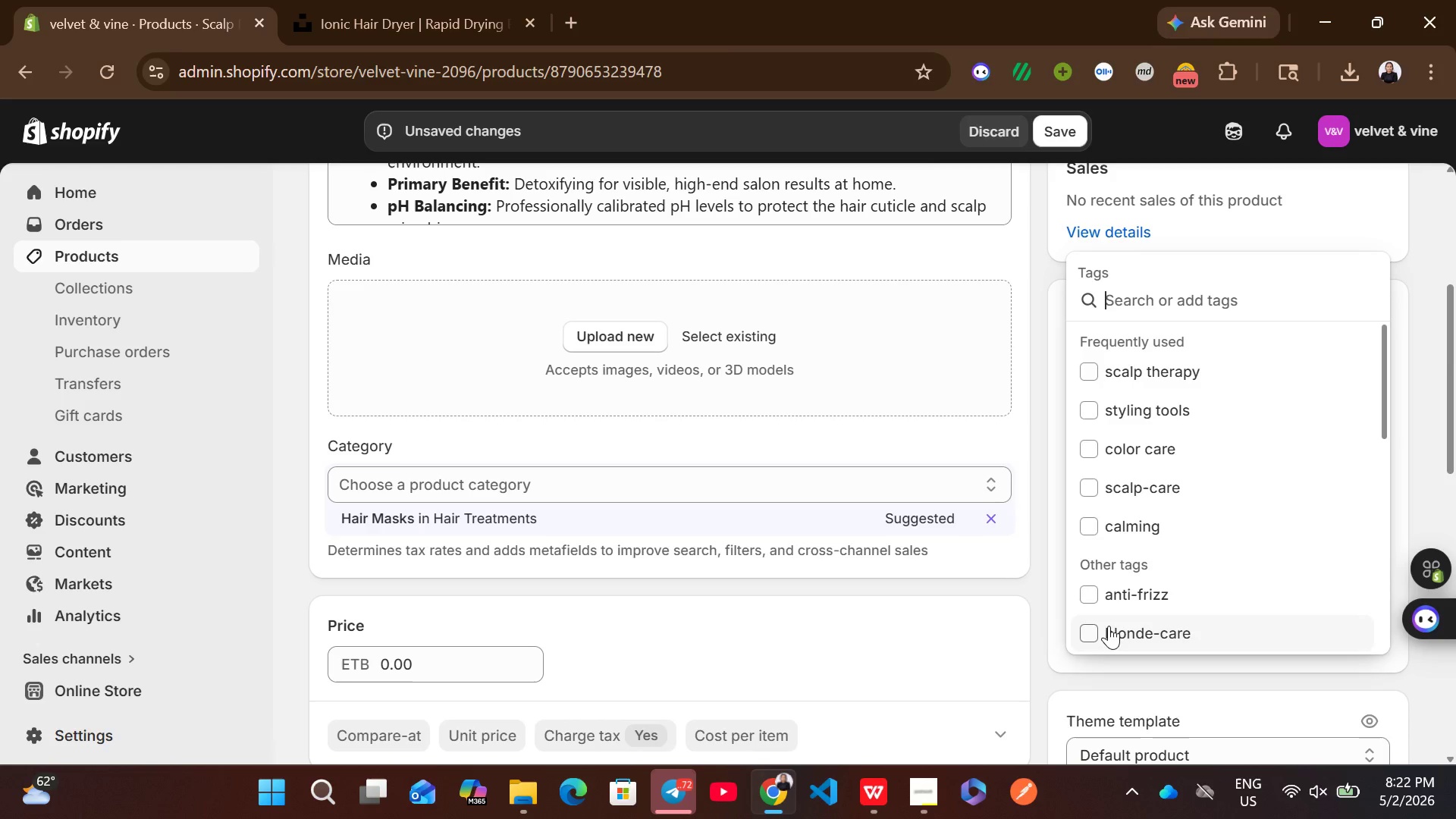 
left_click([1166, 370])
 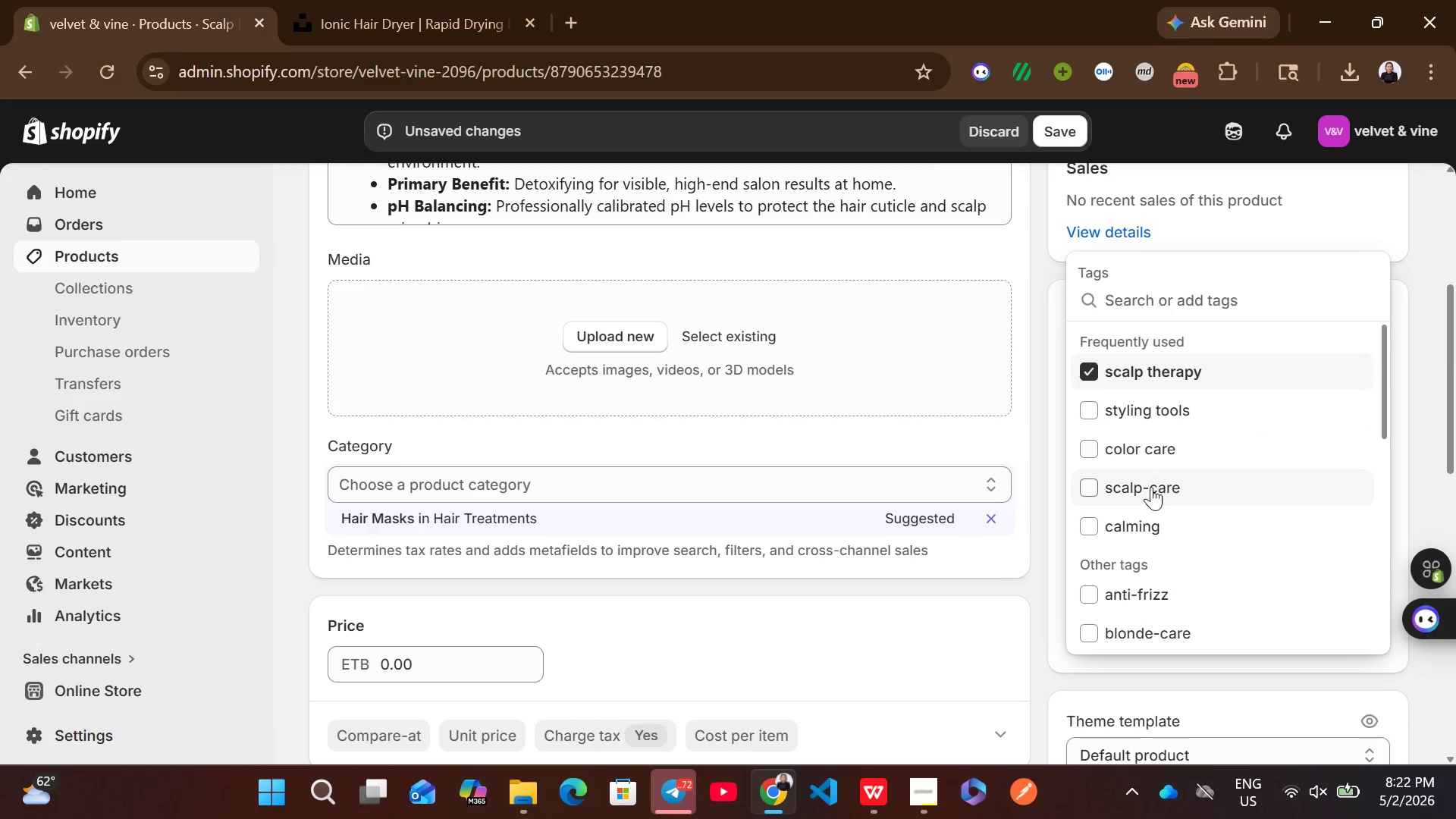 
left_click([1148, 493])
 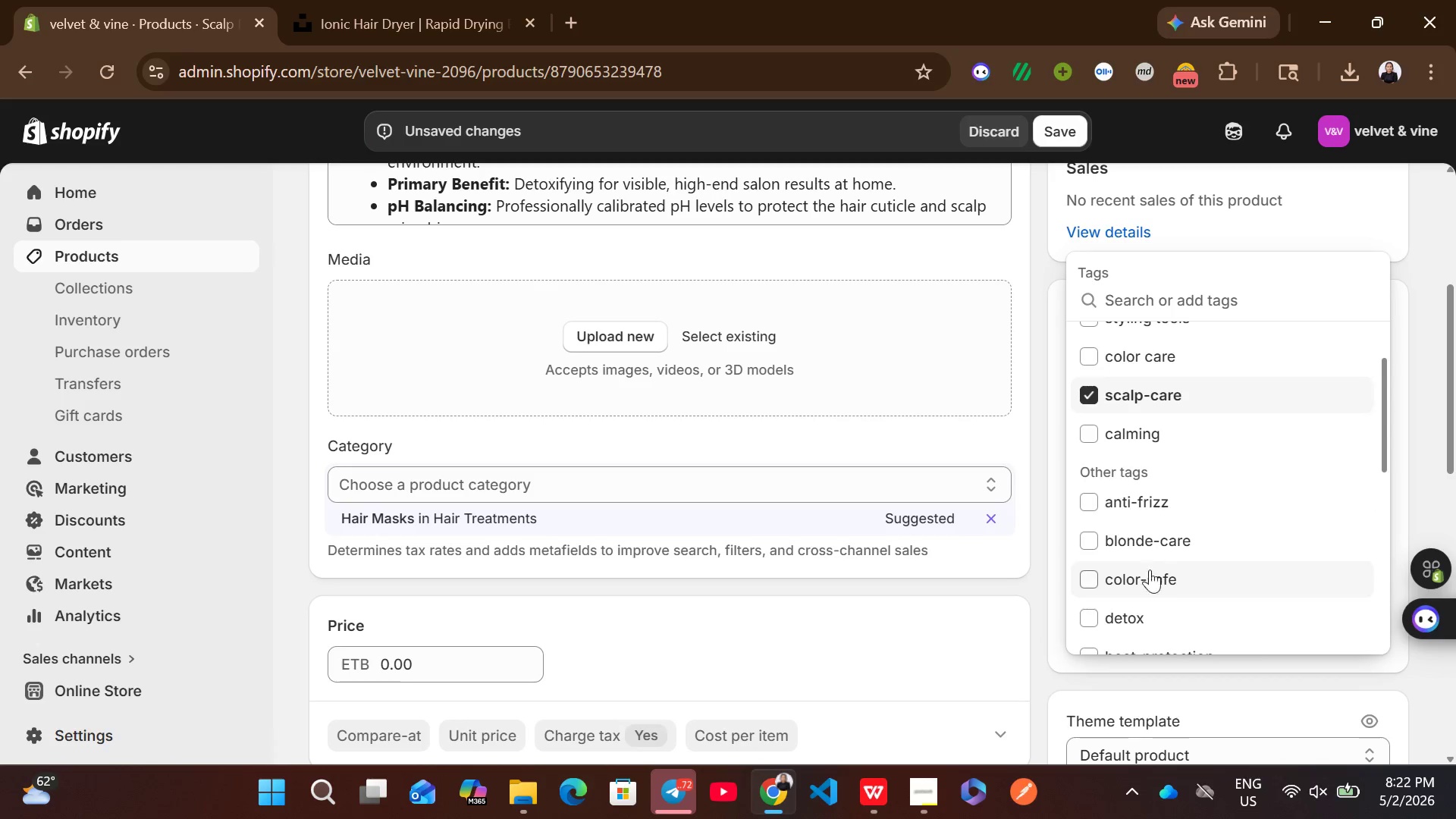 
left_click([1140, 616])
 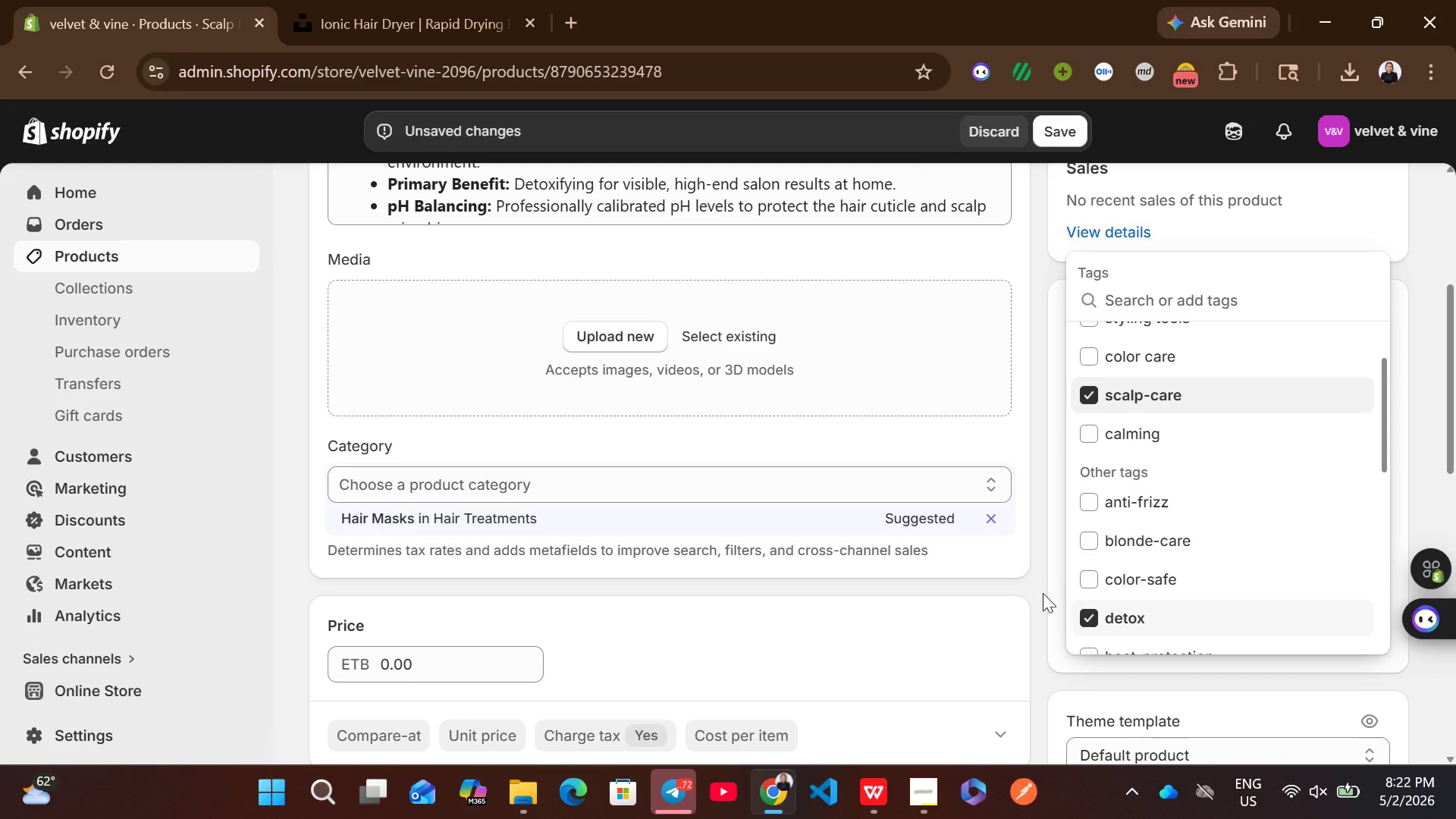 
left_click([1041, 593])
 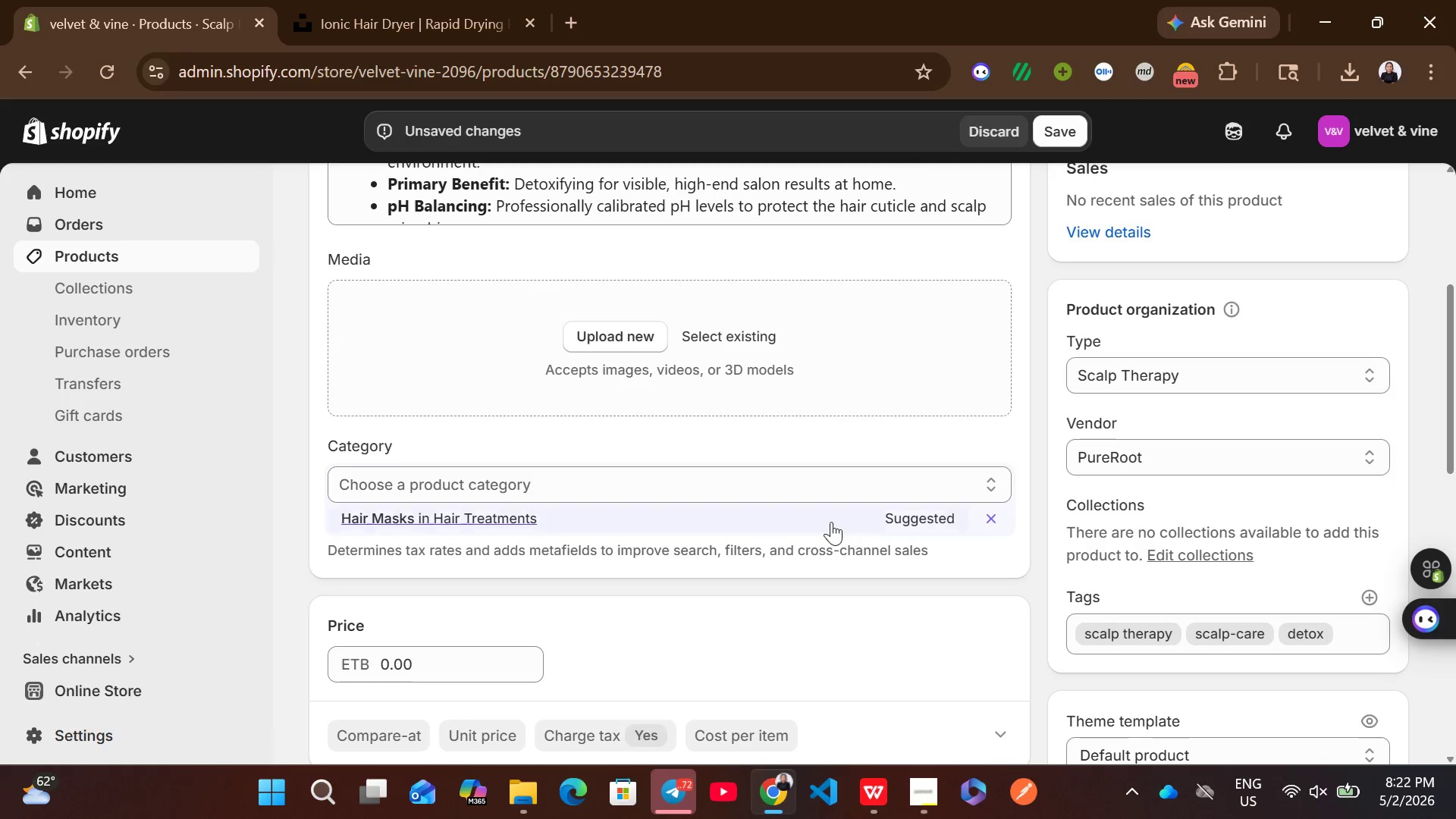 
left_click([831, 522])
 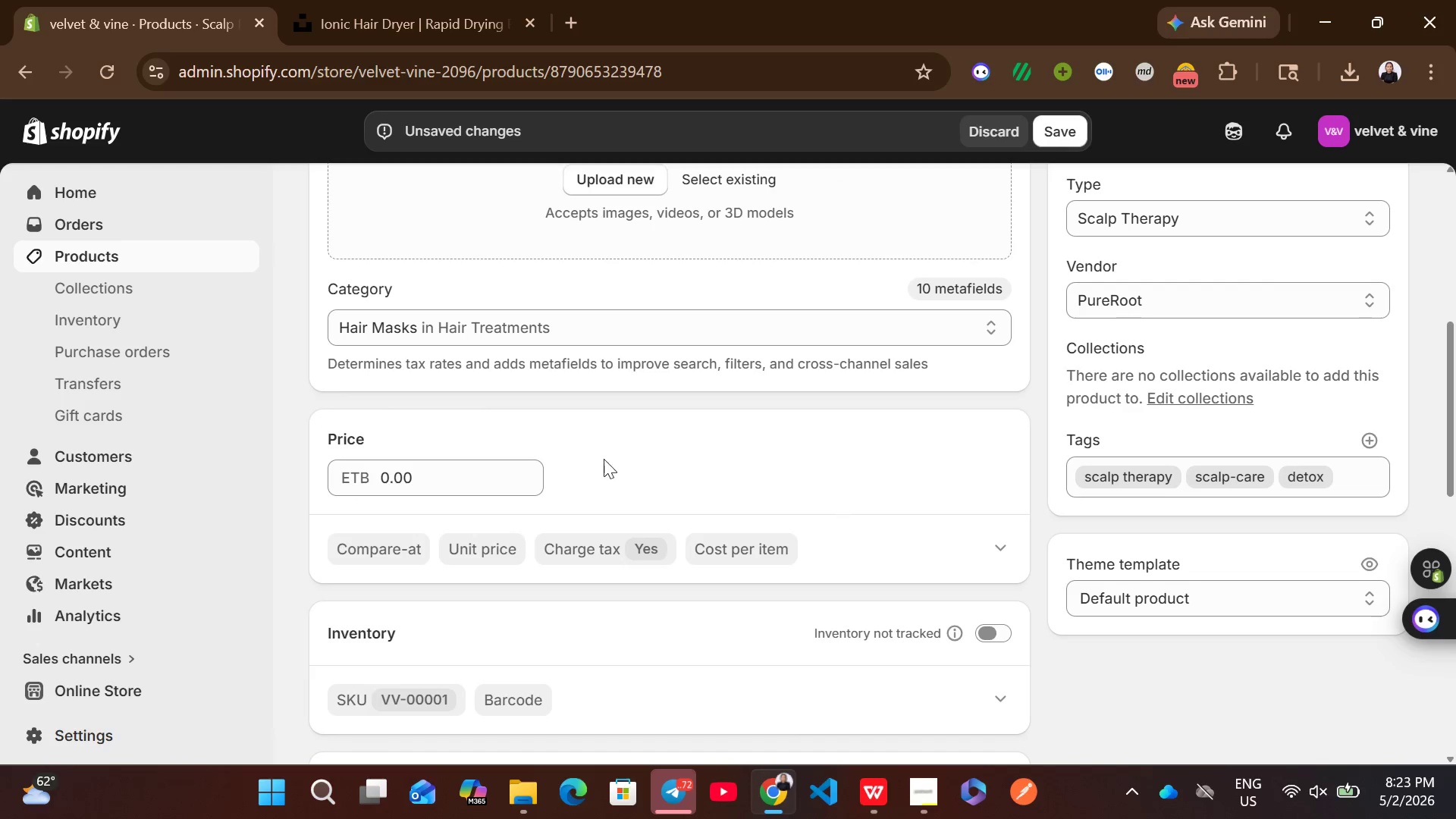 
left_click([461, 468])
 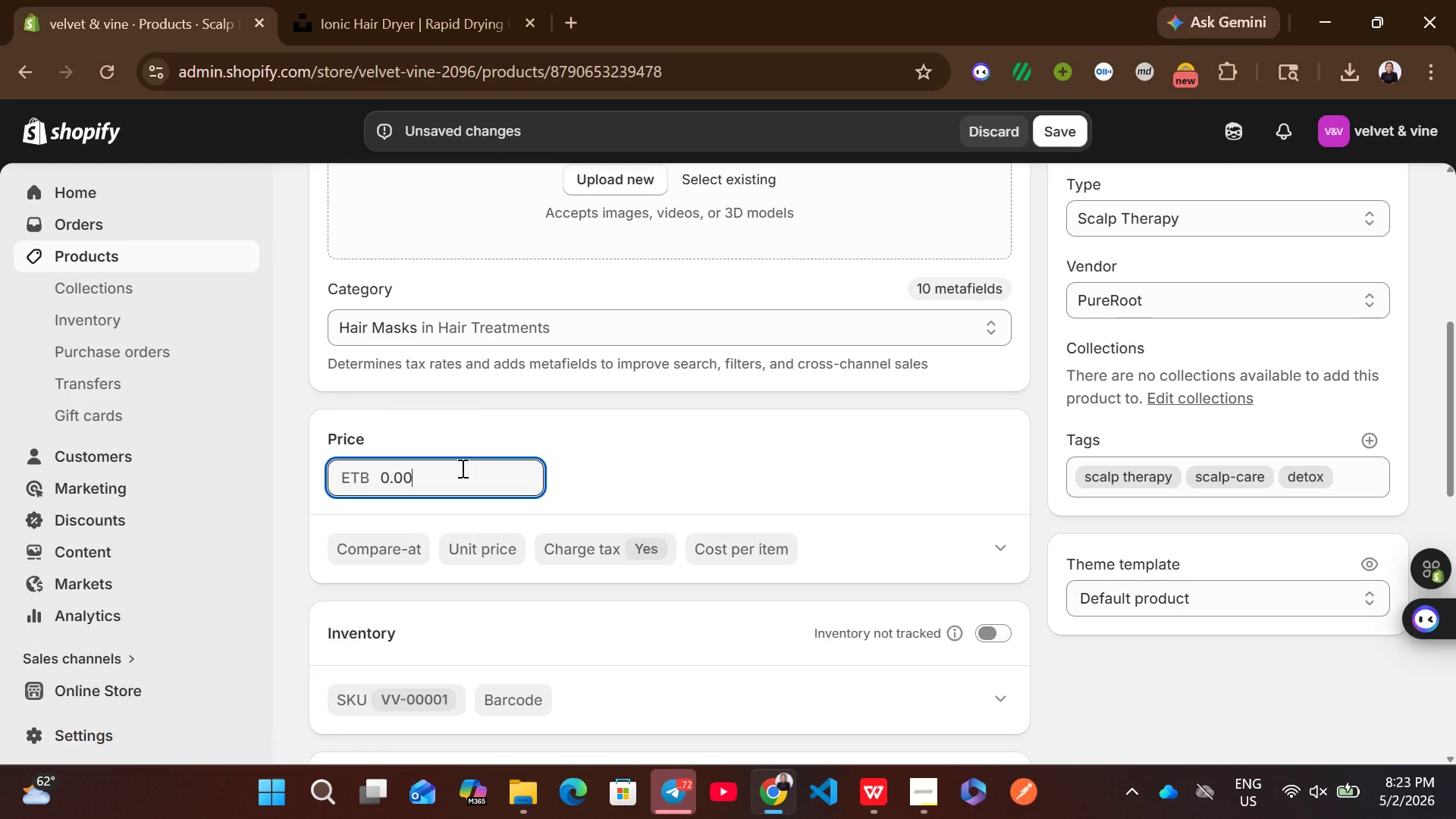 
key(Control+A)
 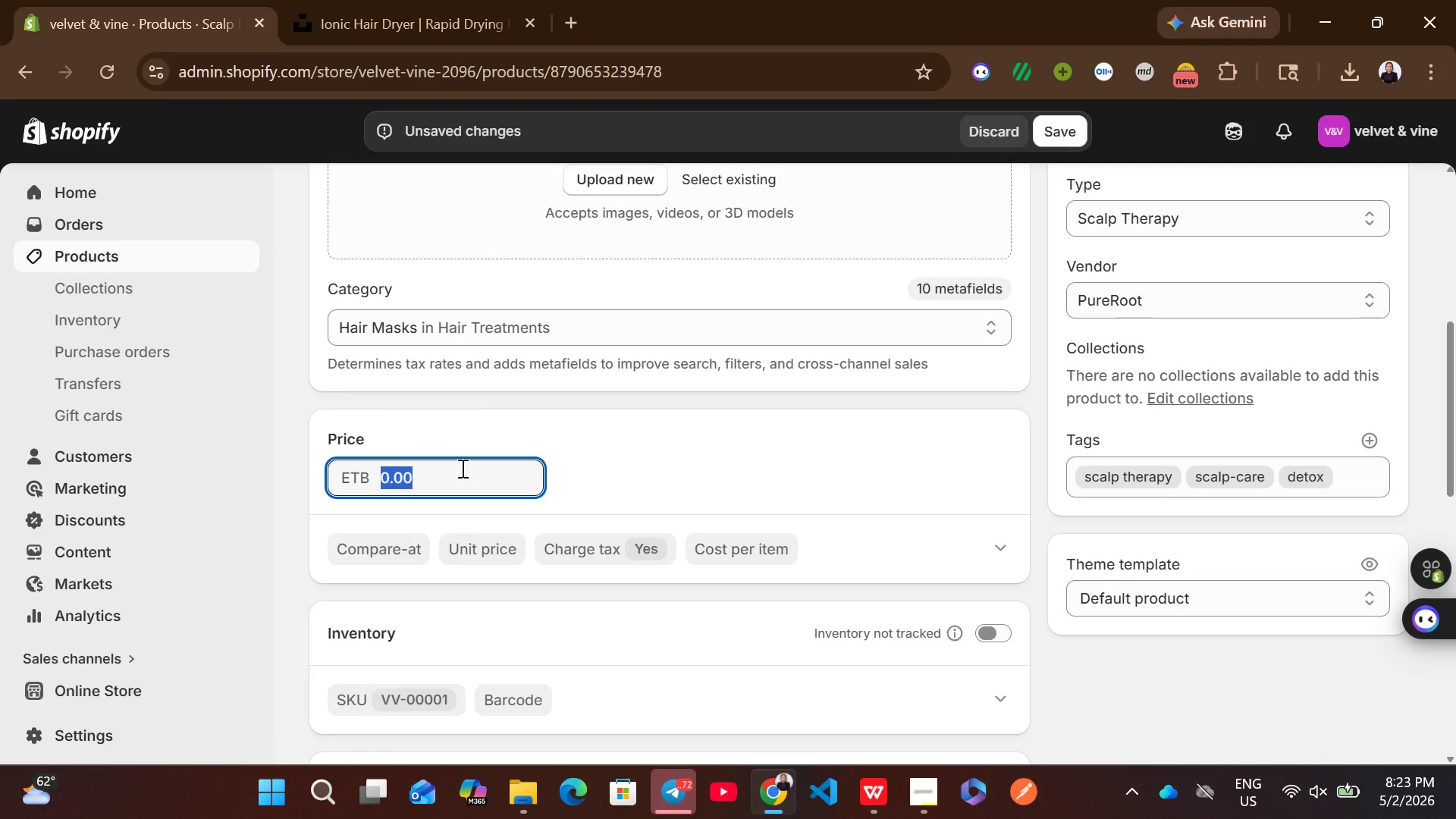 
type(22)
 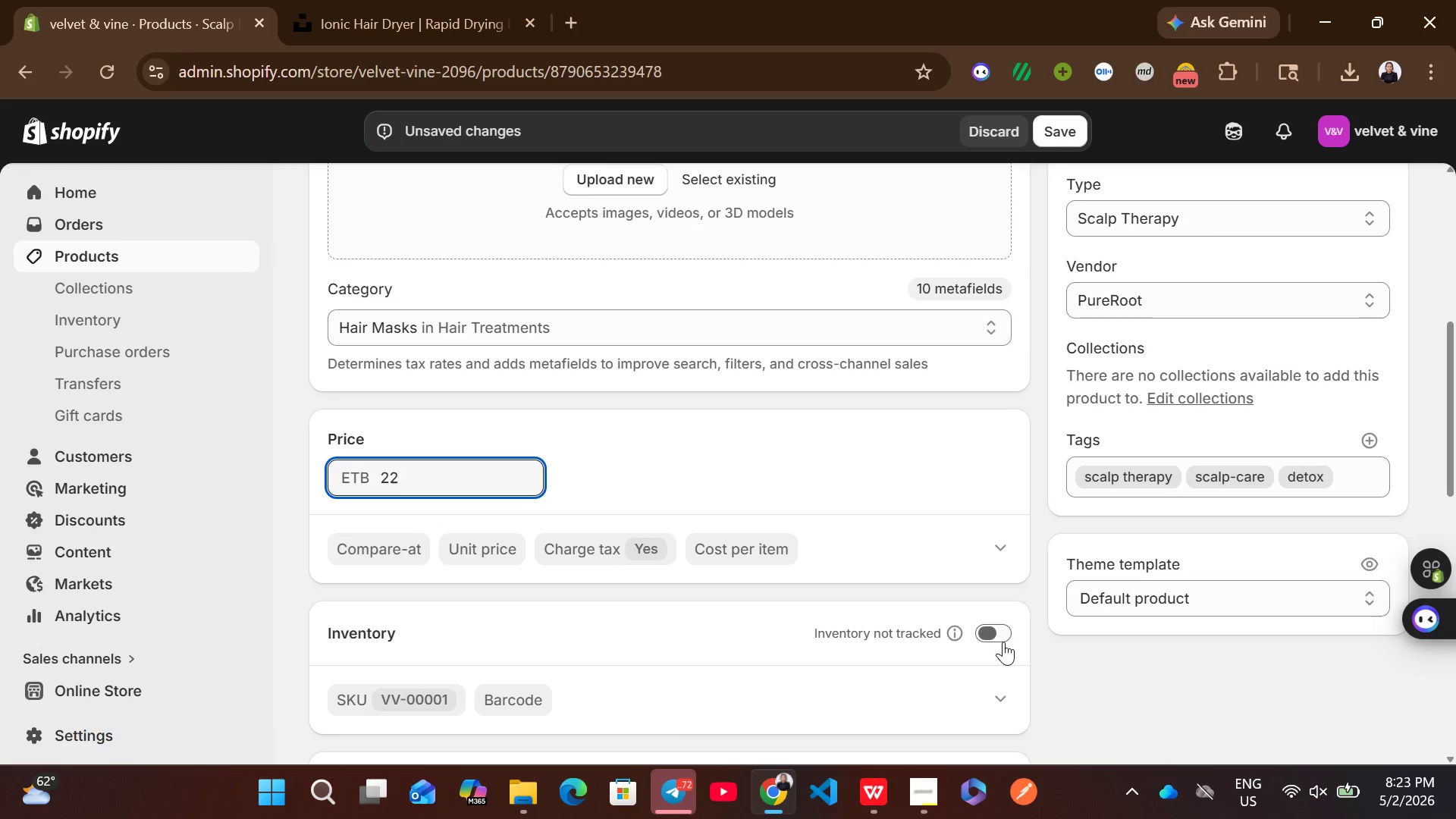 
left_click([1002, 640])
 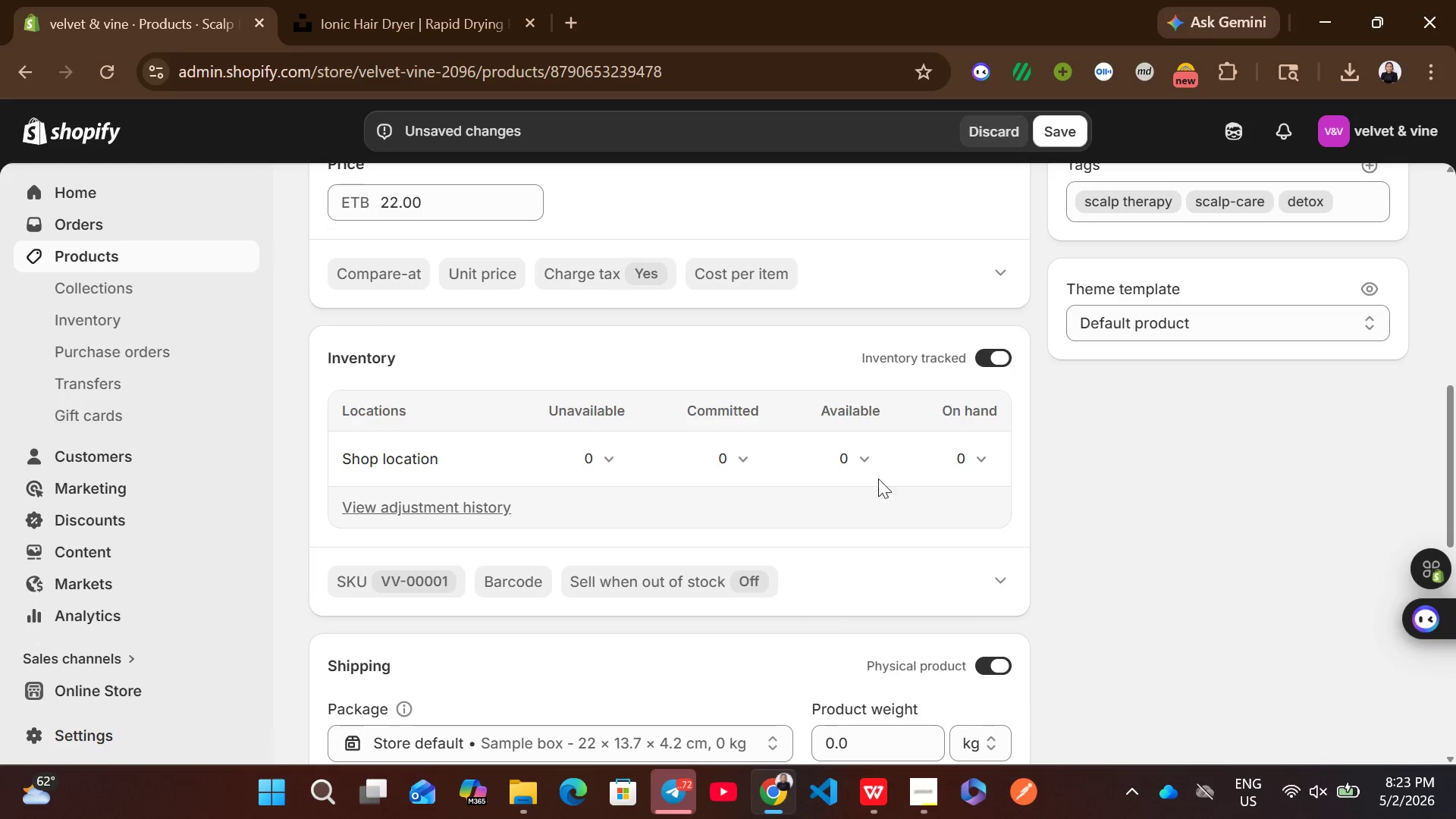 
left_click([862, 453])
 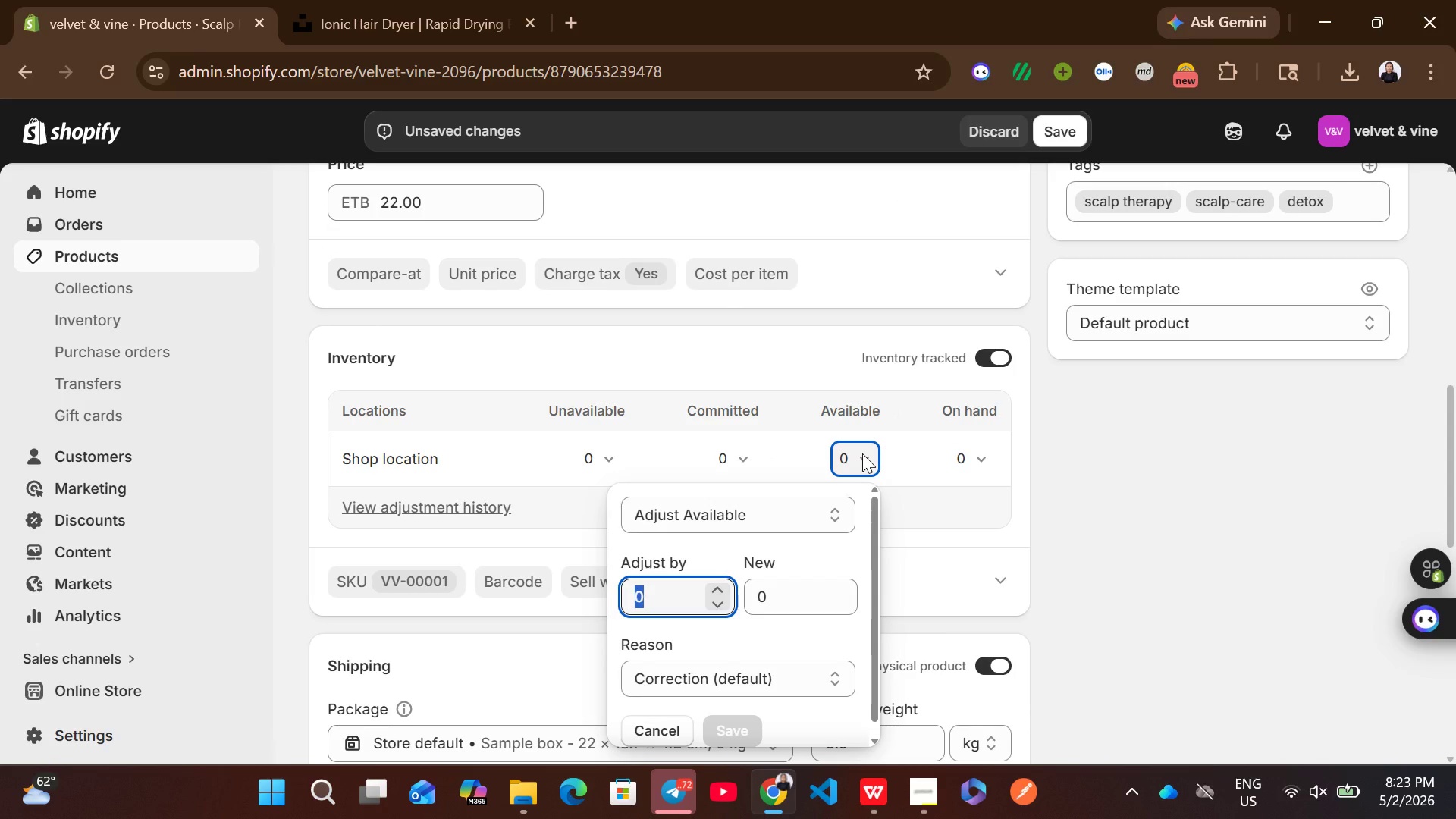 
type(45)
 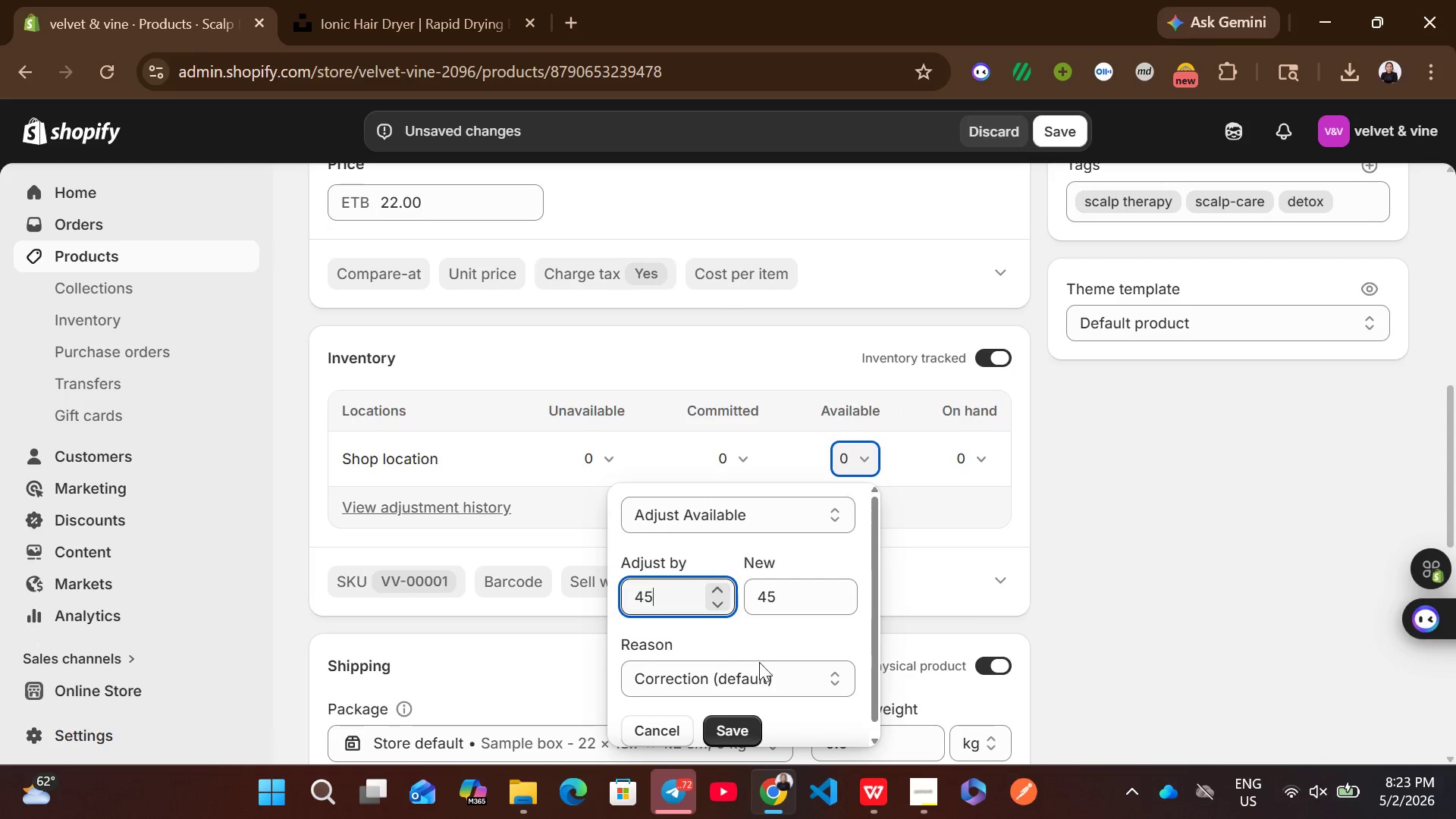 
left_click([730, 730])
 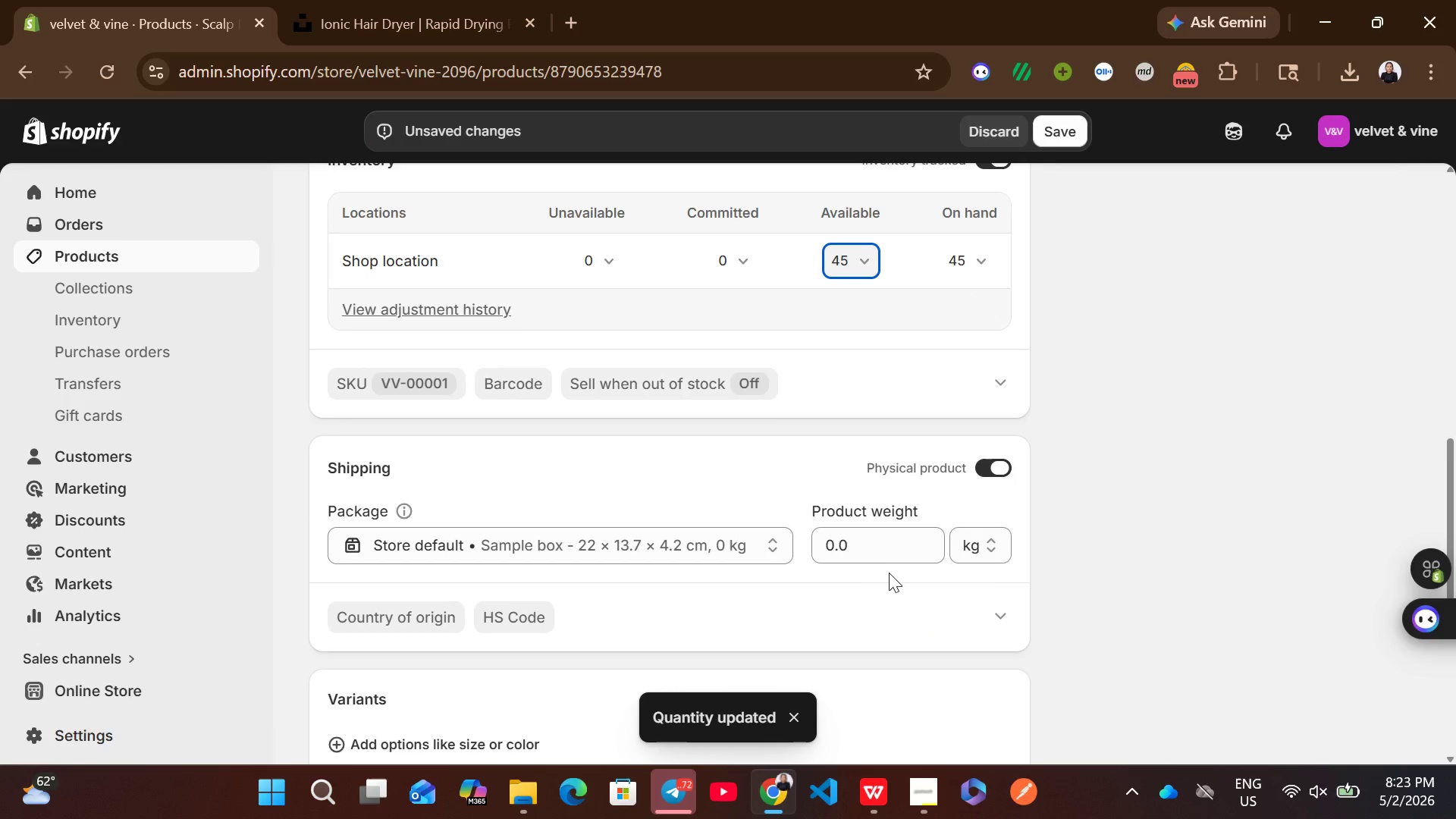 
left_click([861, 551])
 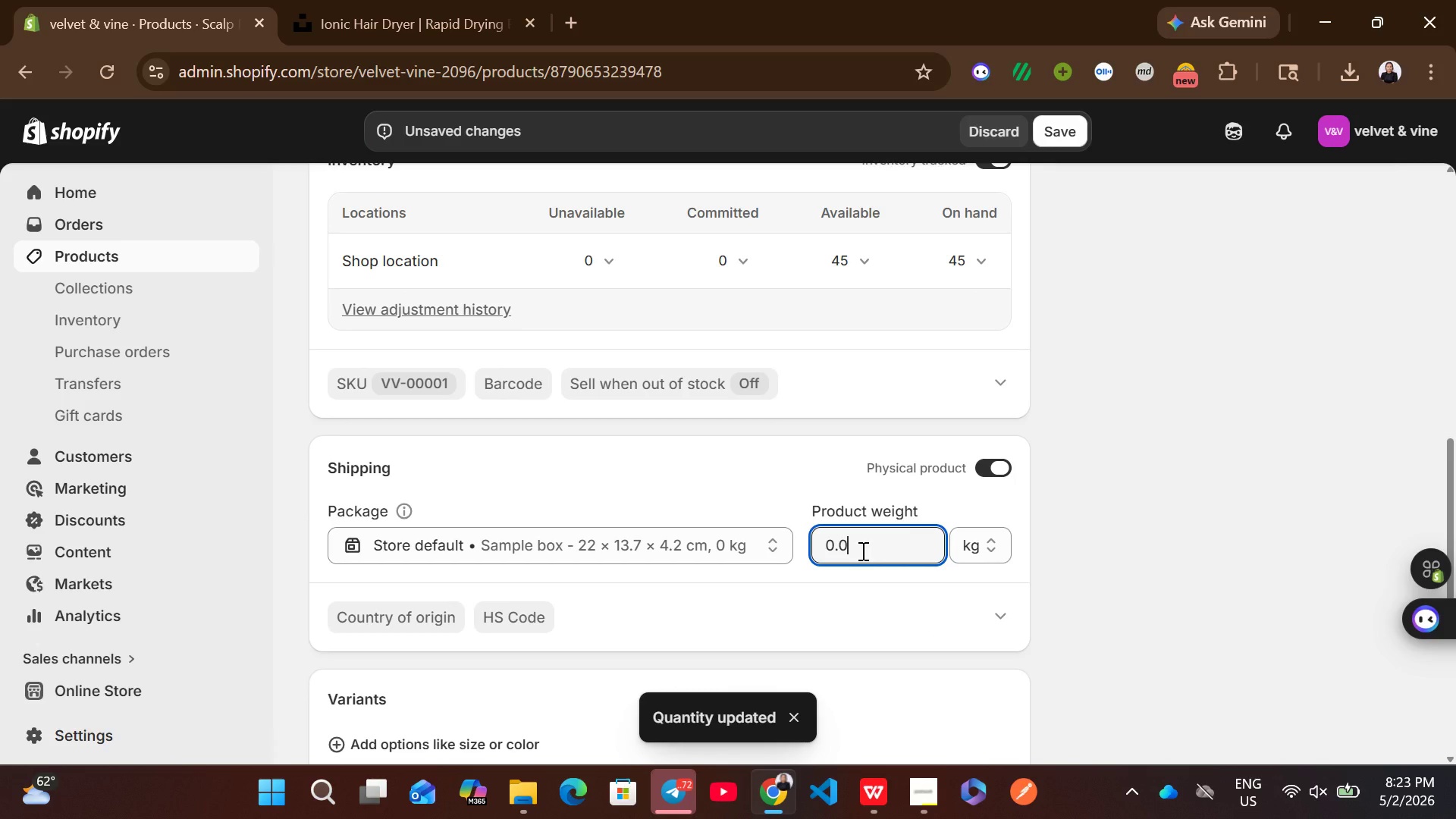 
key(Control+A)
 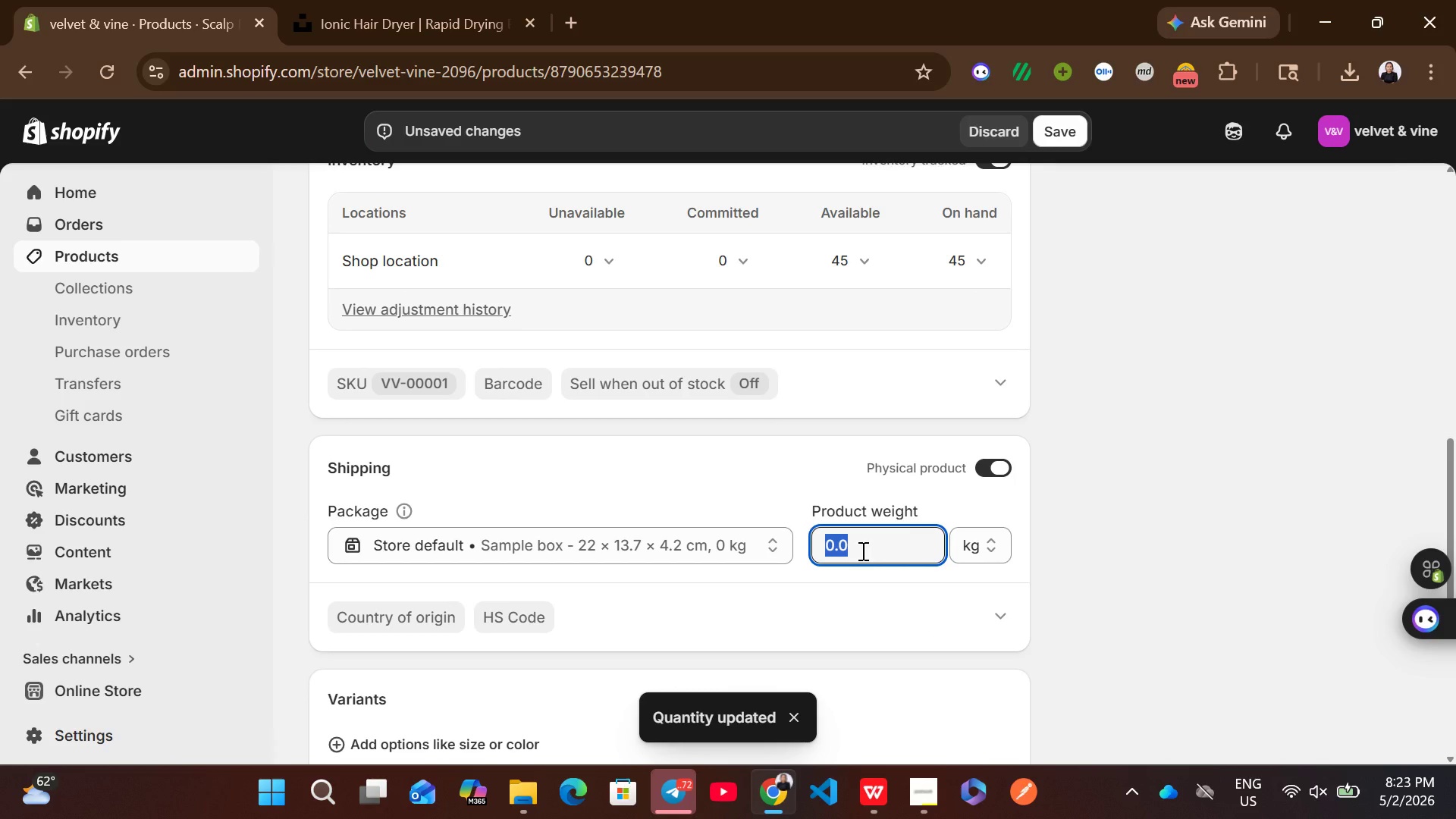 
type(300)
 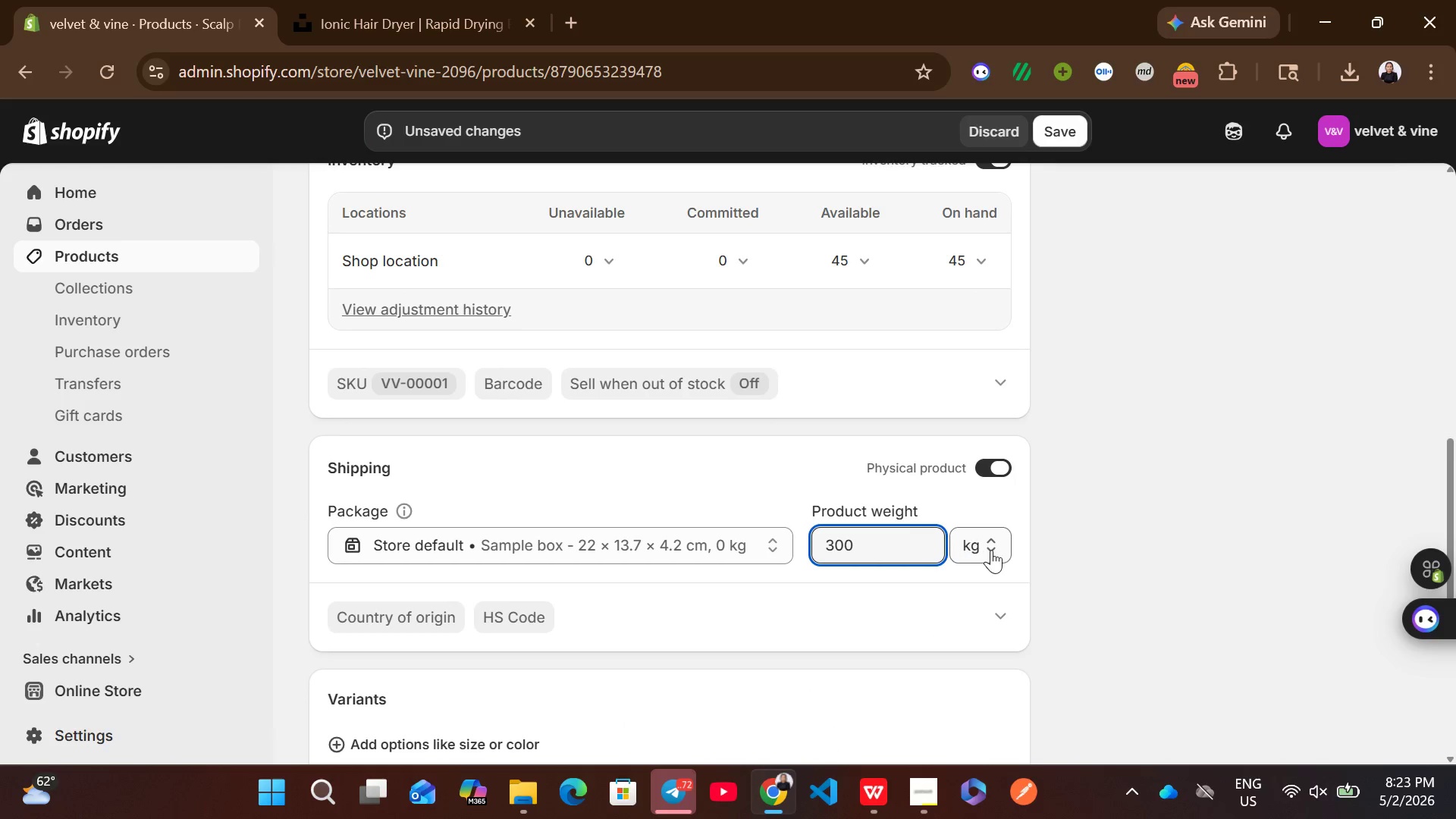 
left_click([992, 551])
 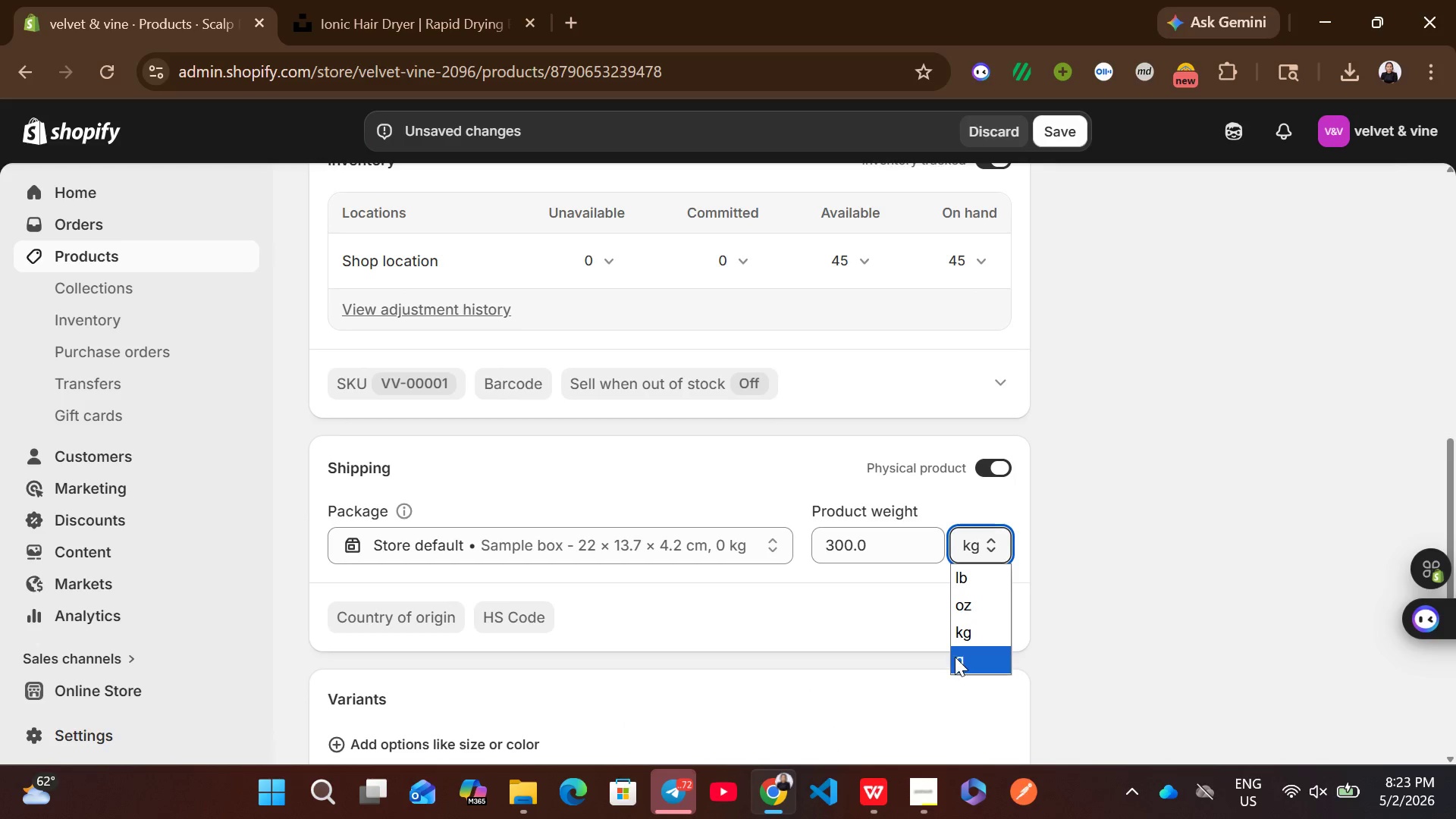 
left_click([955, 658])
 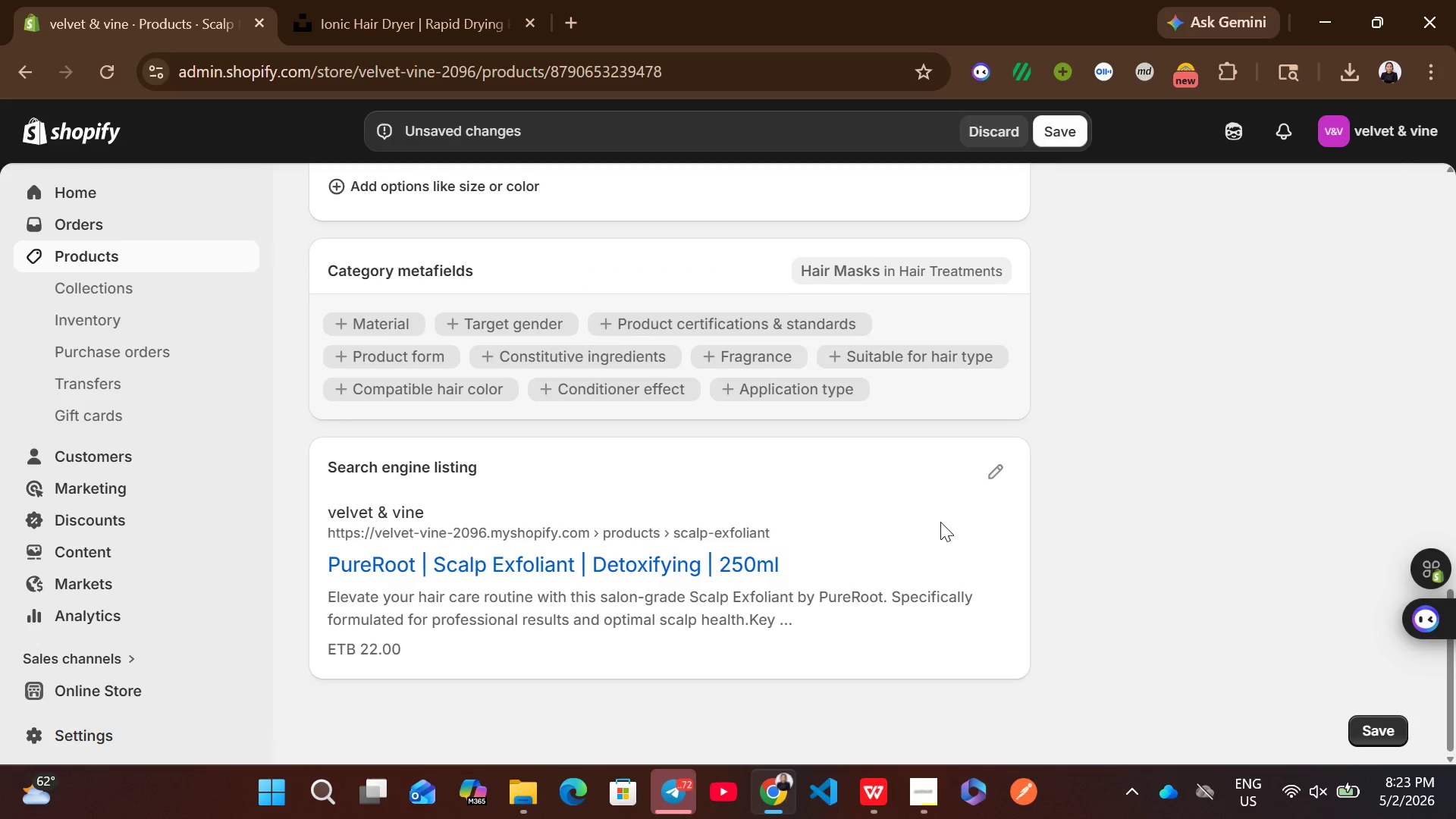 
left_click([990, 472])
 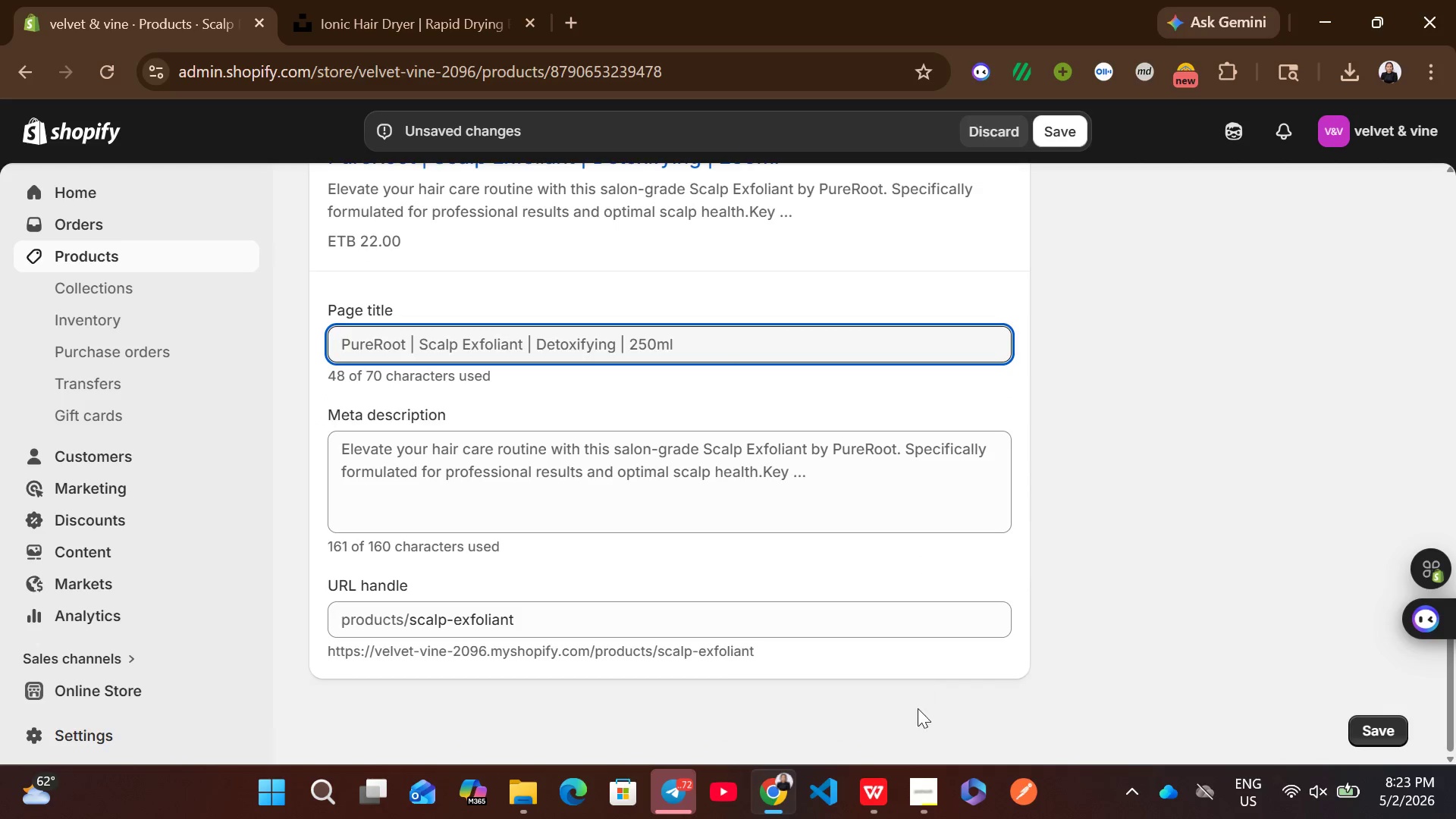 
left_click([874, 786])
 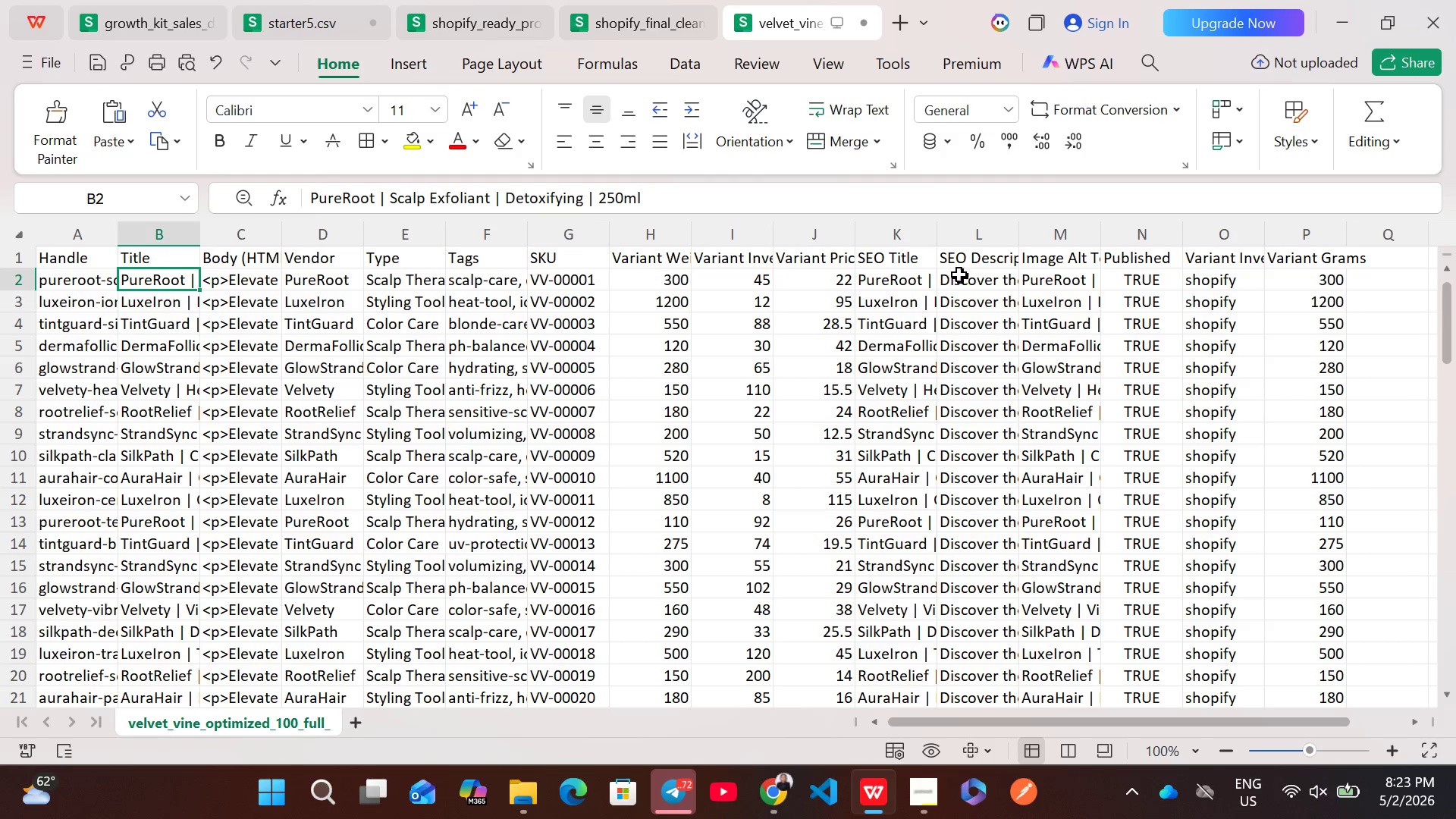 
double_click([966, 275])
 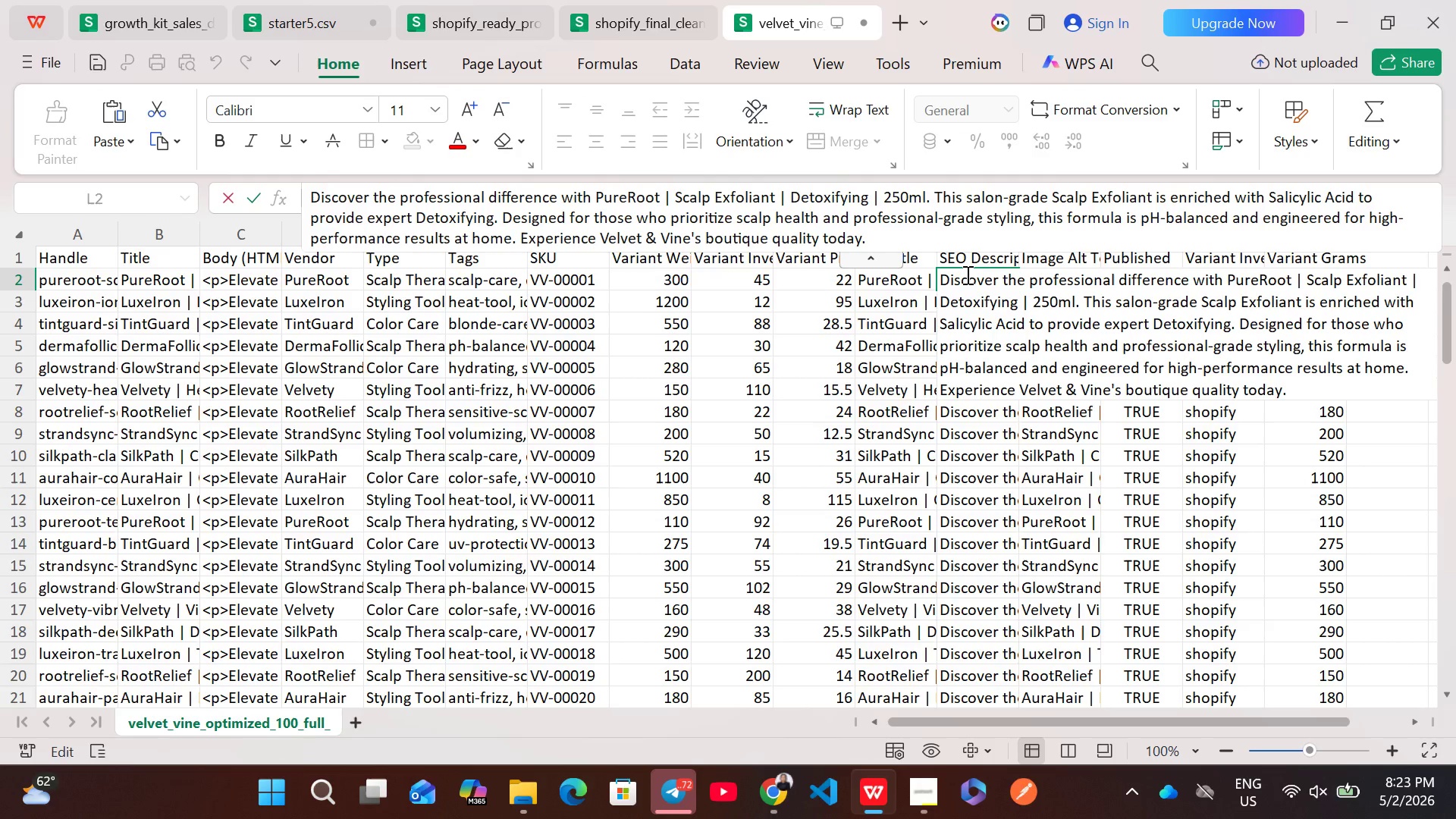 
key(Control+A)
 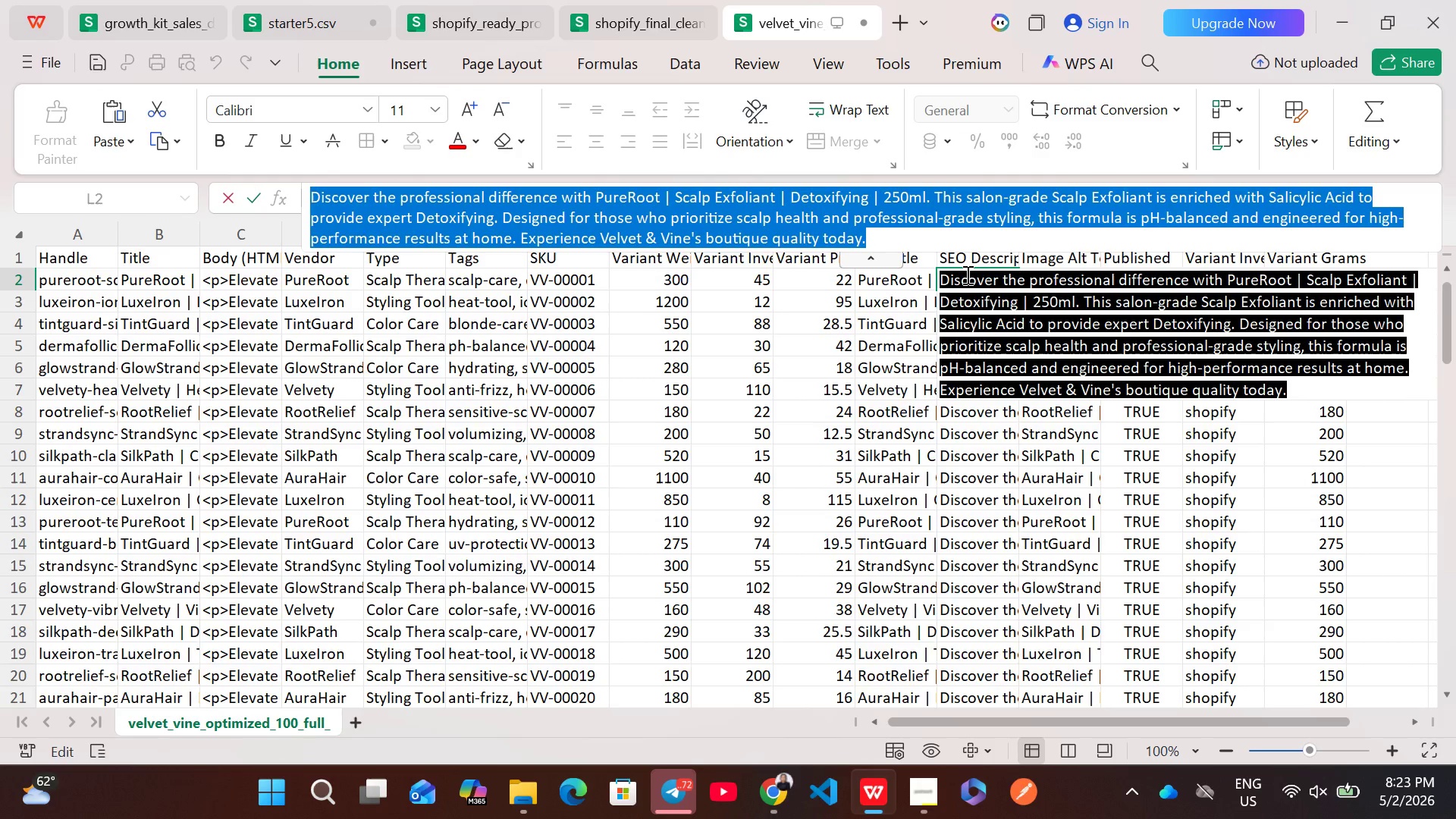 
key(Control+C)
 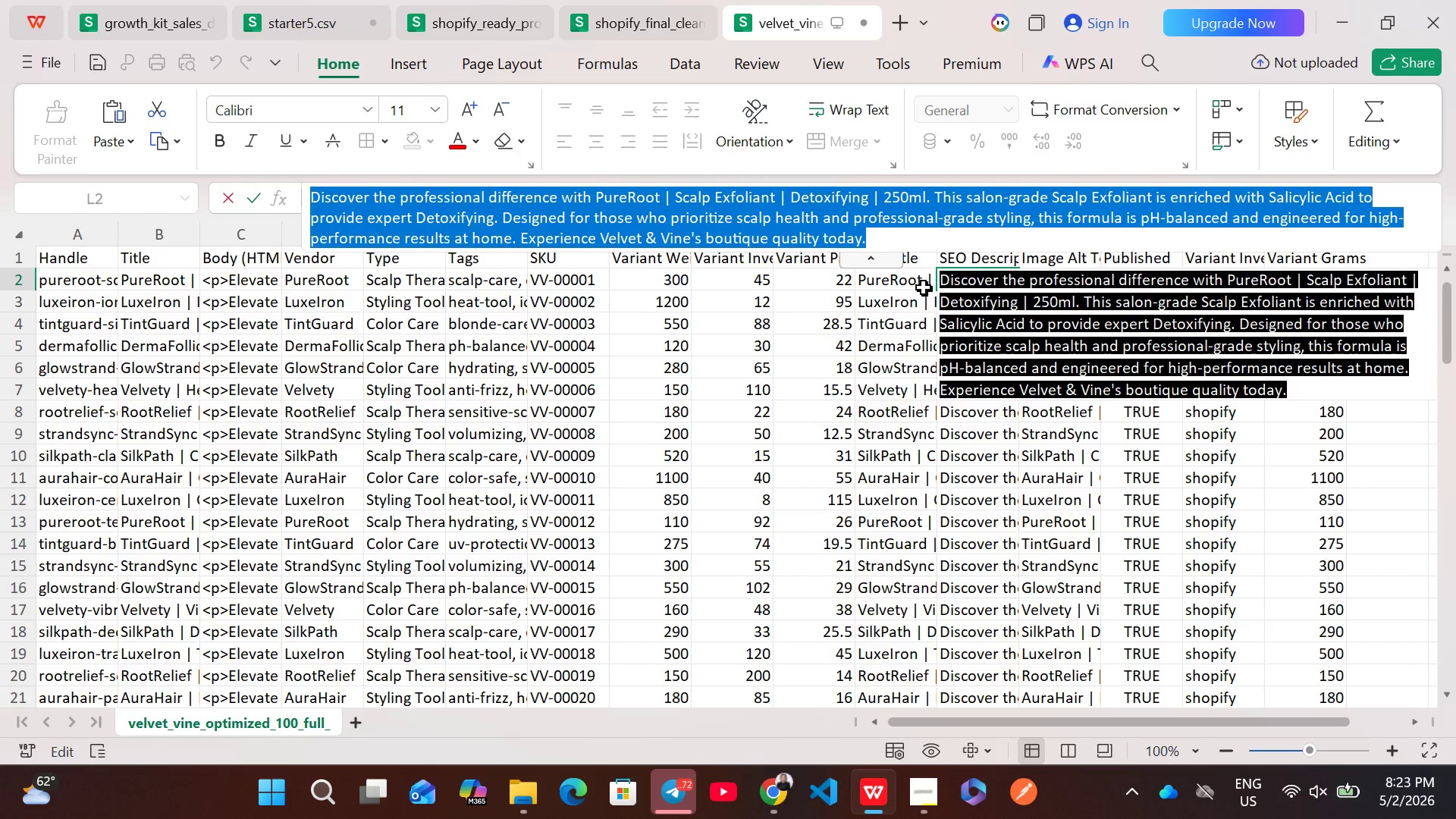 
left_click([924, 287])
 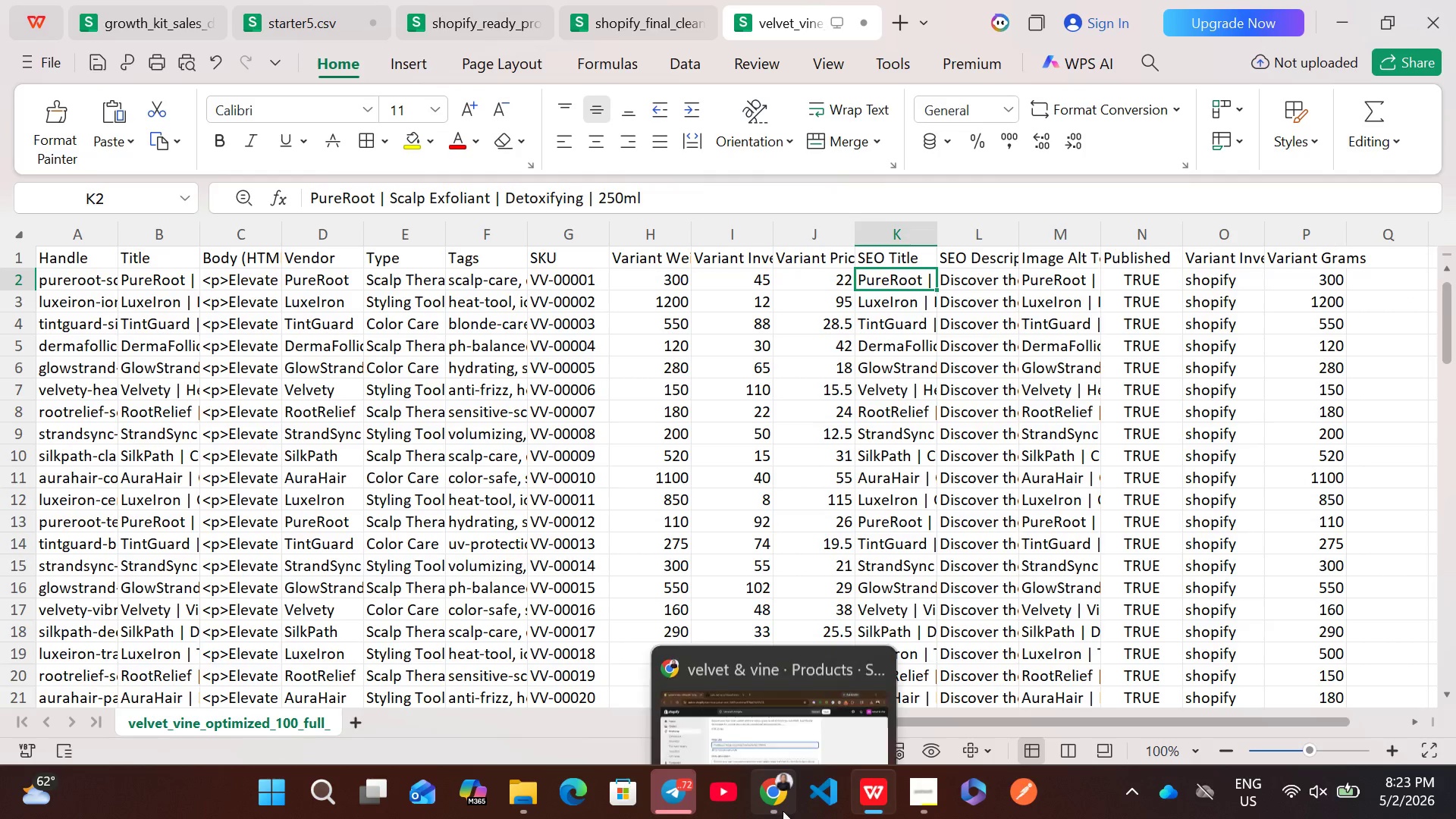 
left_click([783, 811])
 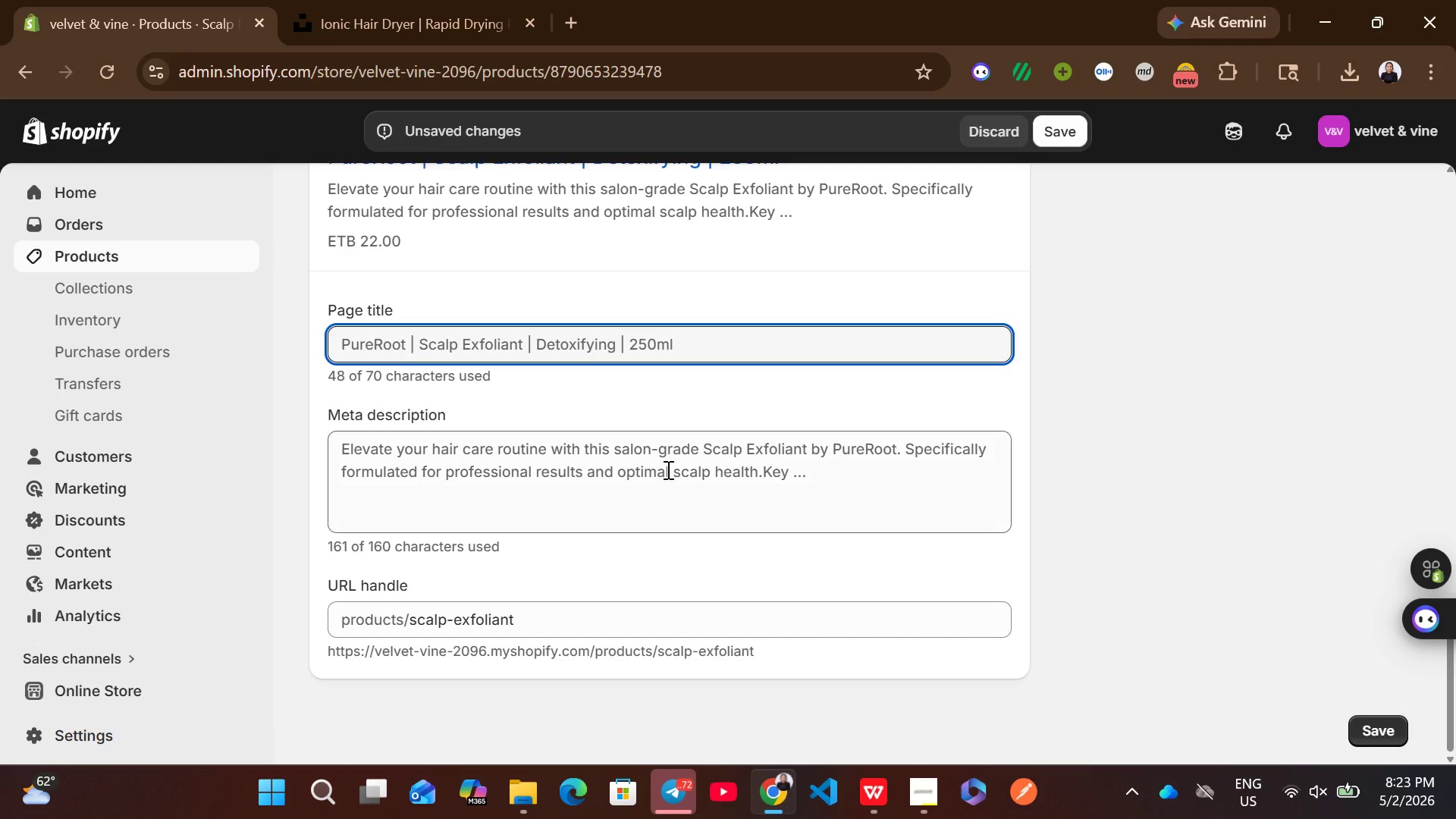 
left_click([666, 469])
 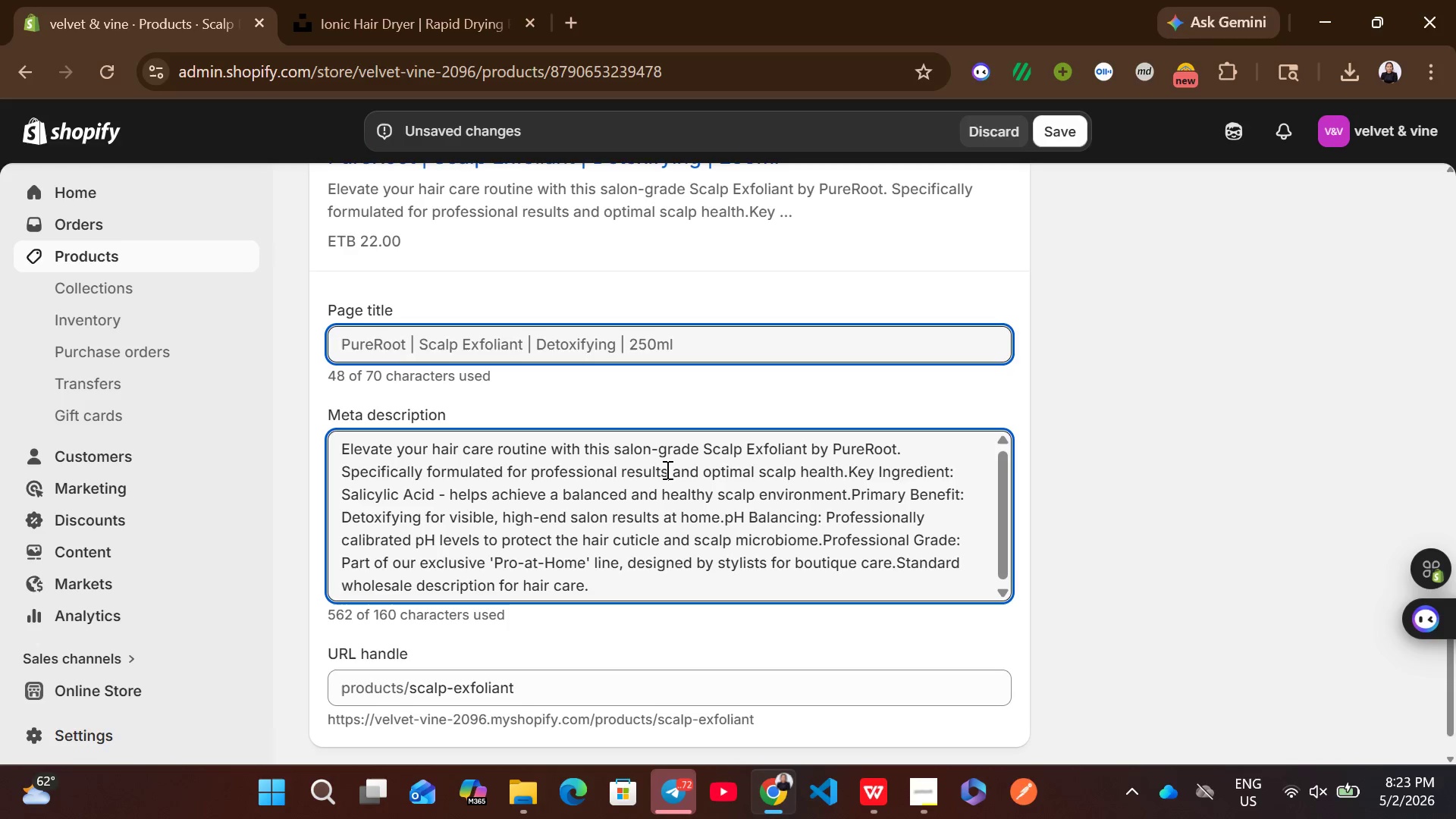 
key(Control+A)
 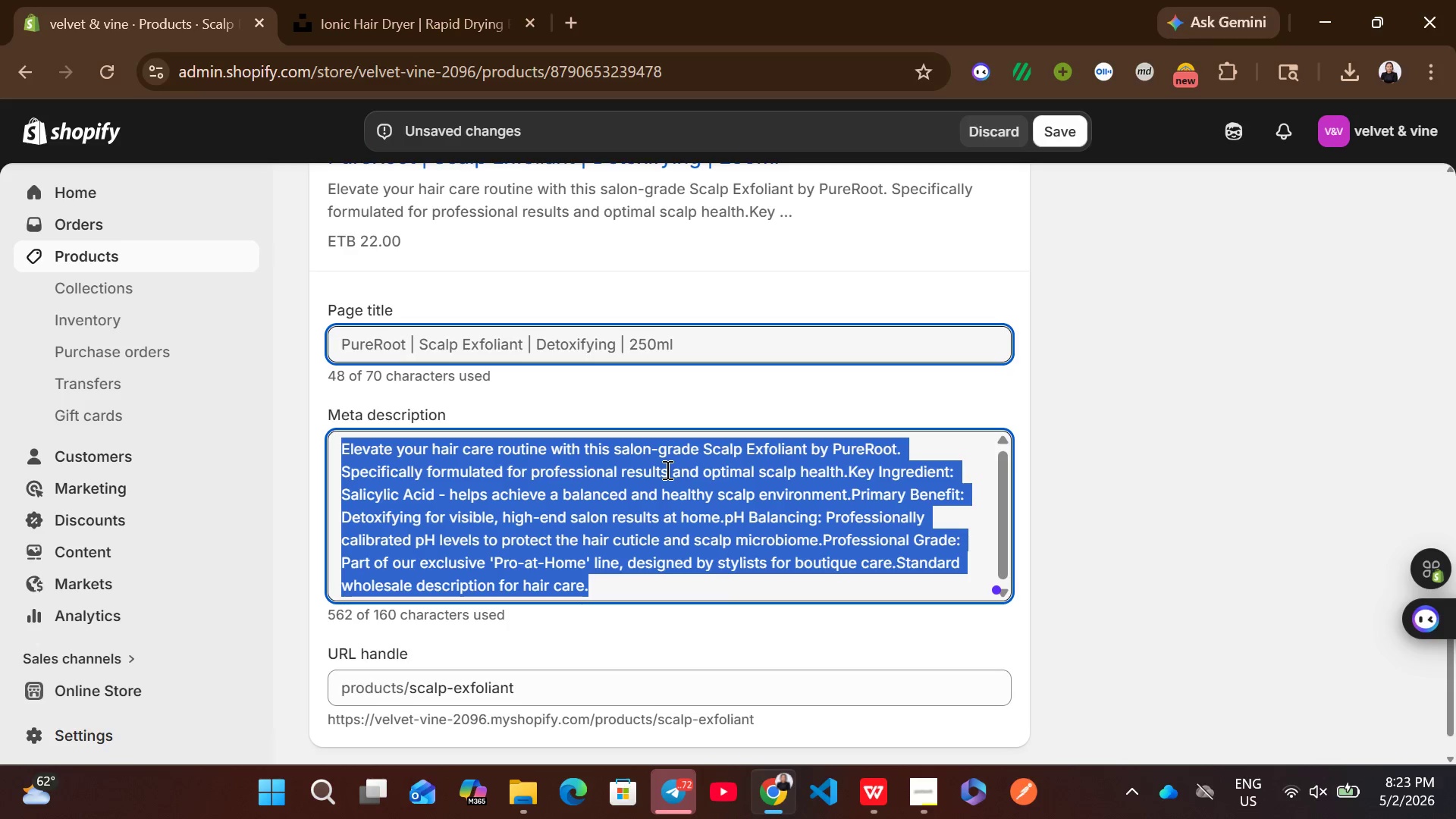 
key(Control+ControlLeft)
 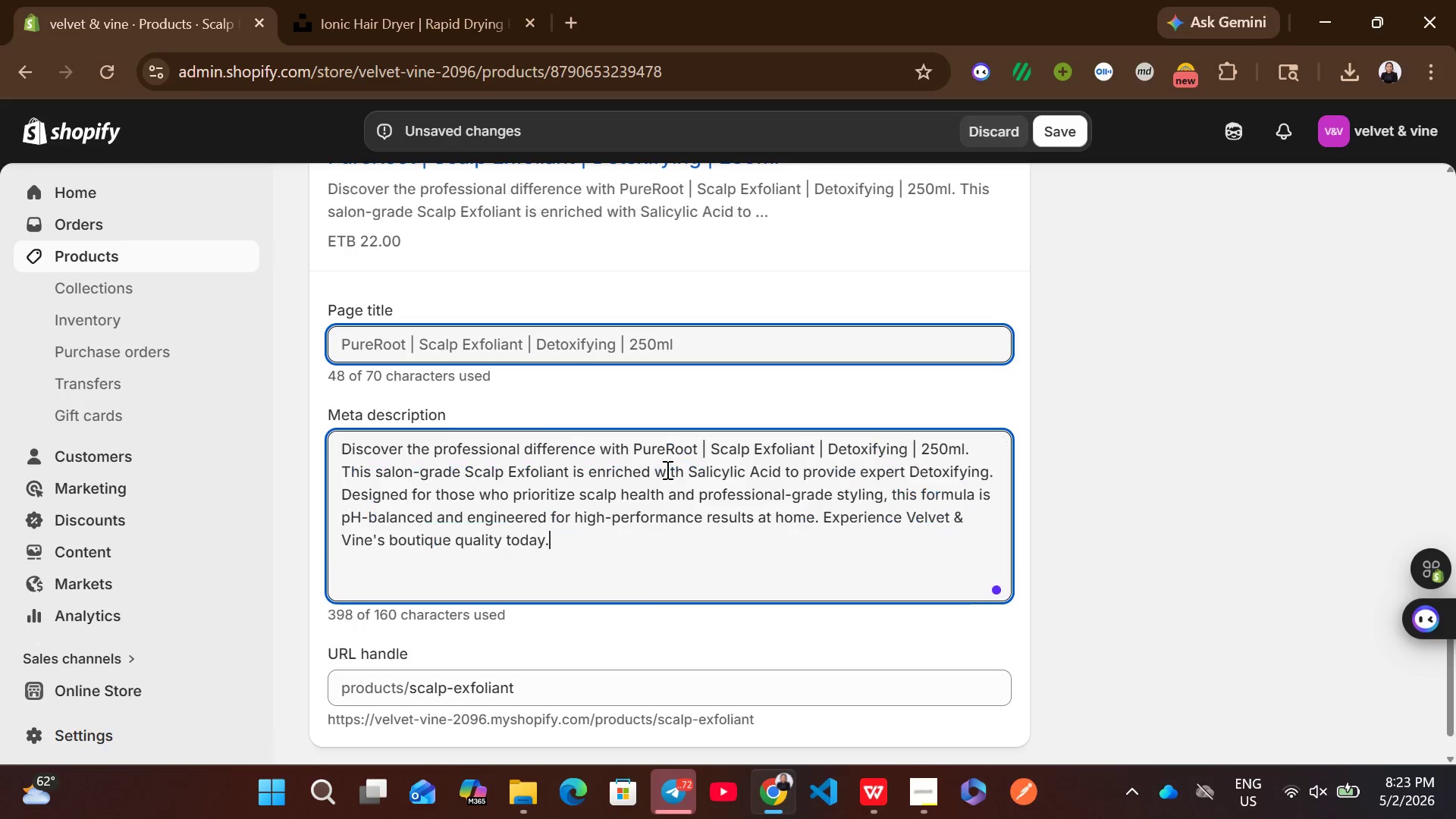 
key(Control+V)
 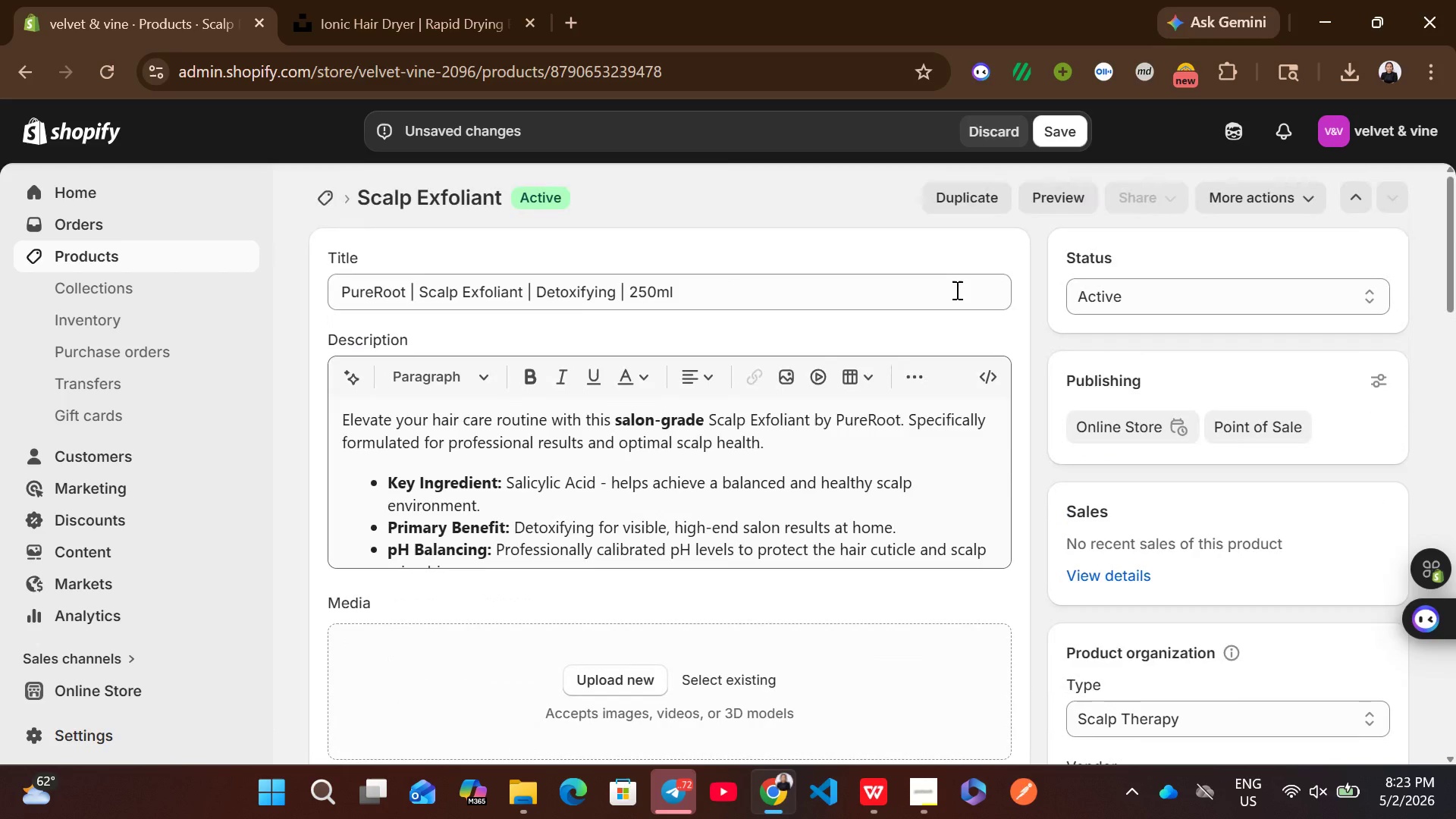 
wait(6.94)
 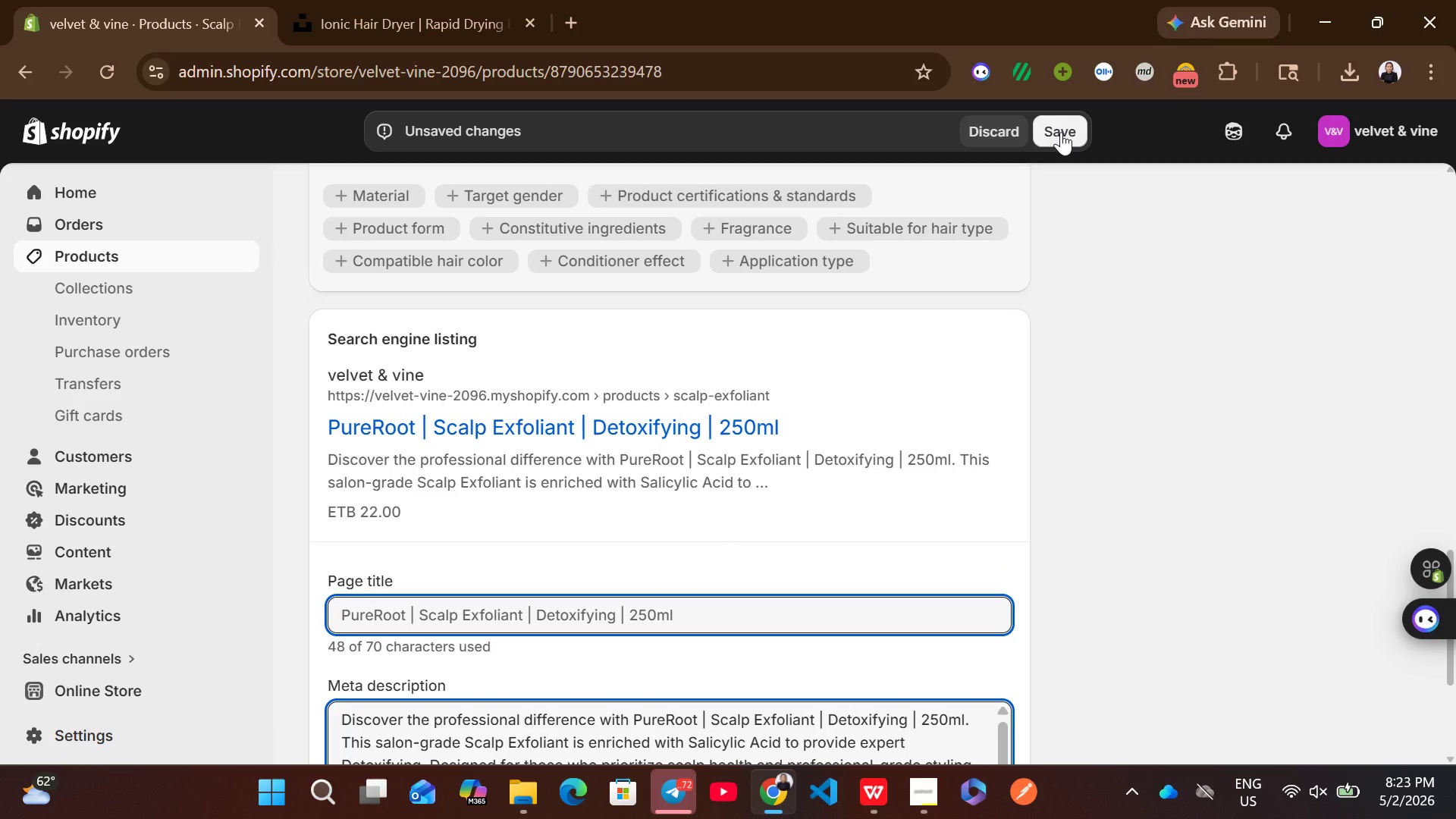 
left_click_drag(start_coordinate=[418, 292], to_coordinate=[614, 300])
 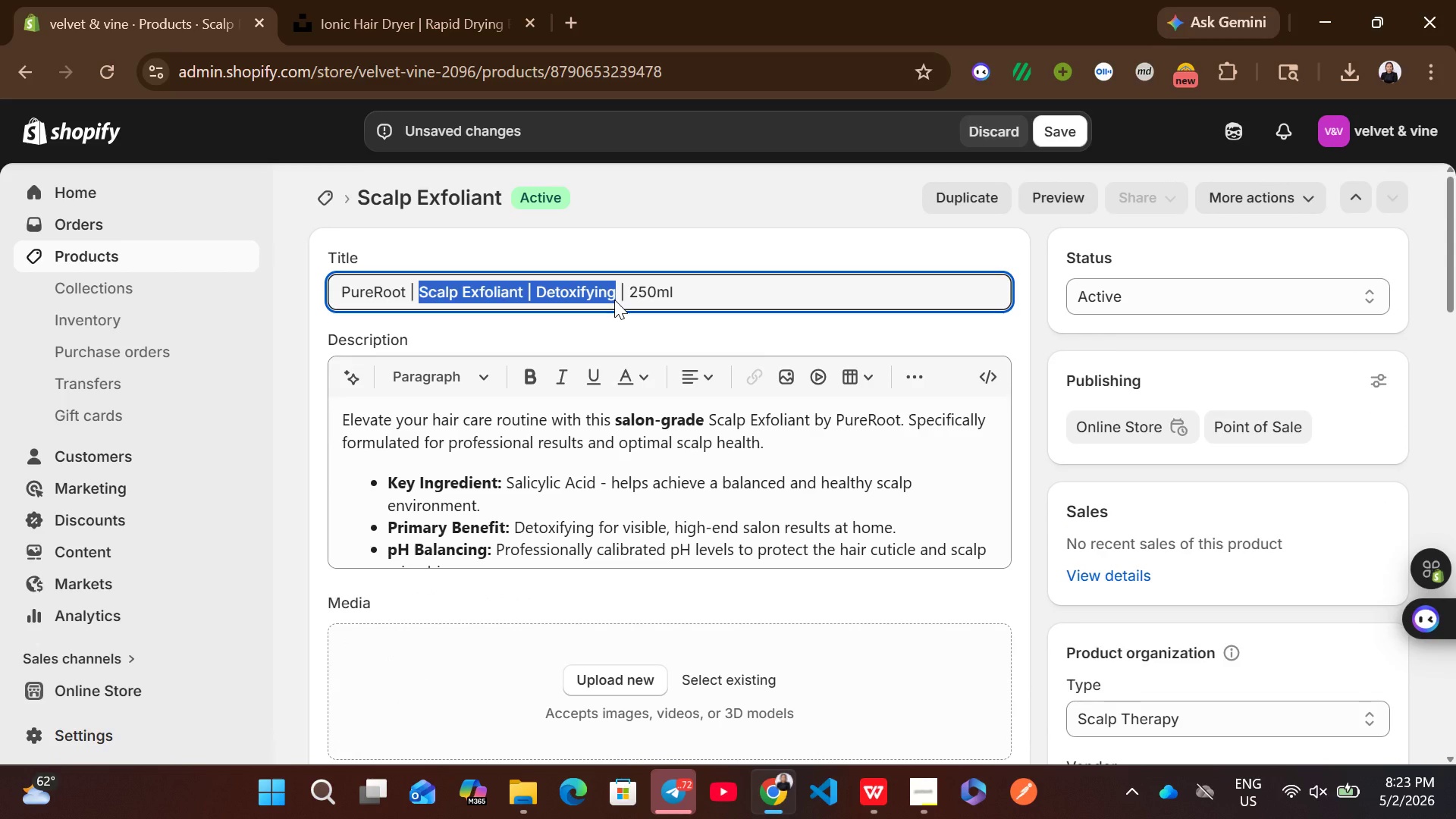 
key(Control+C)
 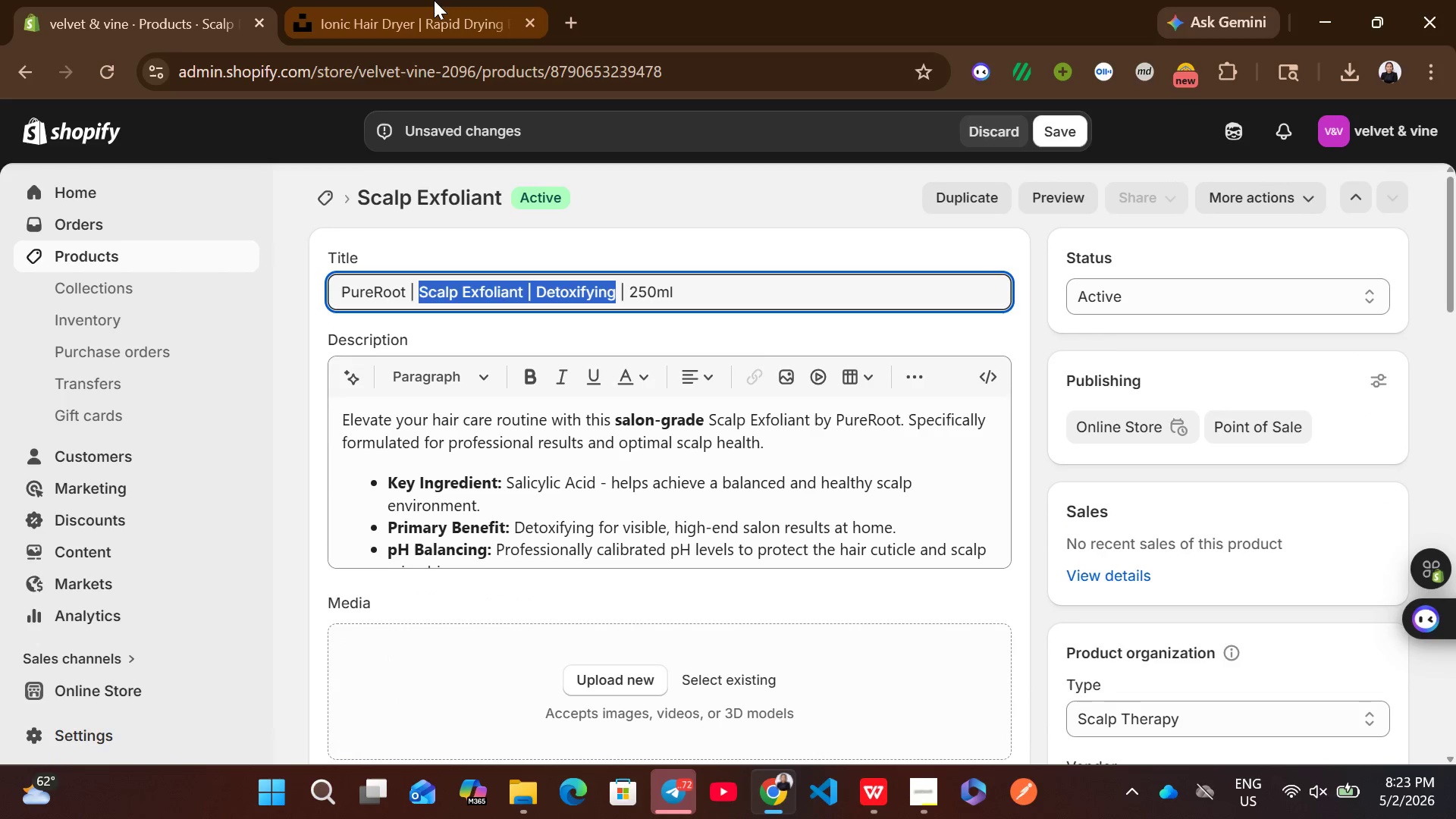 
left_click([434, 0])
 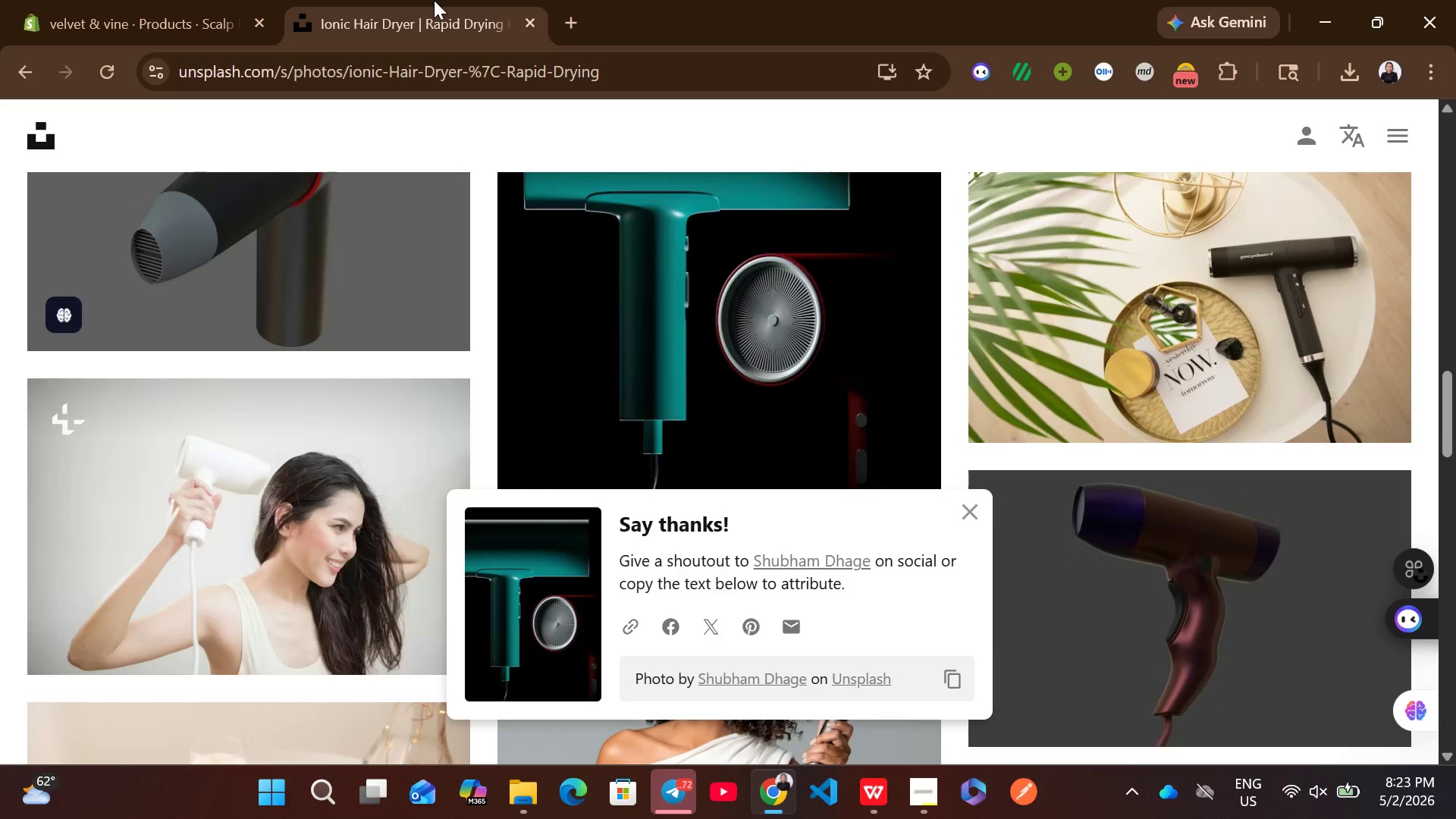 
mouse_move([489, 236])
 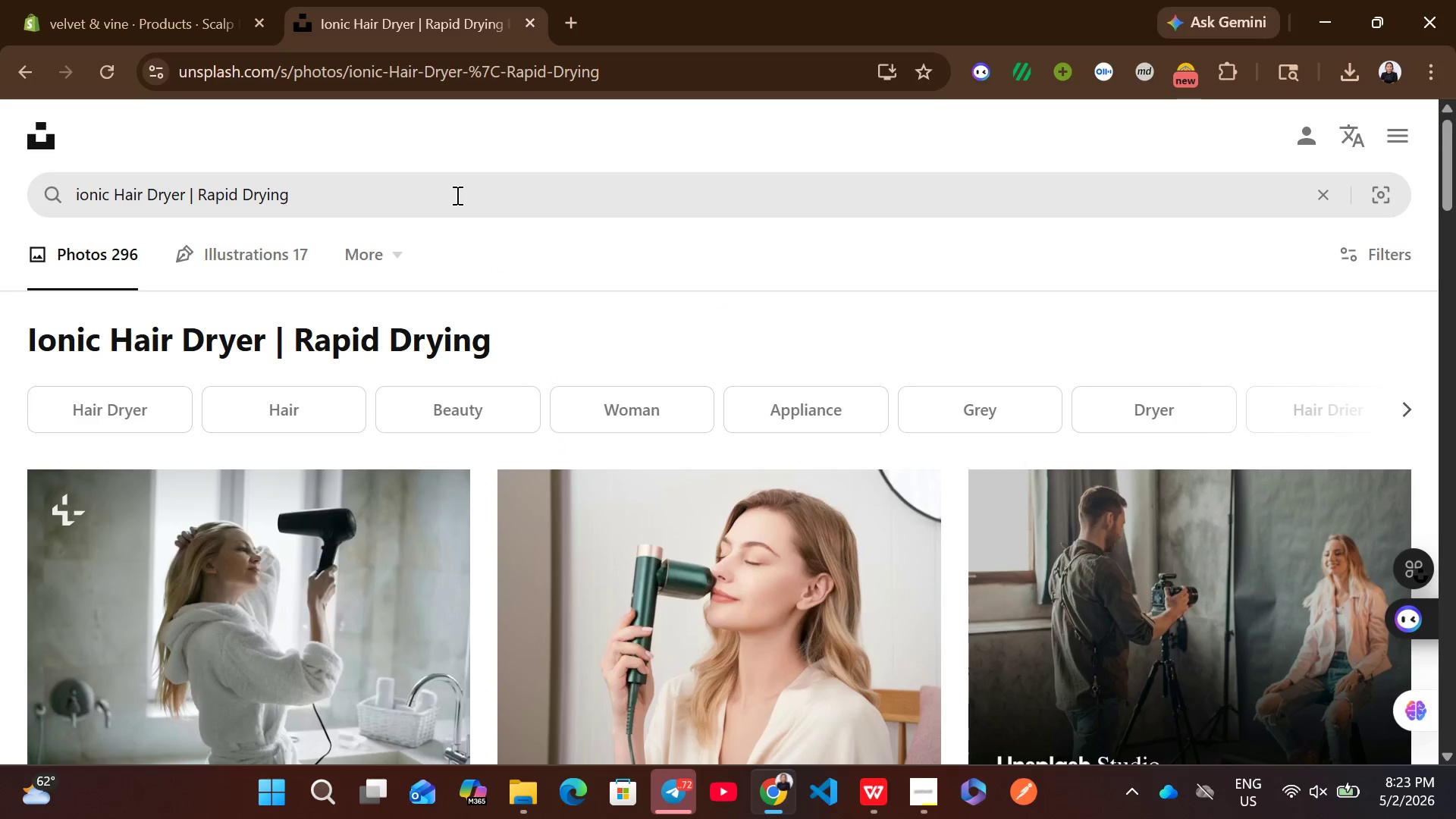 
left_click([456, 195])
 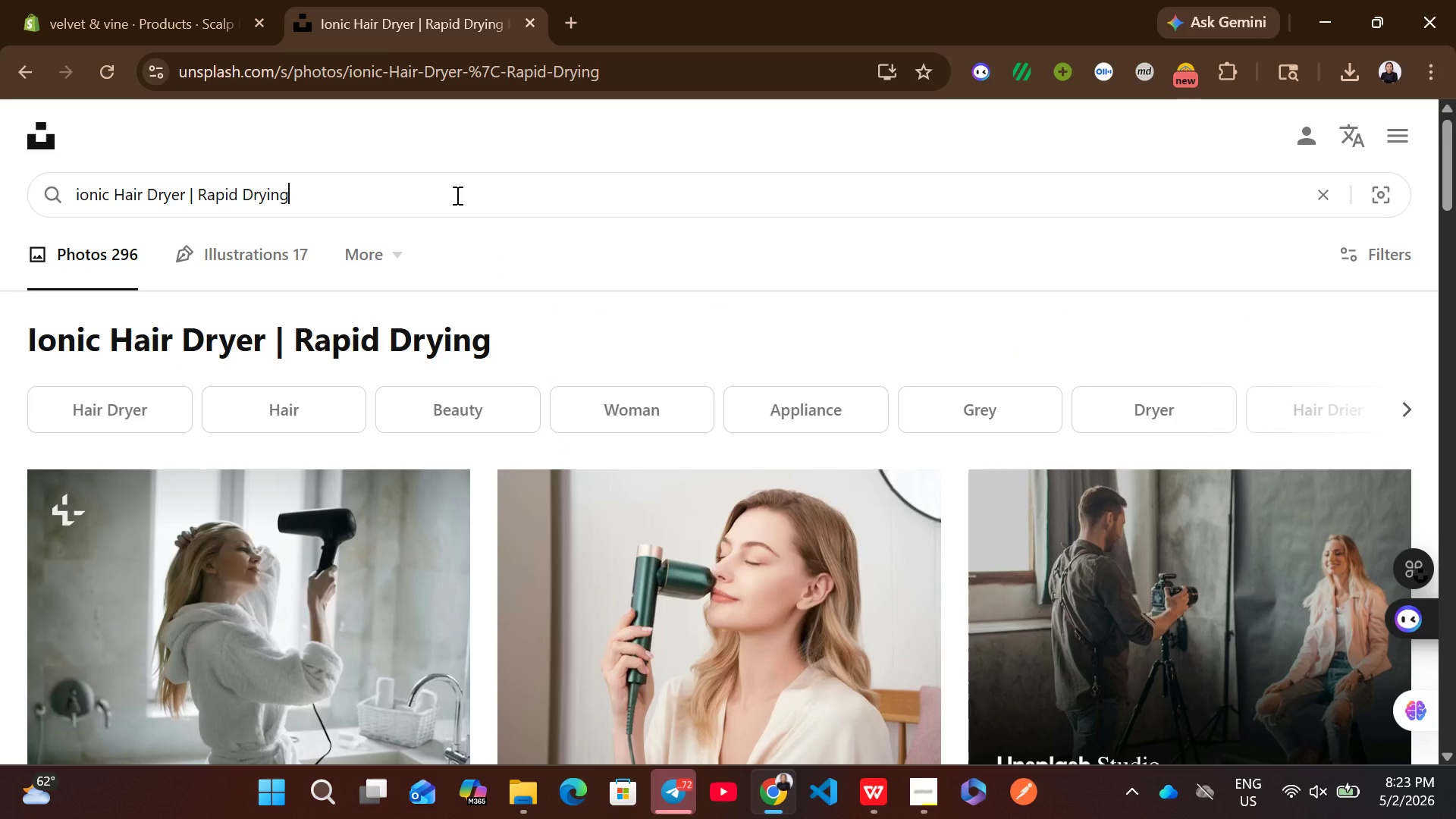 
key(Control+A)
 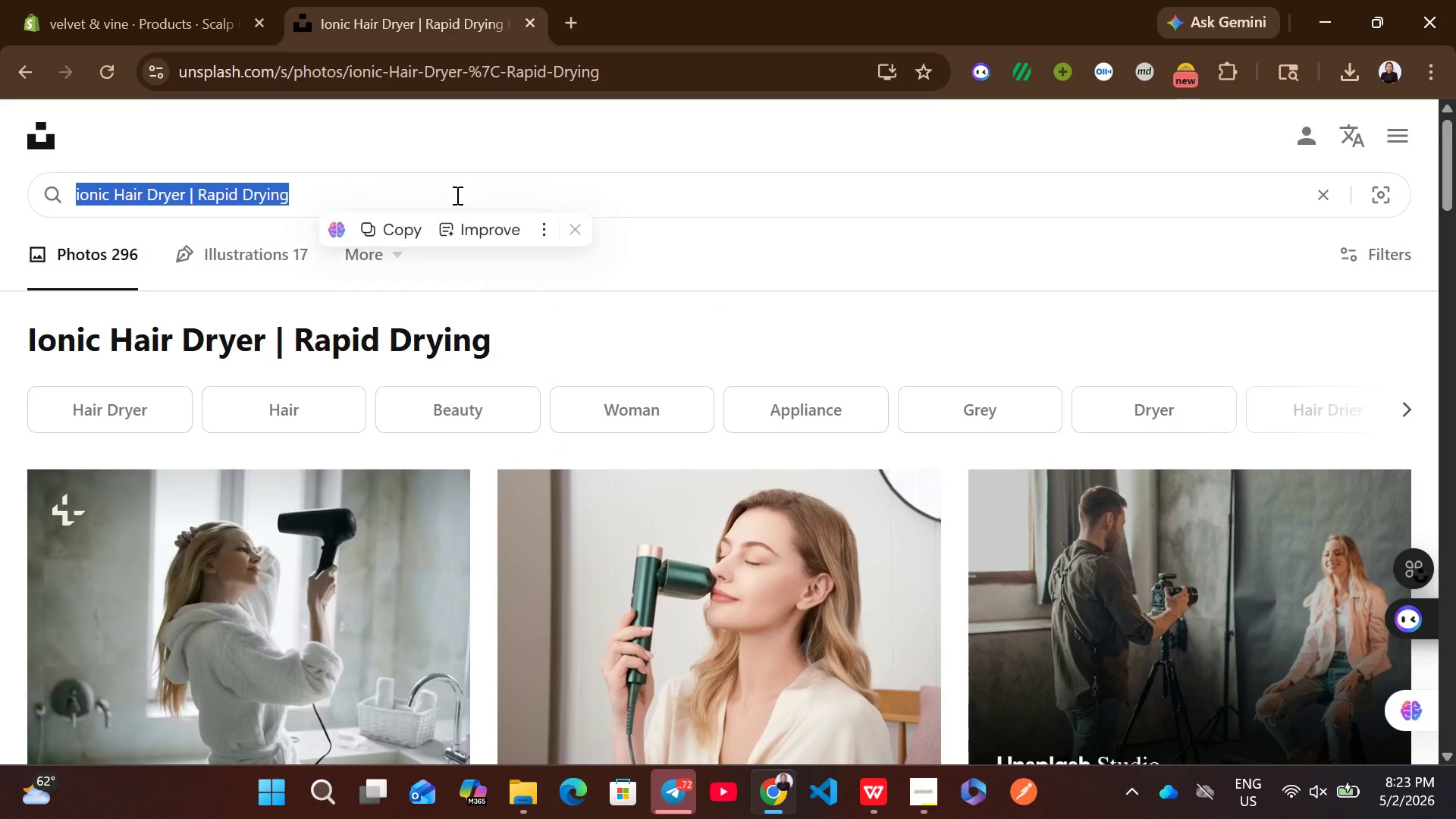 
key(Control+ControlLeft)
 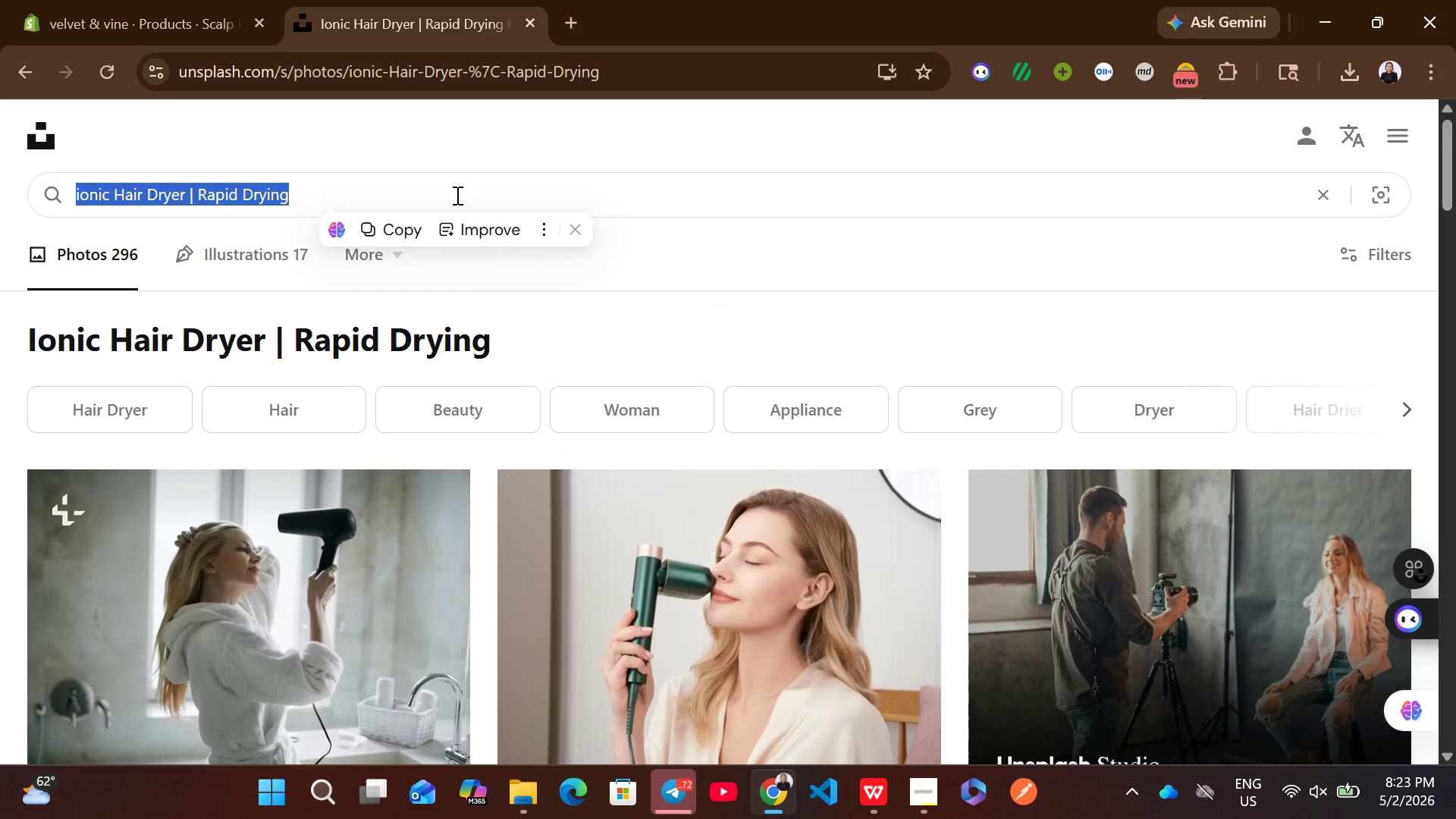 
key(Control+V)
 